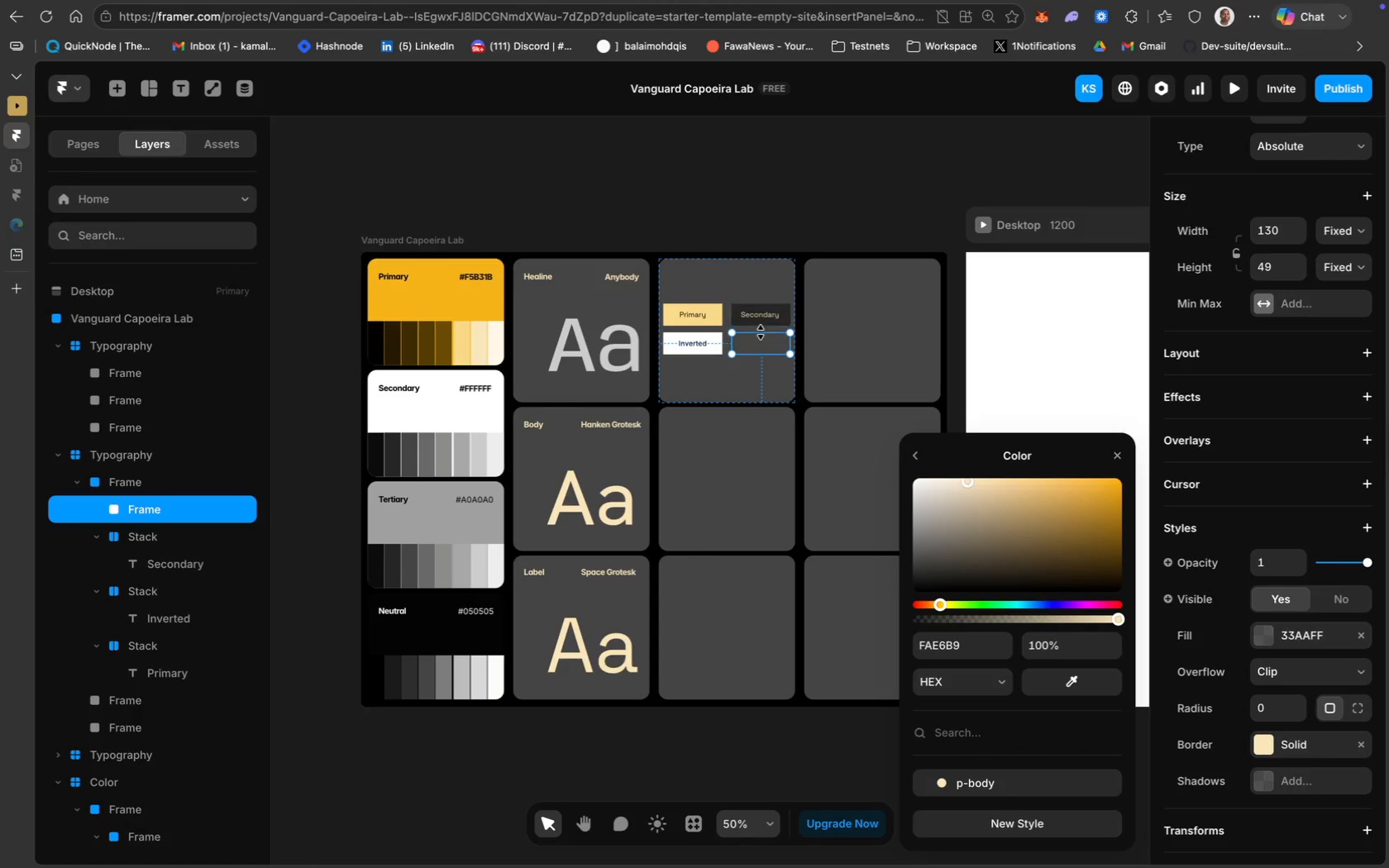 
double_click([761, 343])
 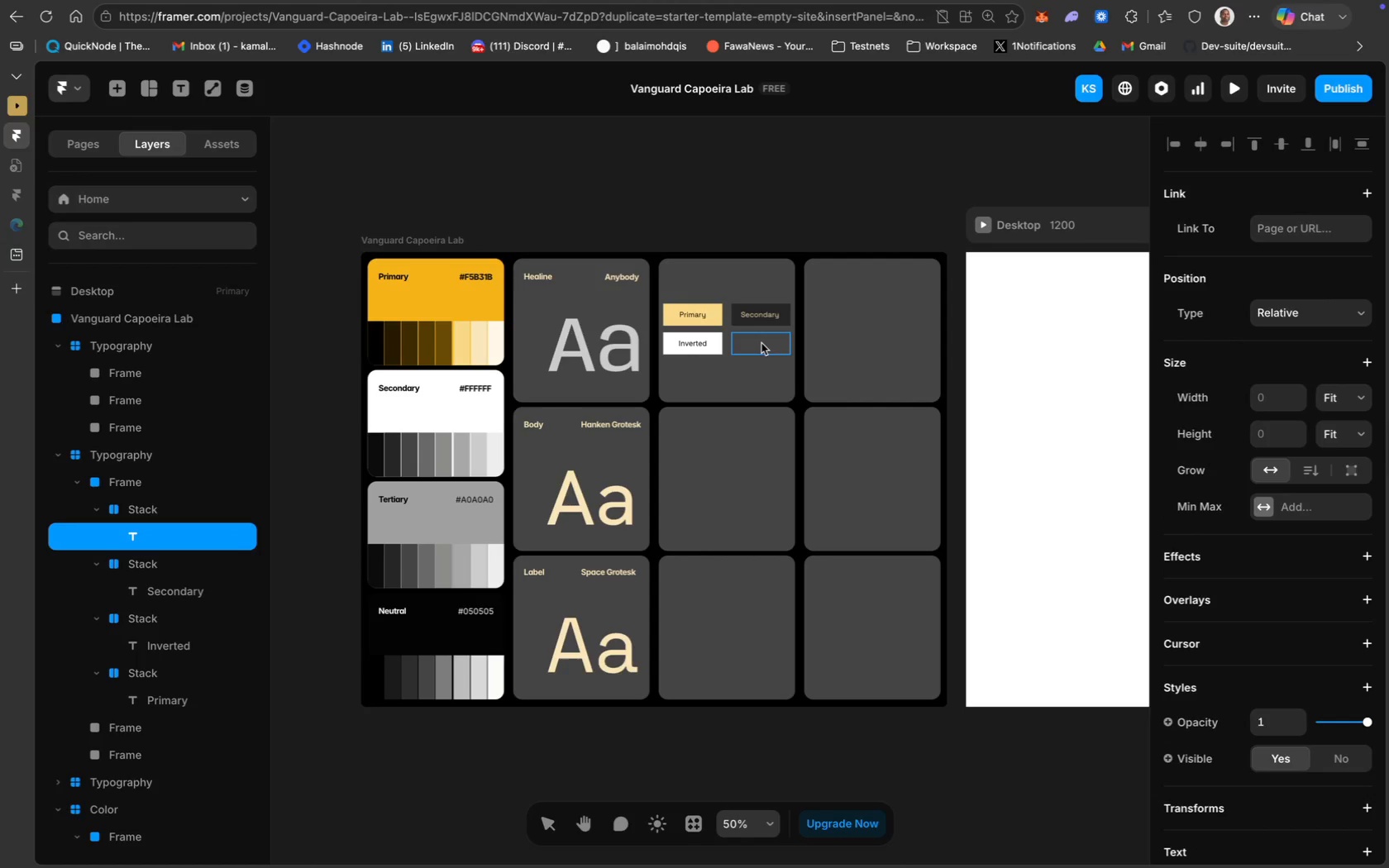 
type(Outlined)
 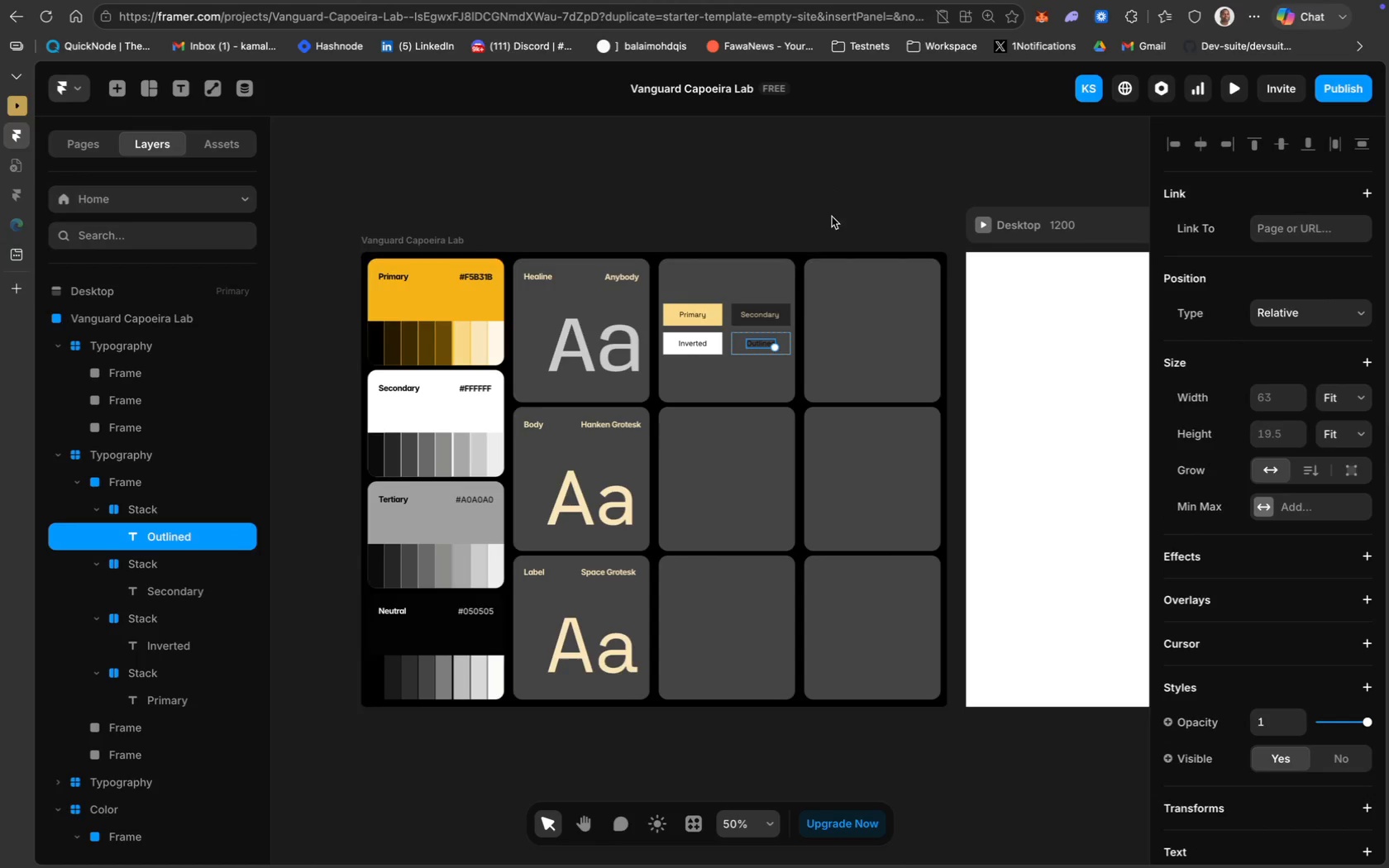 
scroll: coordinate [1276, 572], scroll_direction: down, amount: 43.0
 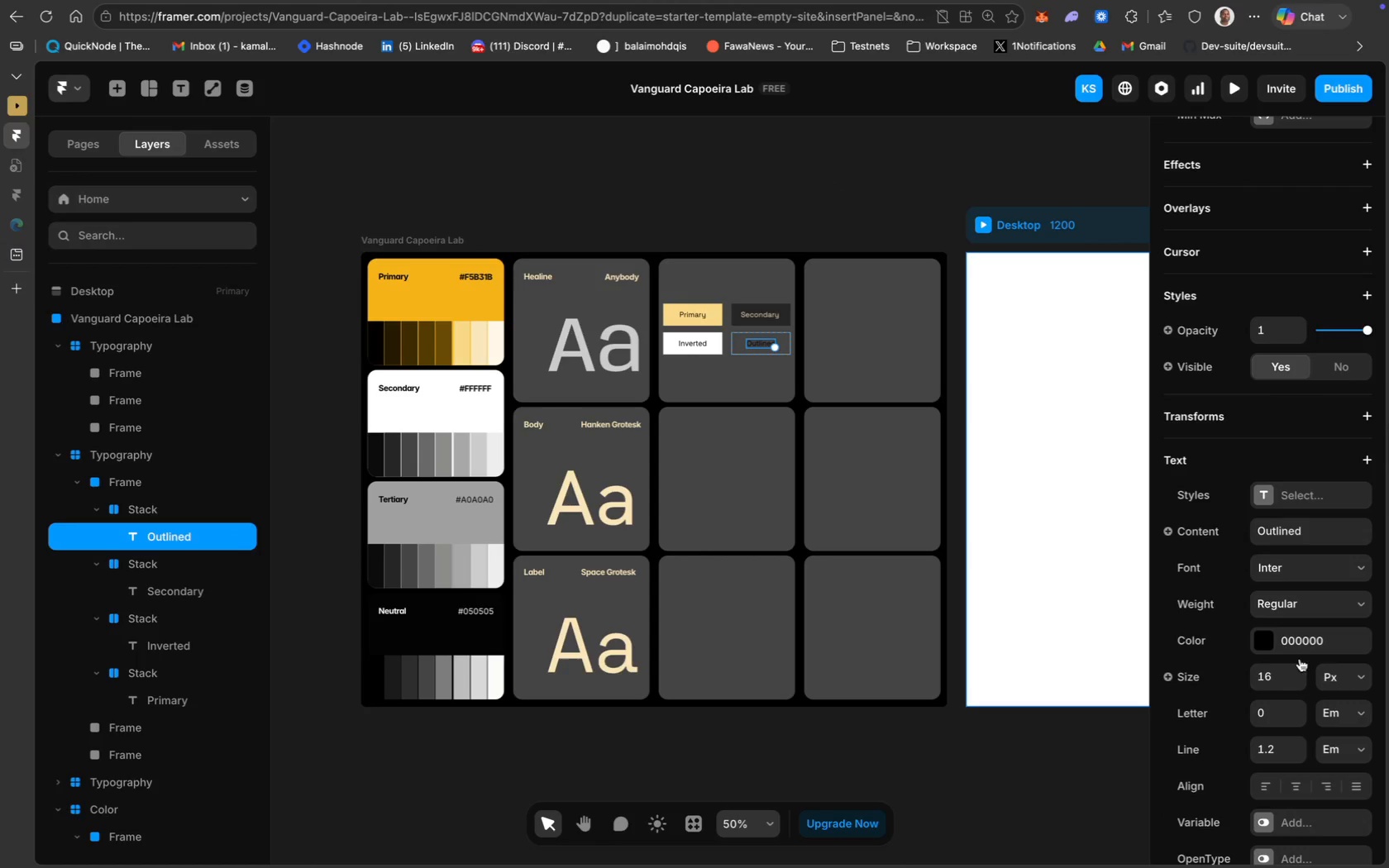 
left_click([1303, 646])
 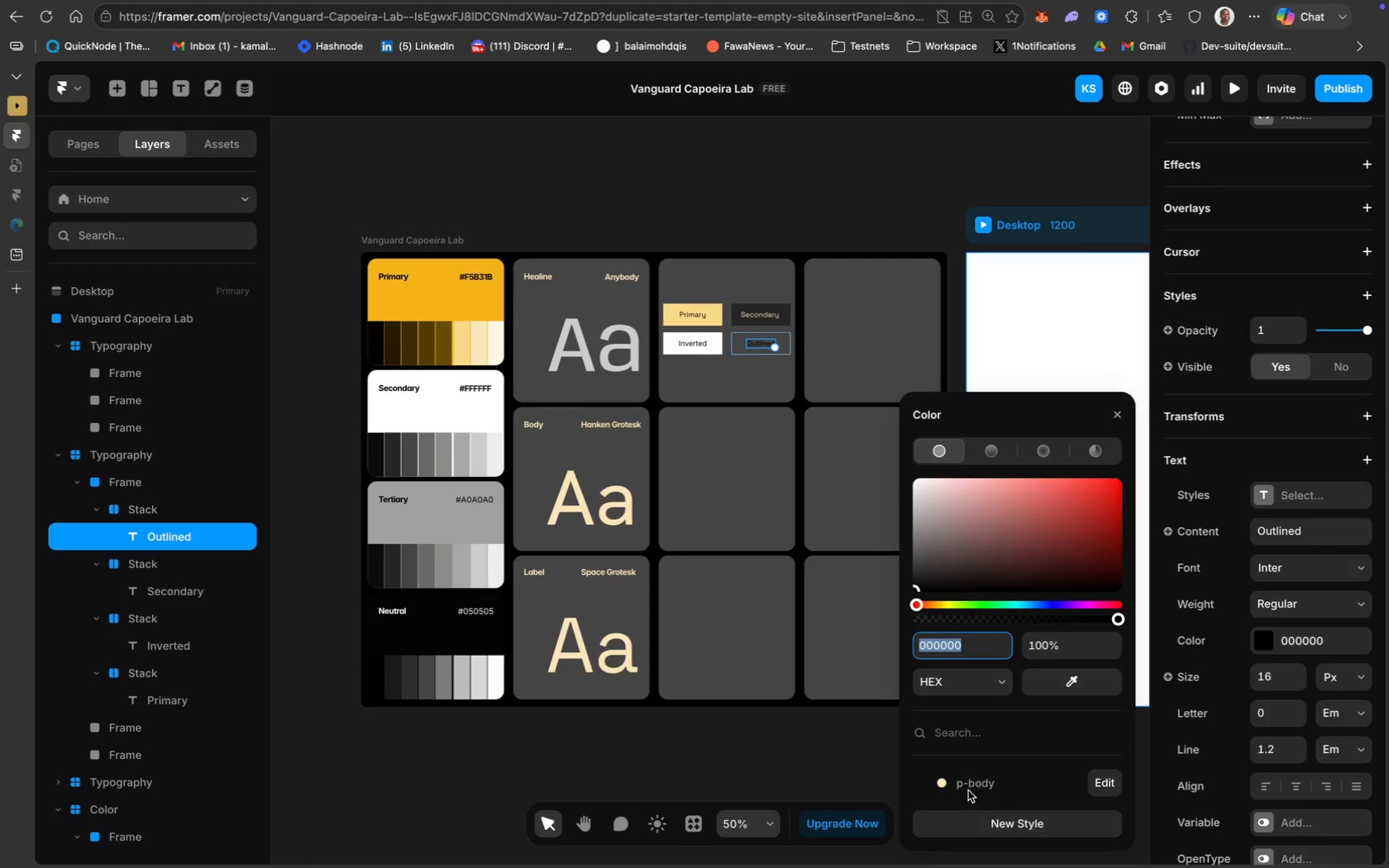 
wait(5.17)
 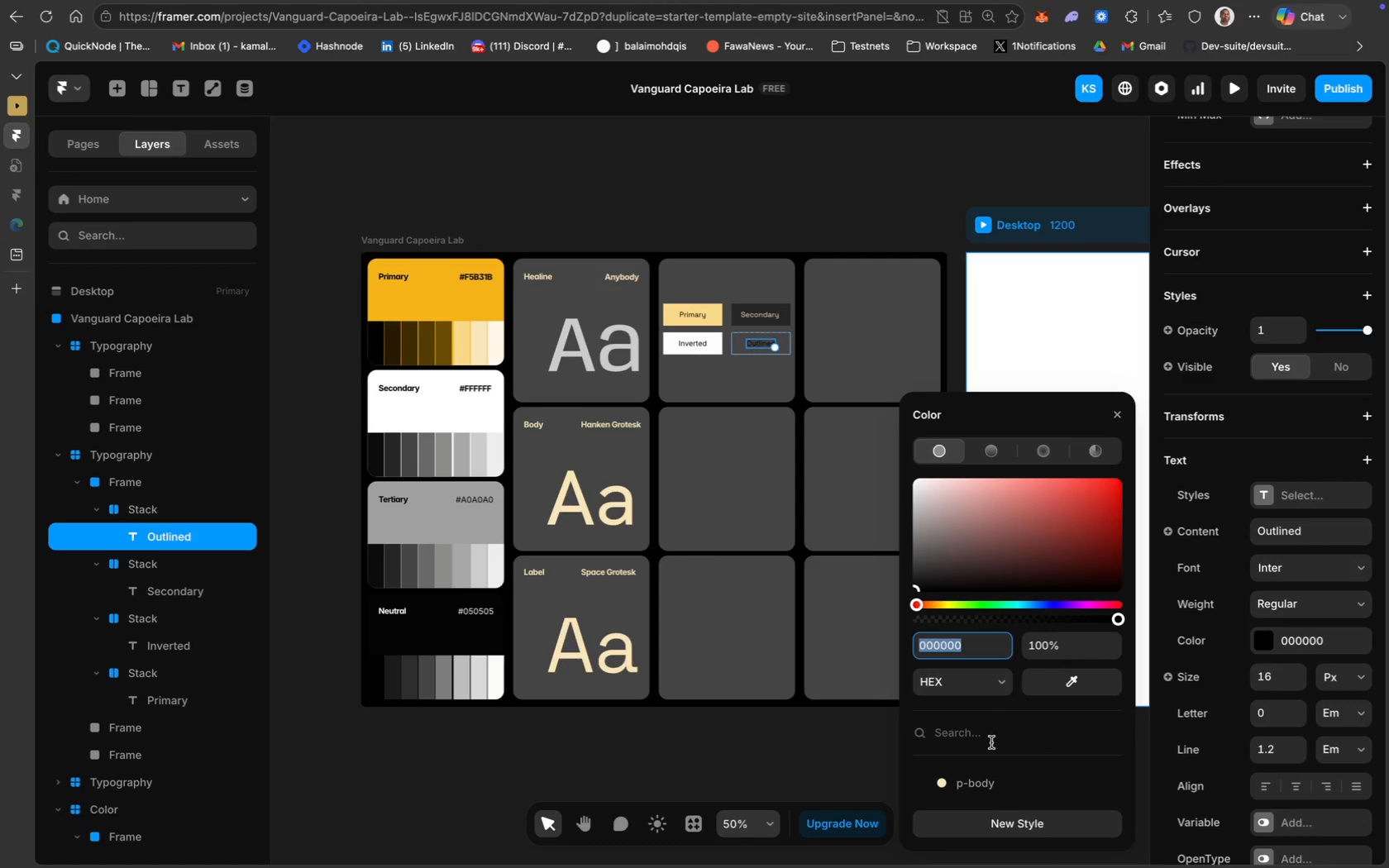 
left_click([845, 184])
 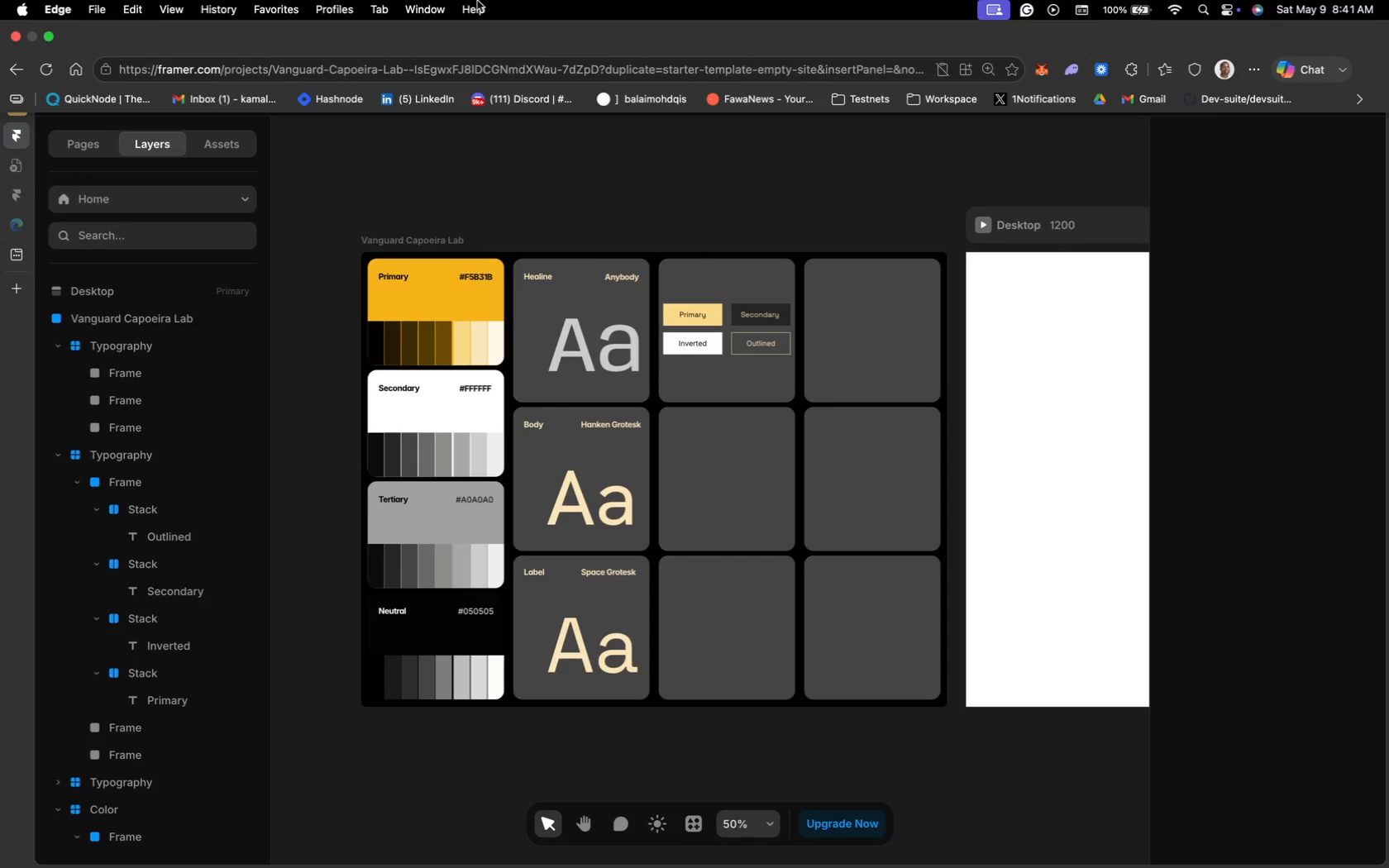 
wait(11.47)
 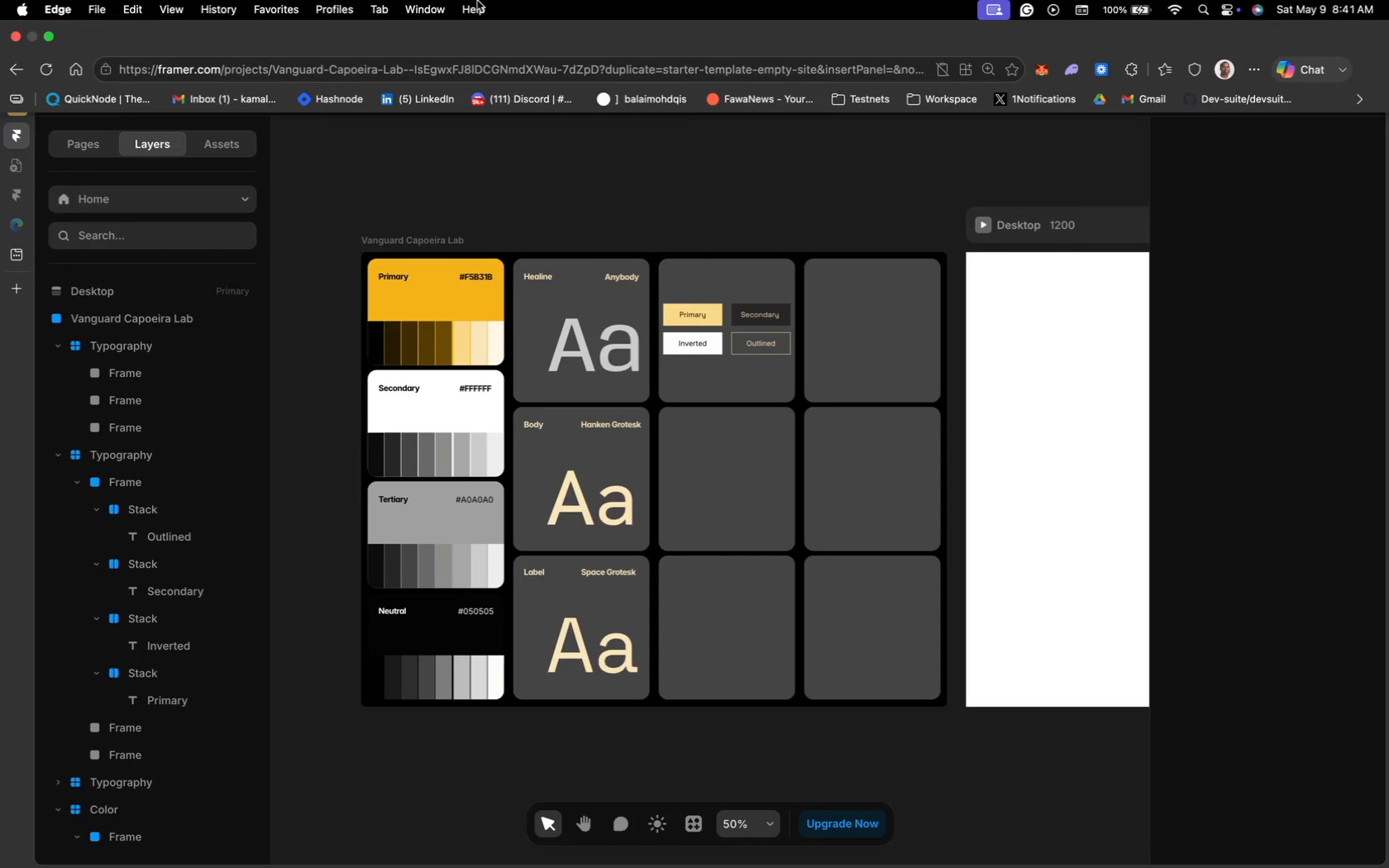 
left_click([581, 332])
 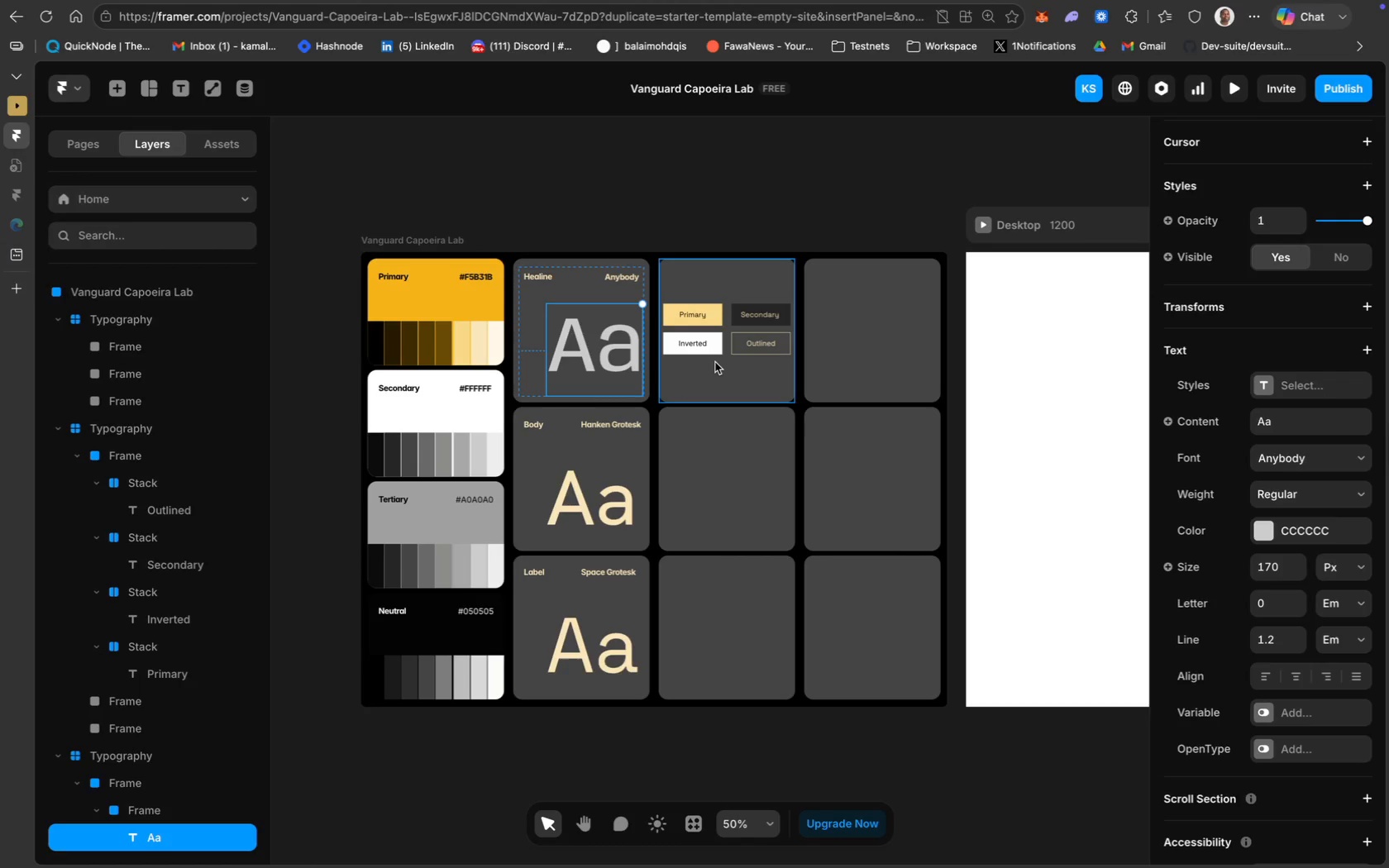 
wait(18.67)
 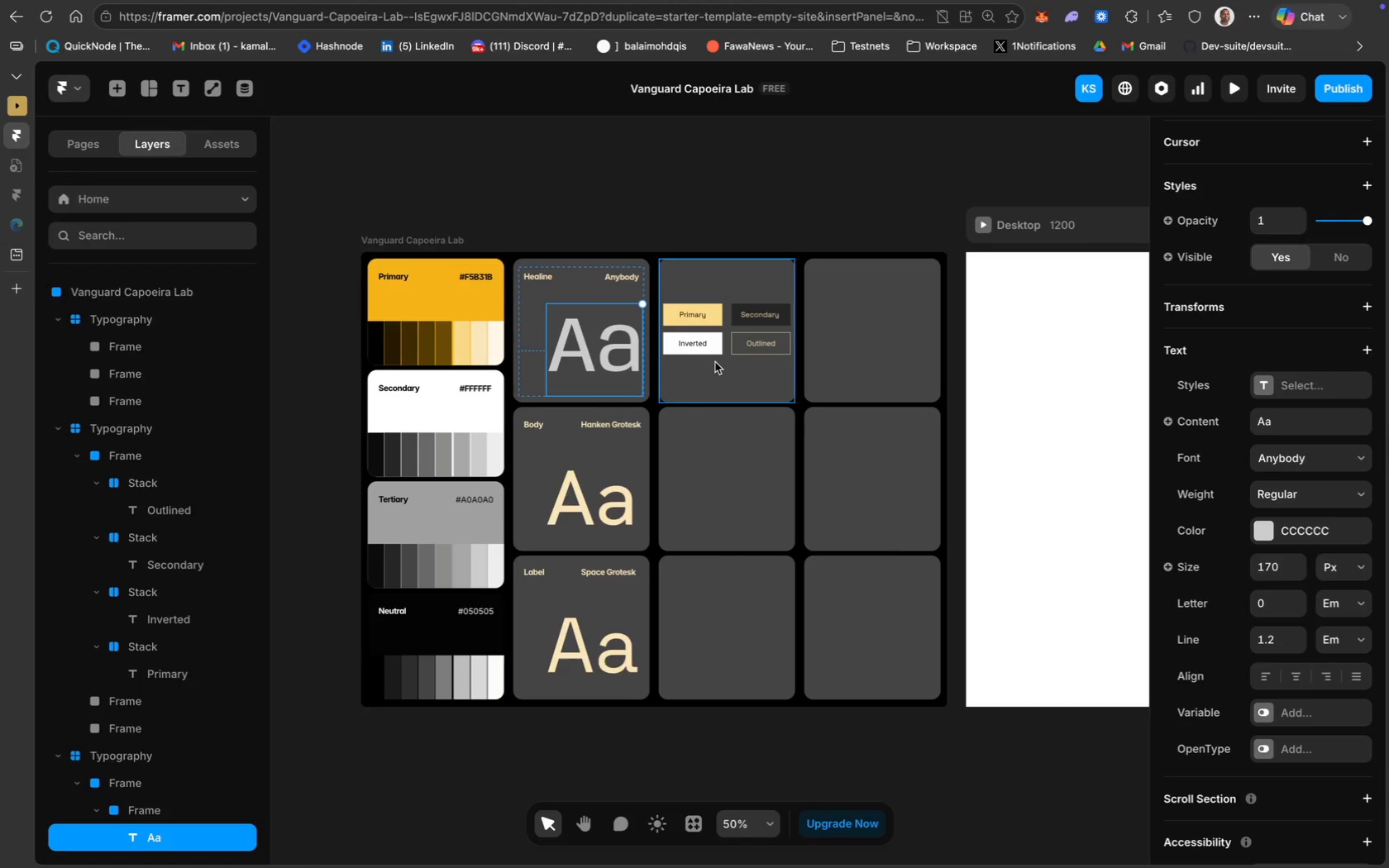 
left_click([721, 310])
 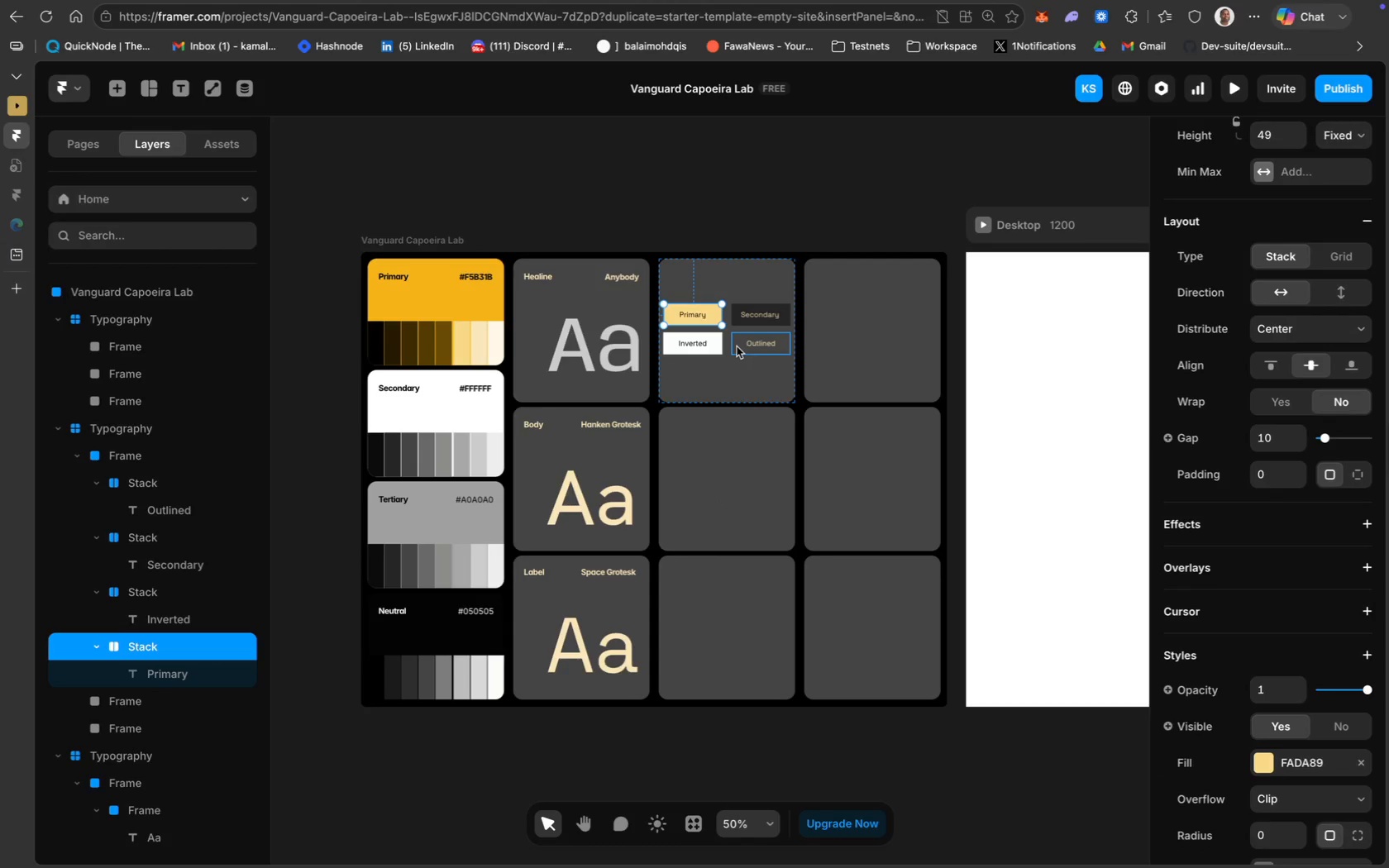 
left_click([736, 347])
 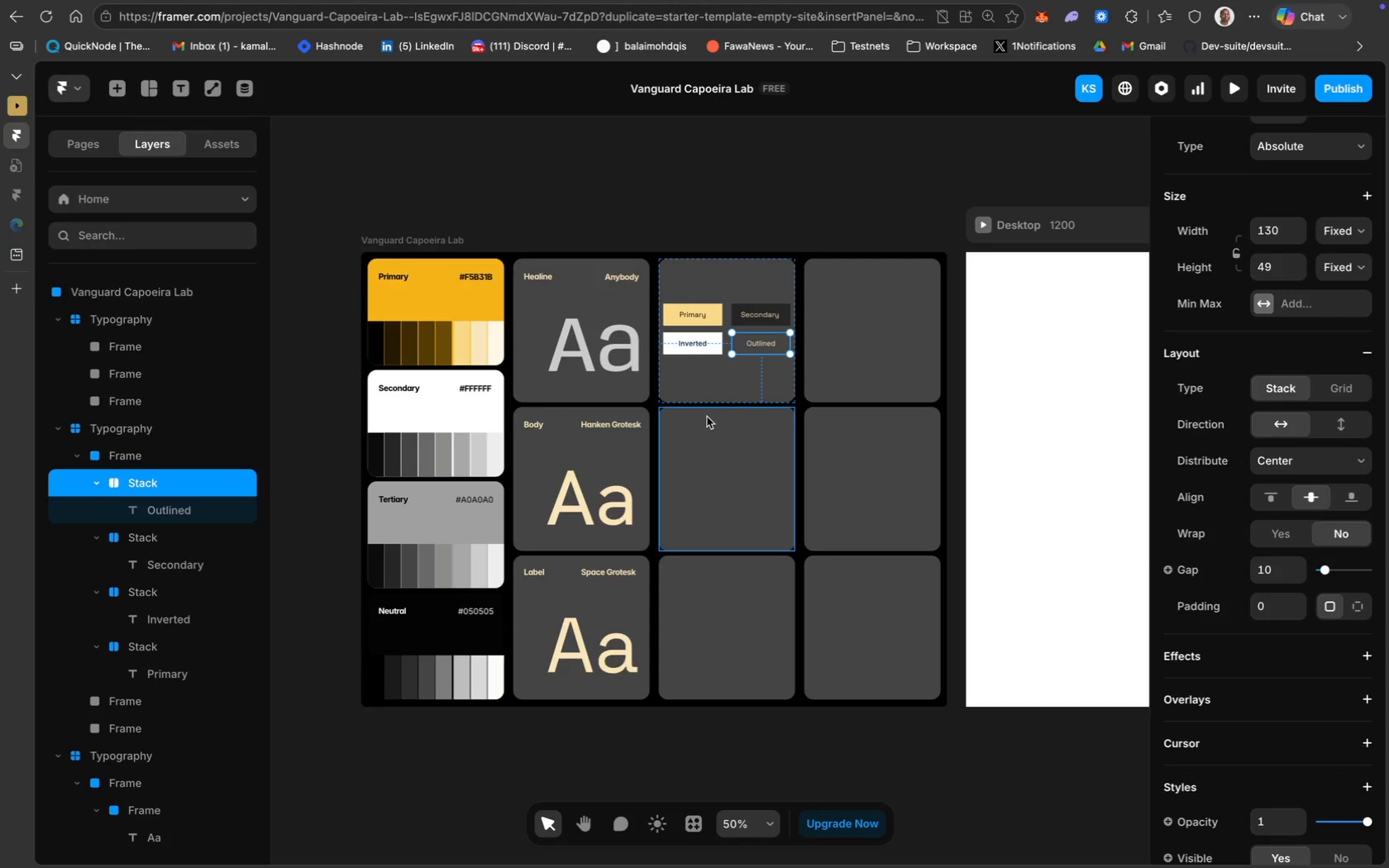 
wait(5.89)
 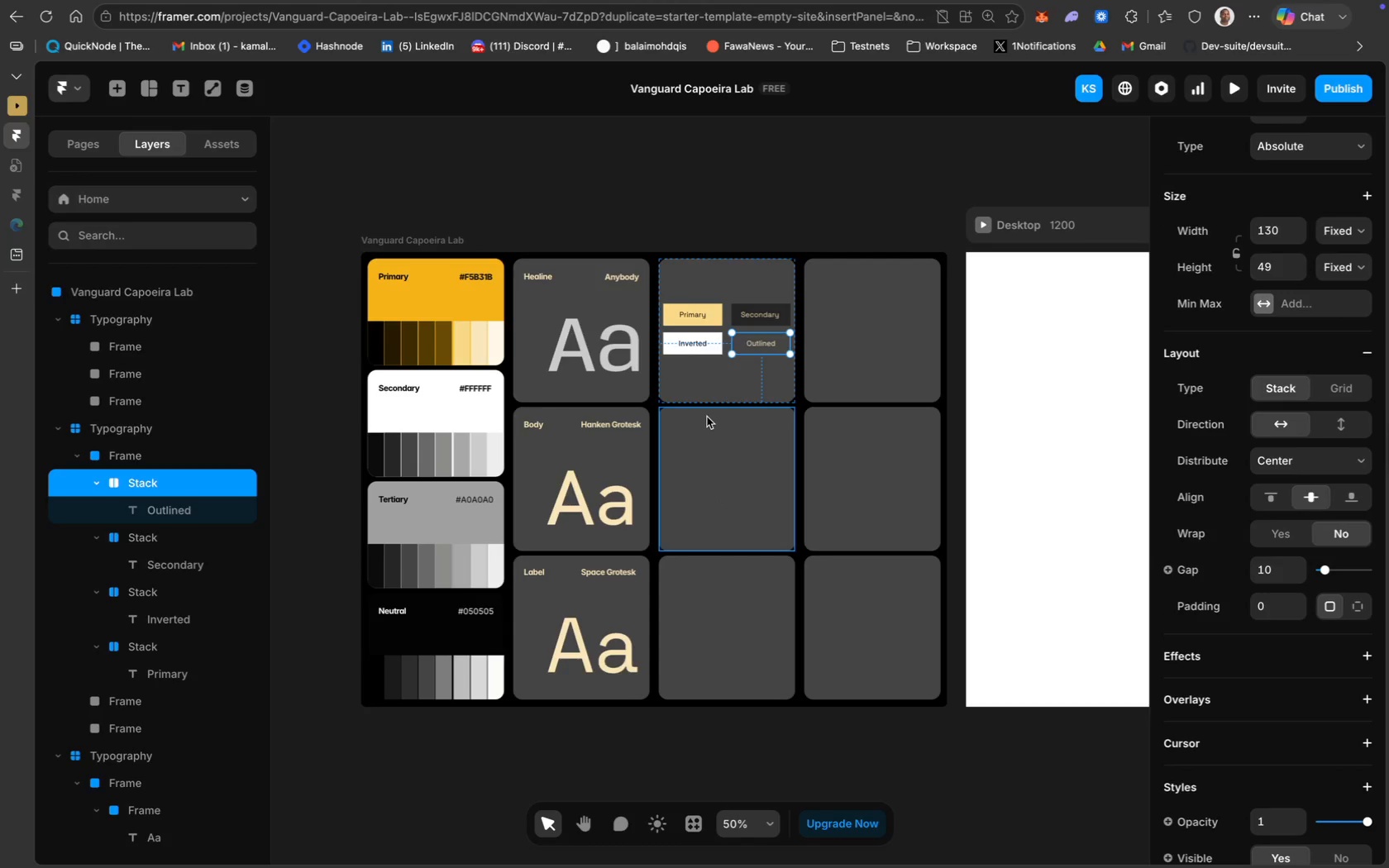 
left_click([724, 379])
 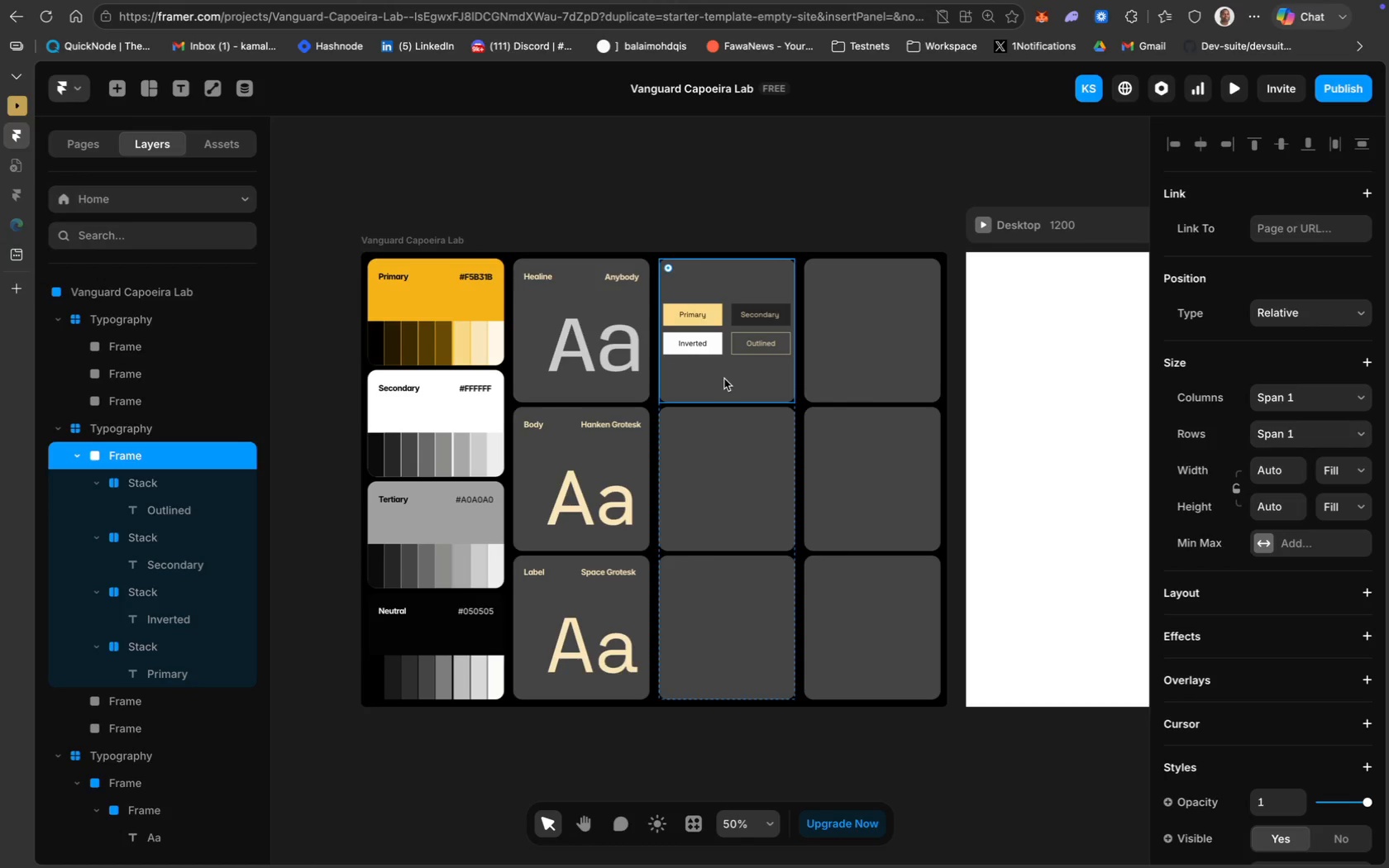 
wait(5.45)
 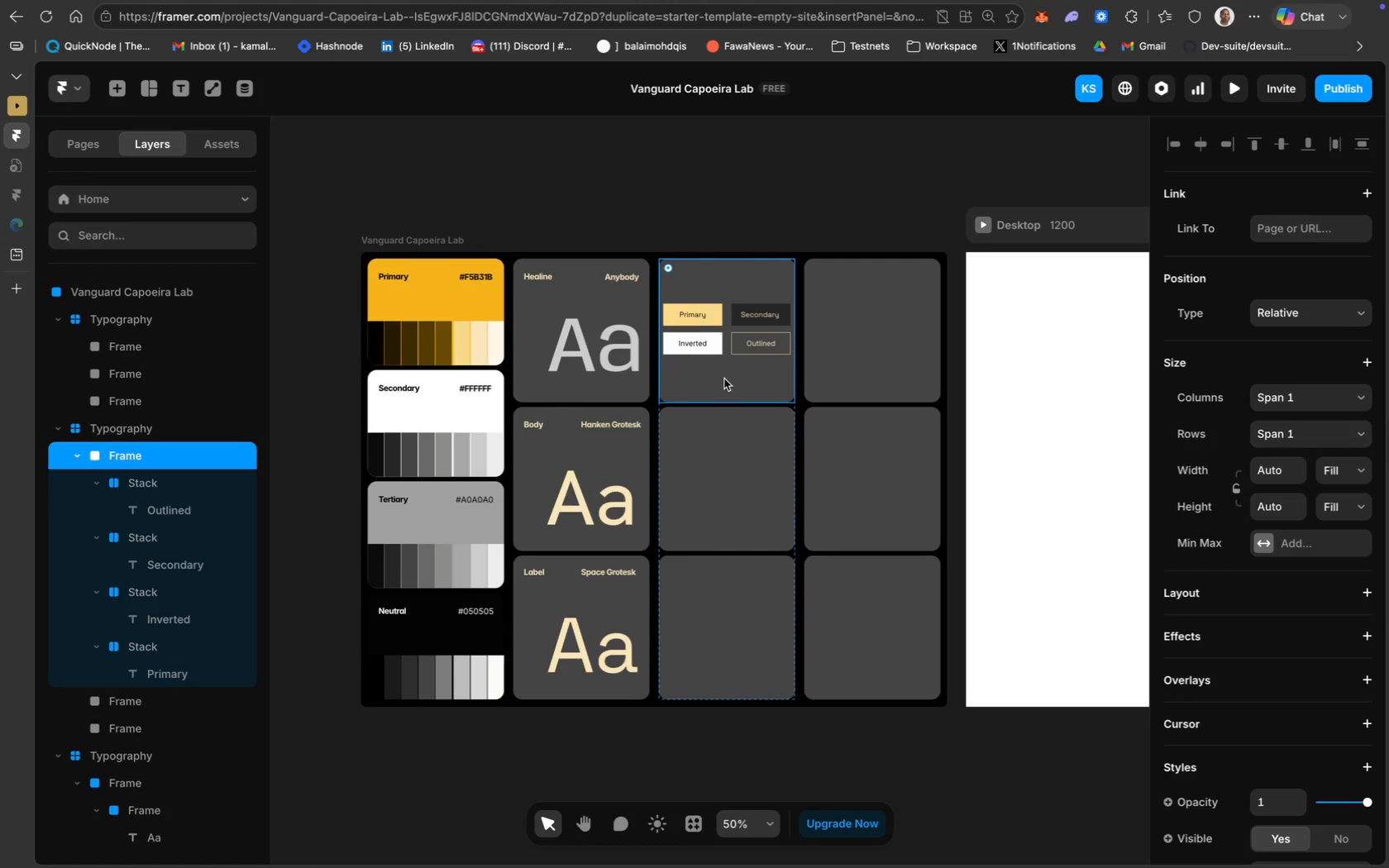 
left_click([714, 459])
 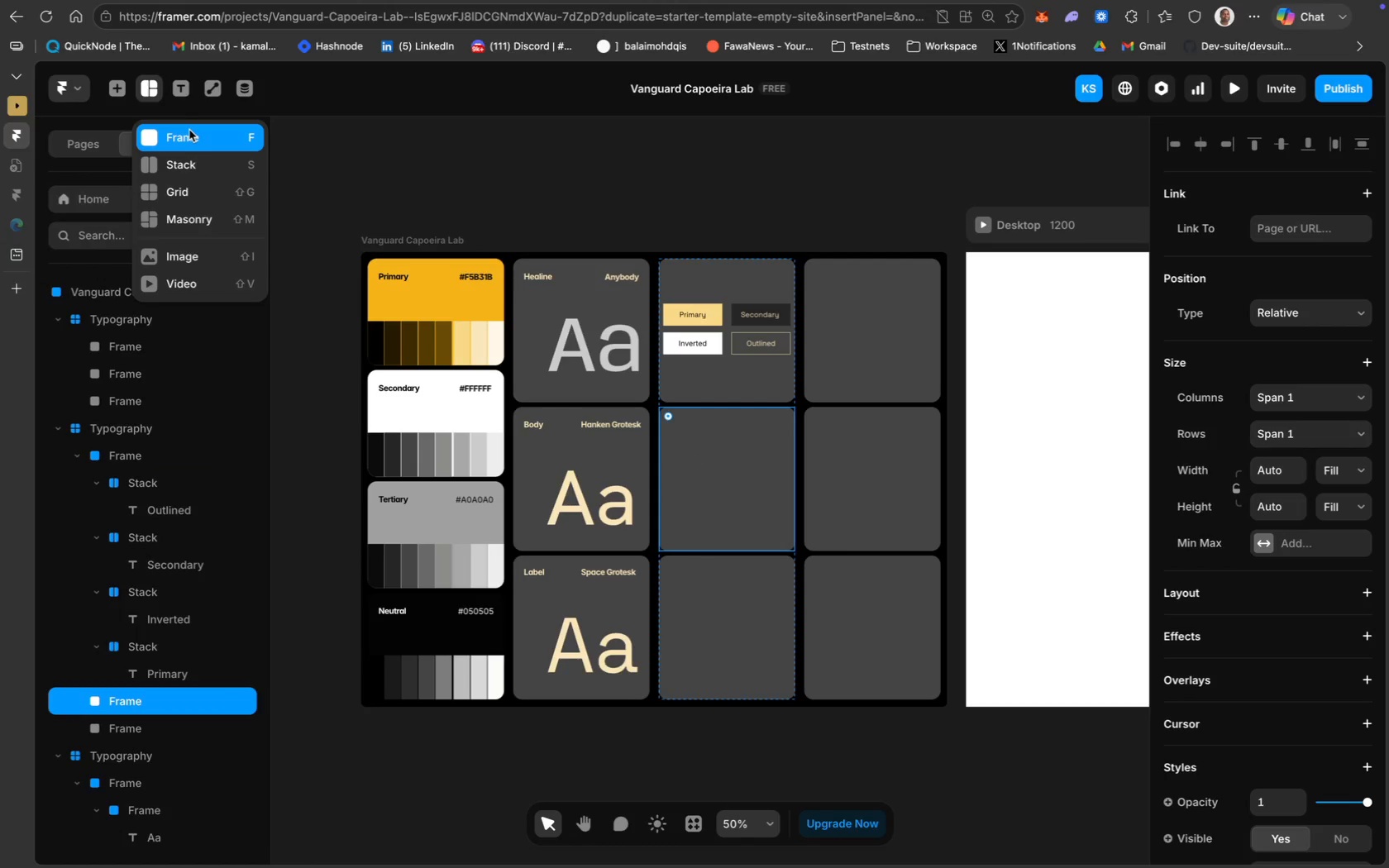 
left_click([205, 86])
 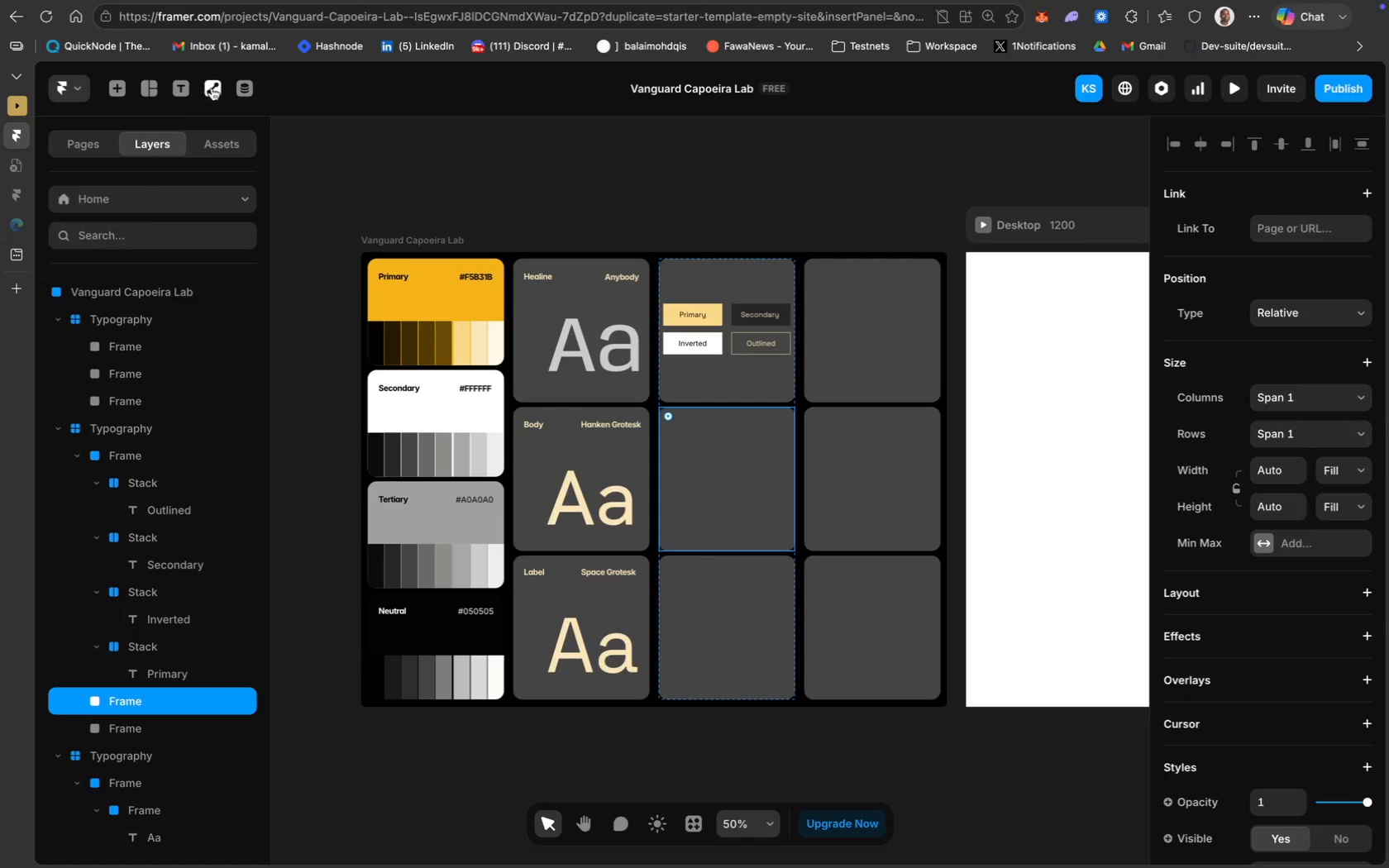 
left_click([214, 88])
 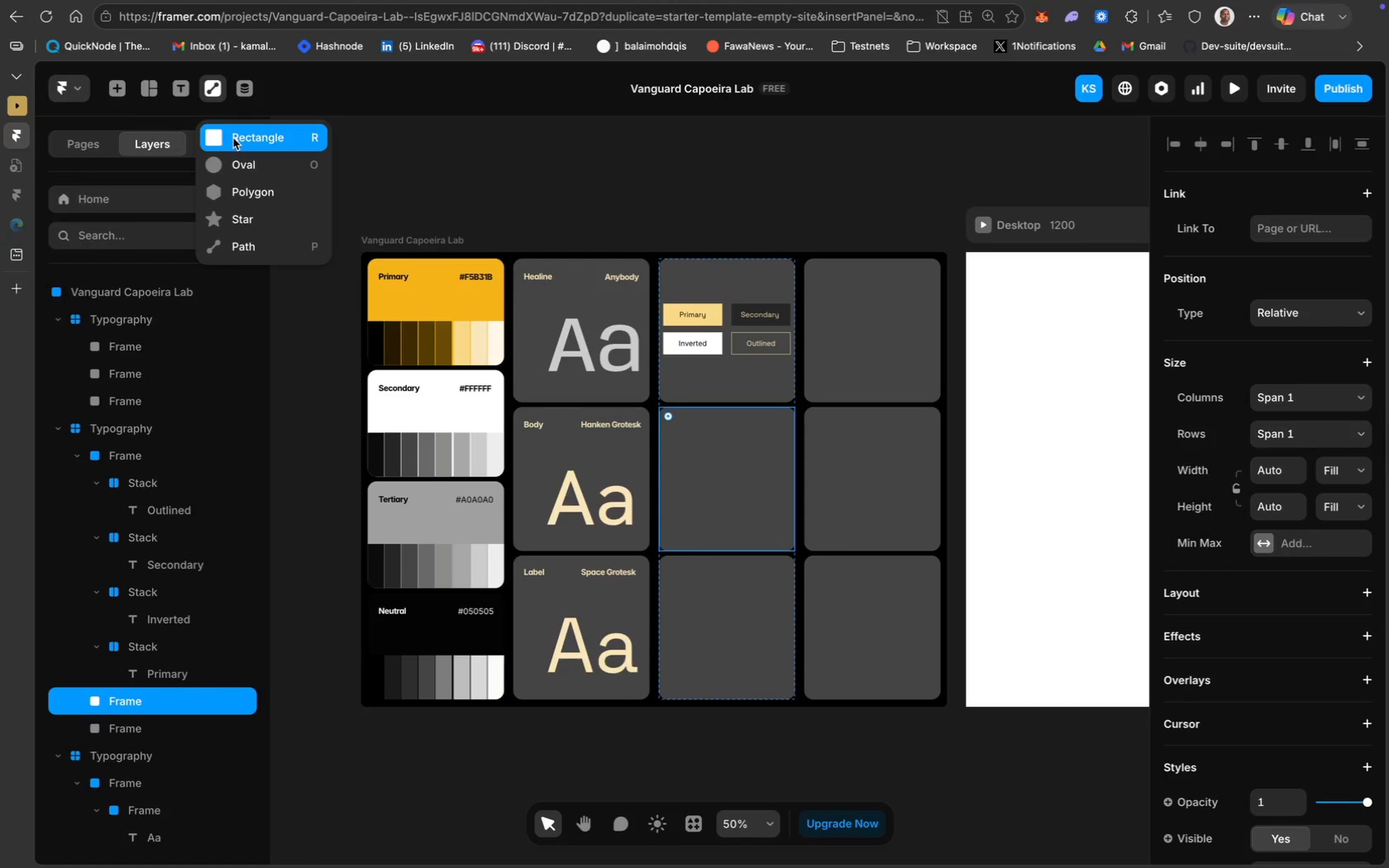 
left_click([232, 138])
 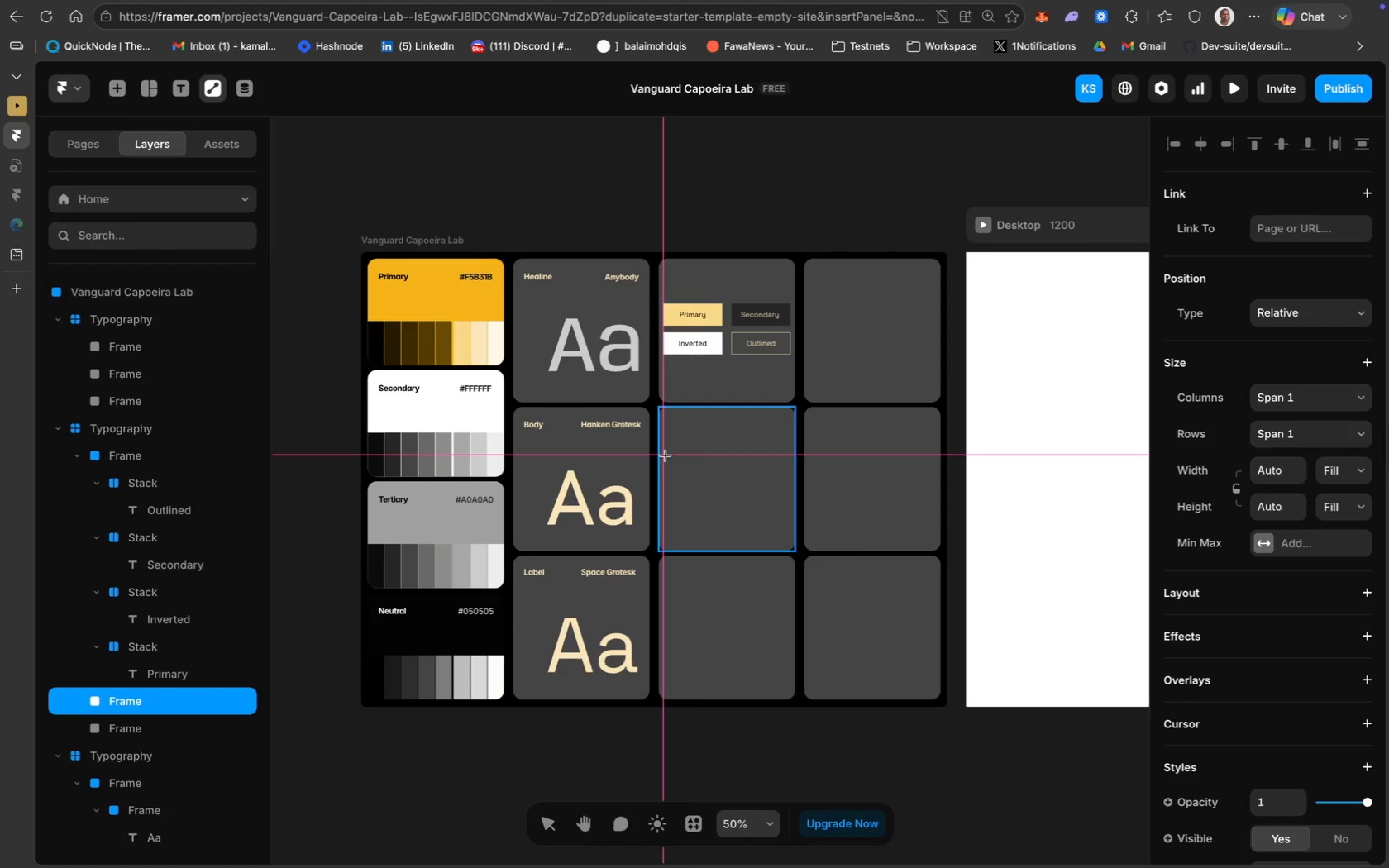 
left_click_drag(start_coordinate=[665, 454], to_coordinate=[790, 462])
 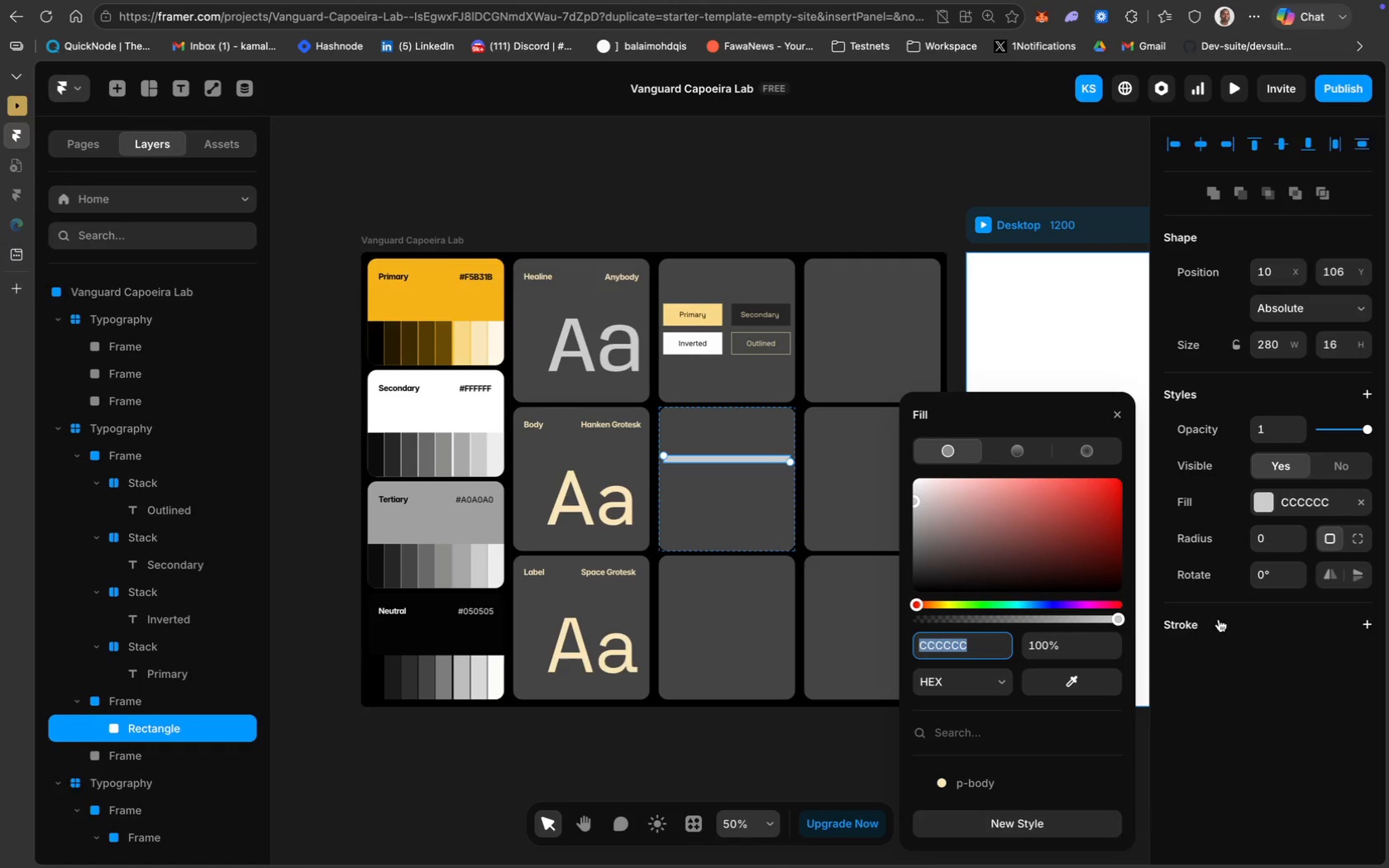 
left_click([1061, 685])
 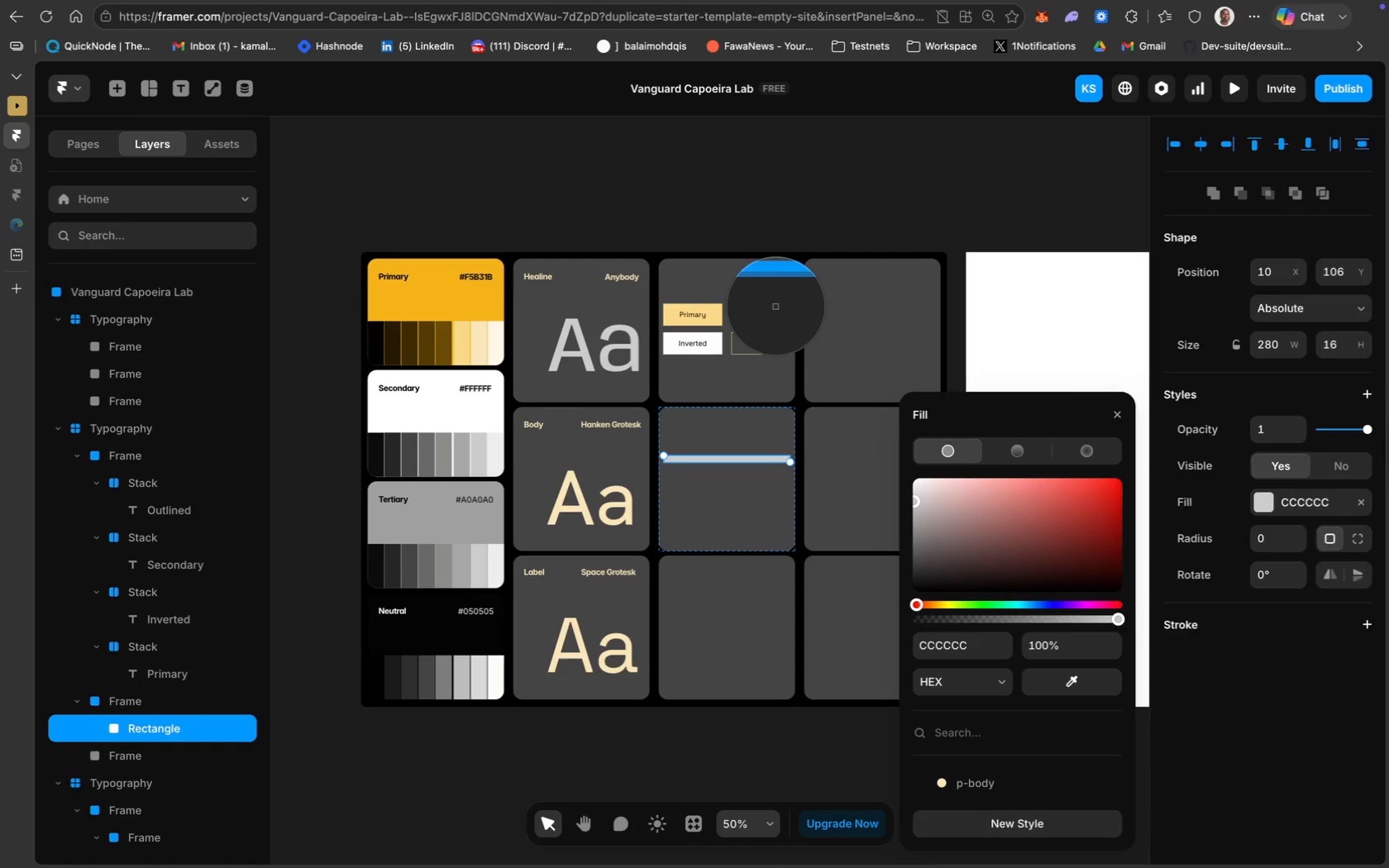 
left_click([776, 307])
 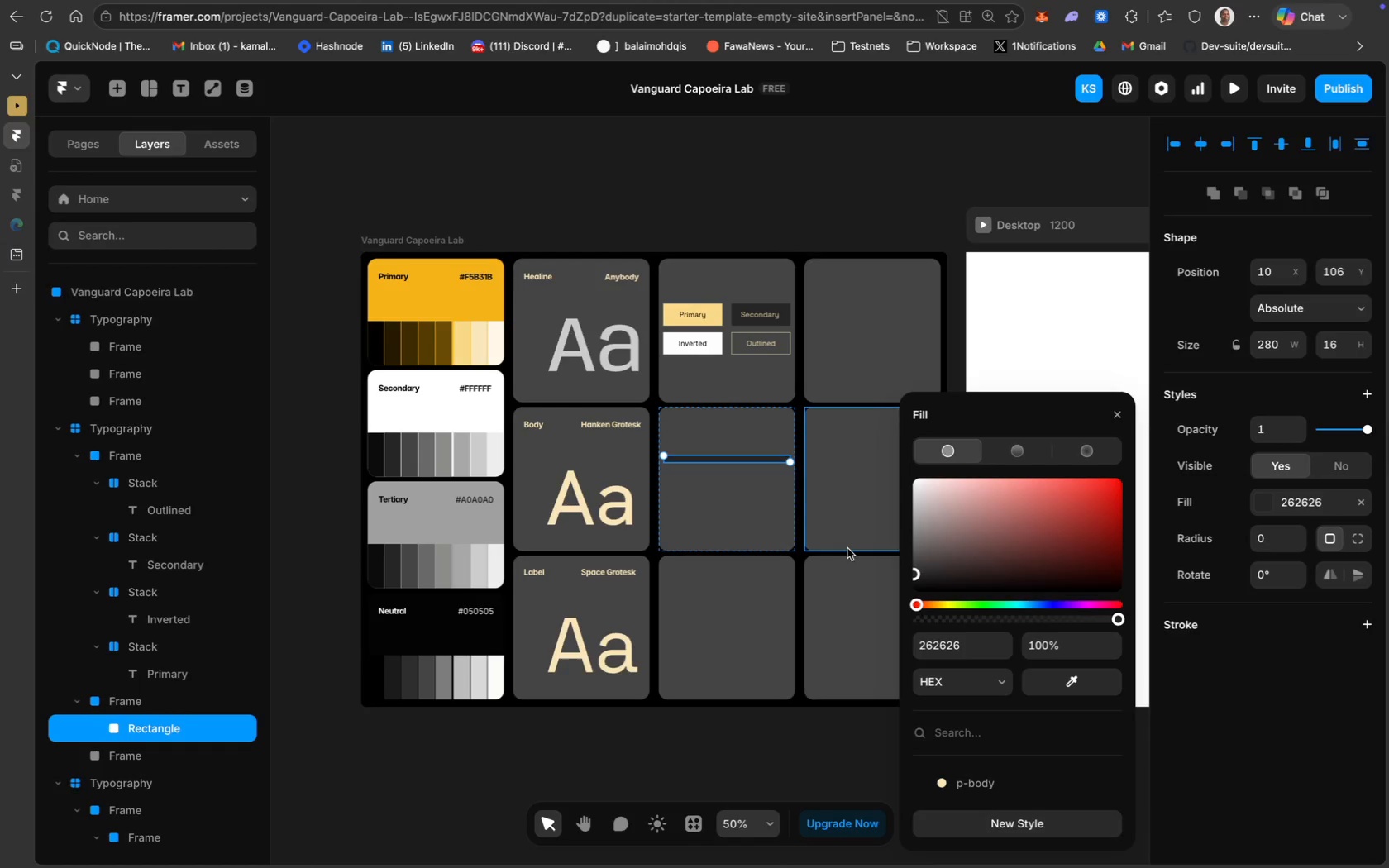 
key(Meta+D)
 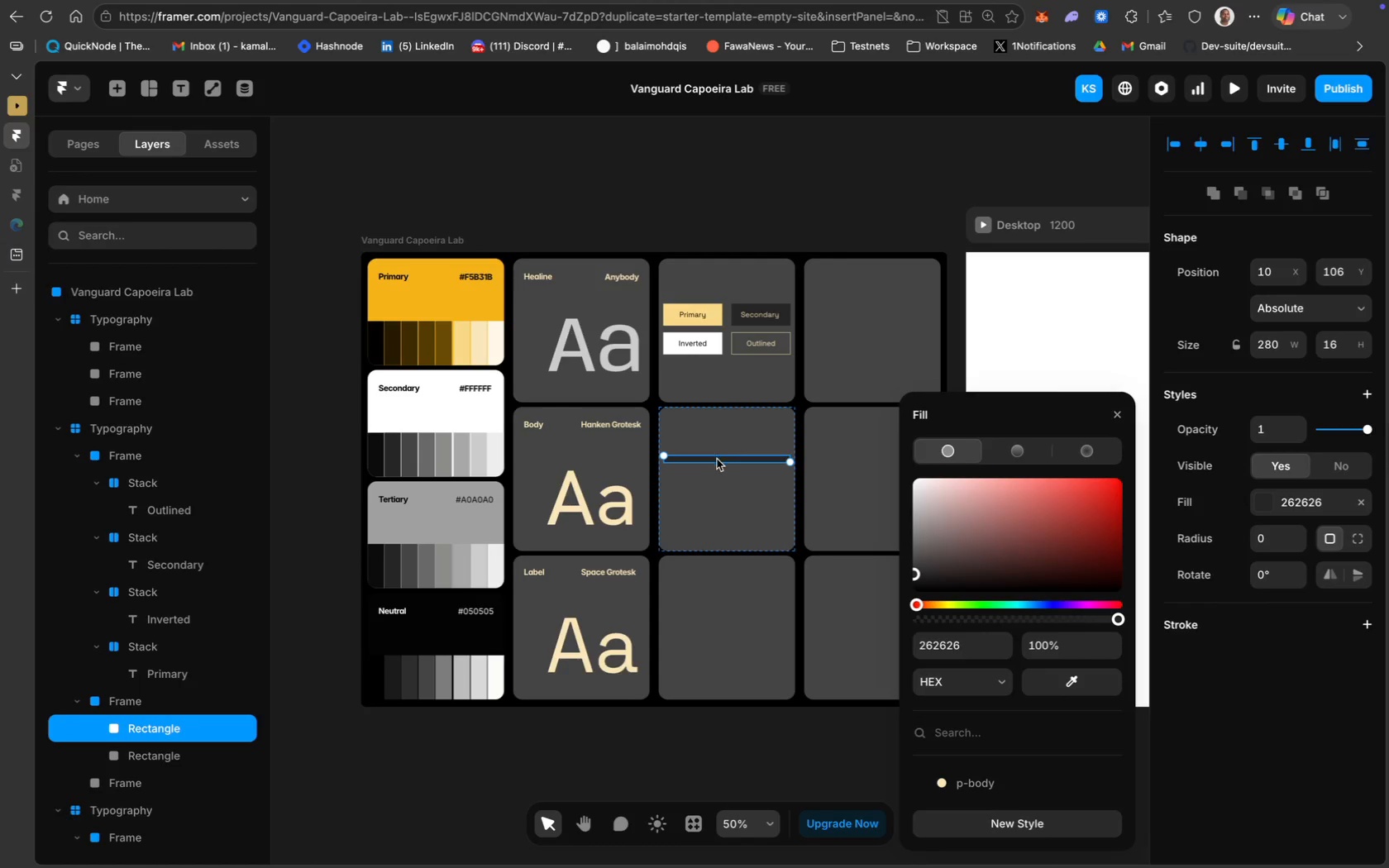 
left_click_drag(start_coordinate=[717, 460], to_coordinate=[719, 480])
 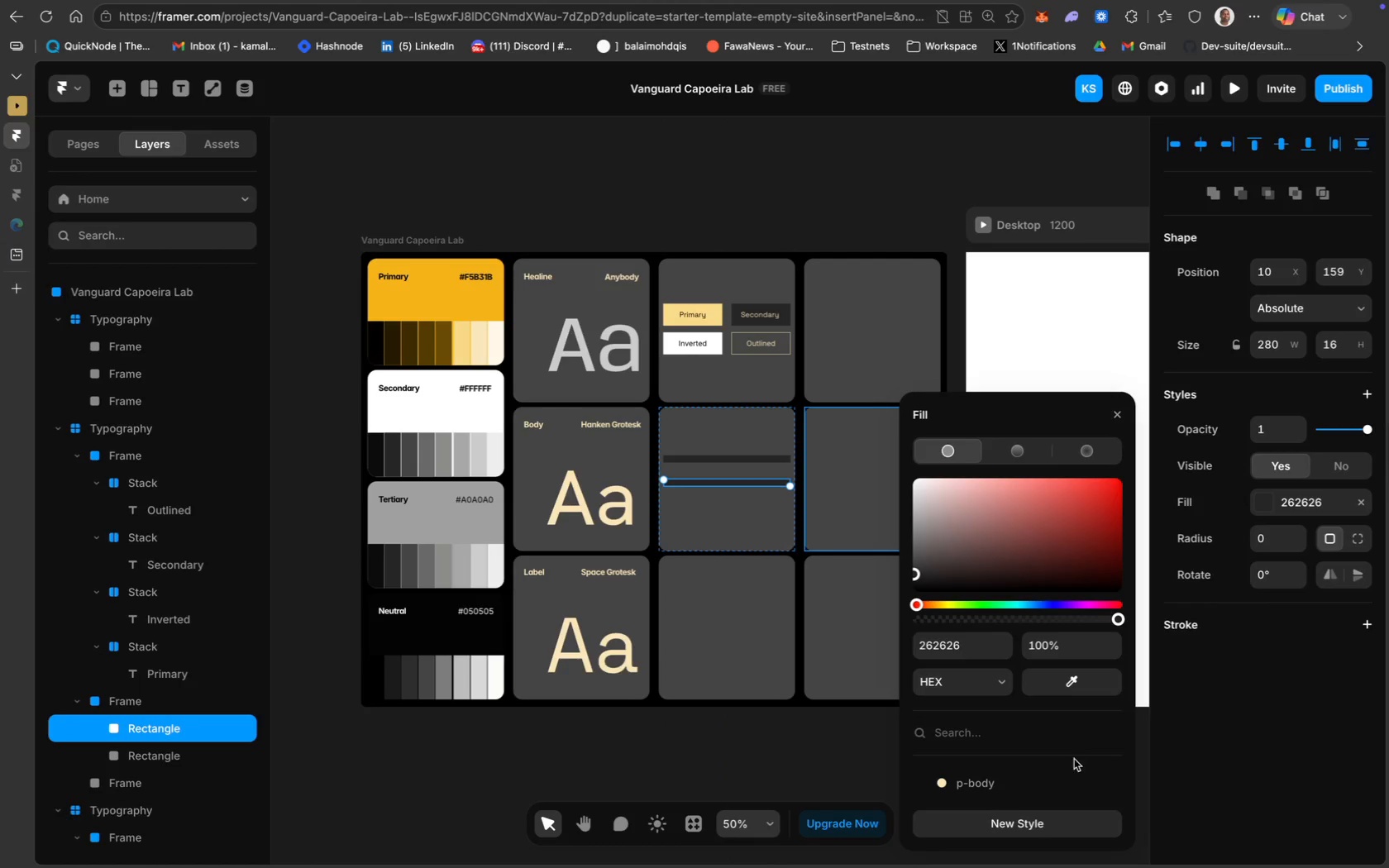 
left_click([1067, 678])
 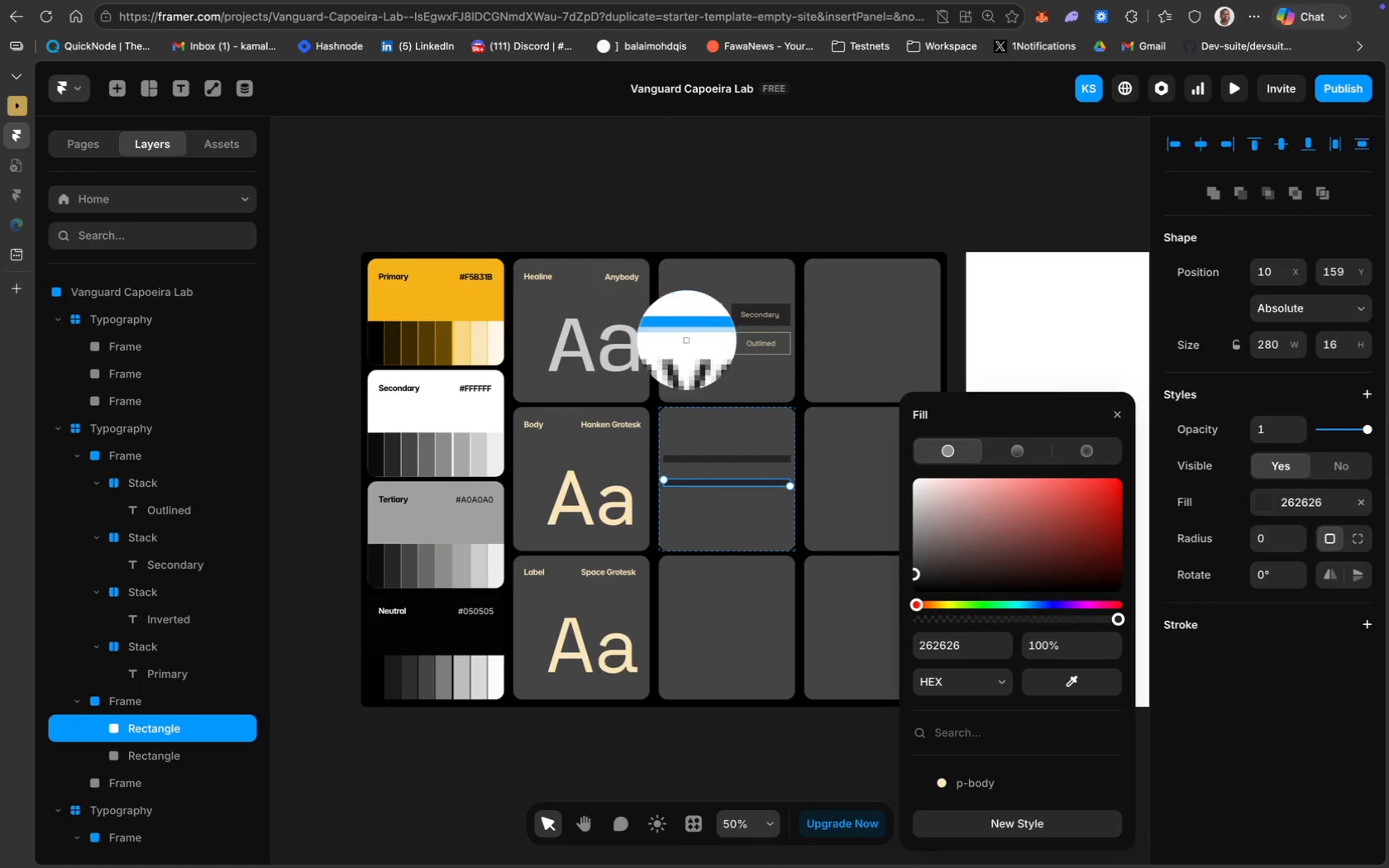 
left_click([699, 322])
 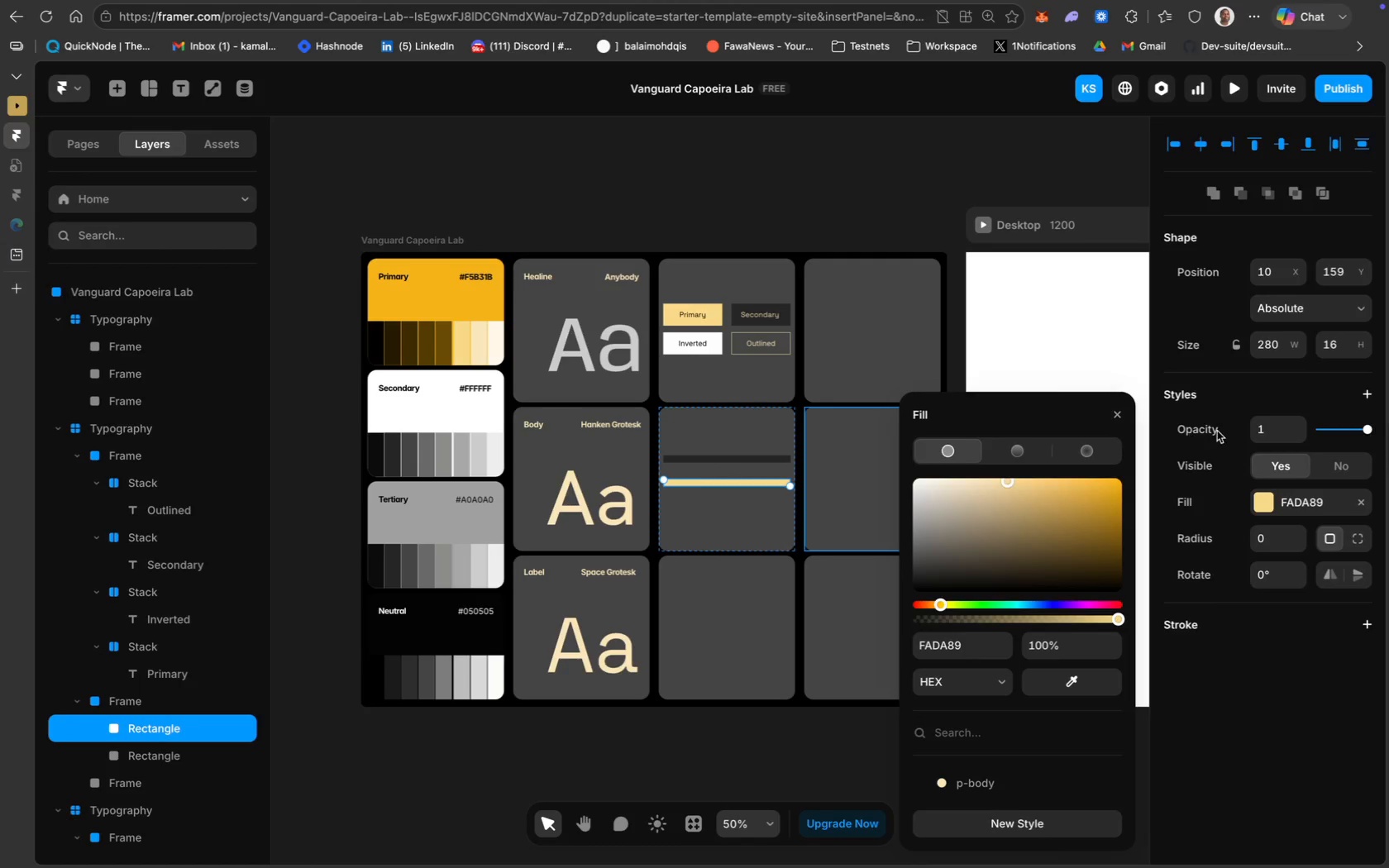 
scroll: coordinate [1301, 420], scroll_direction: up, amount: 23.0
 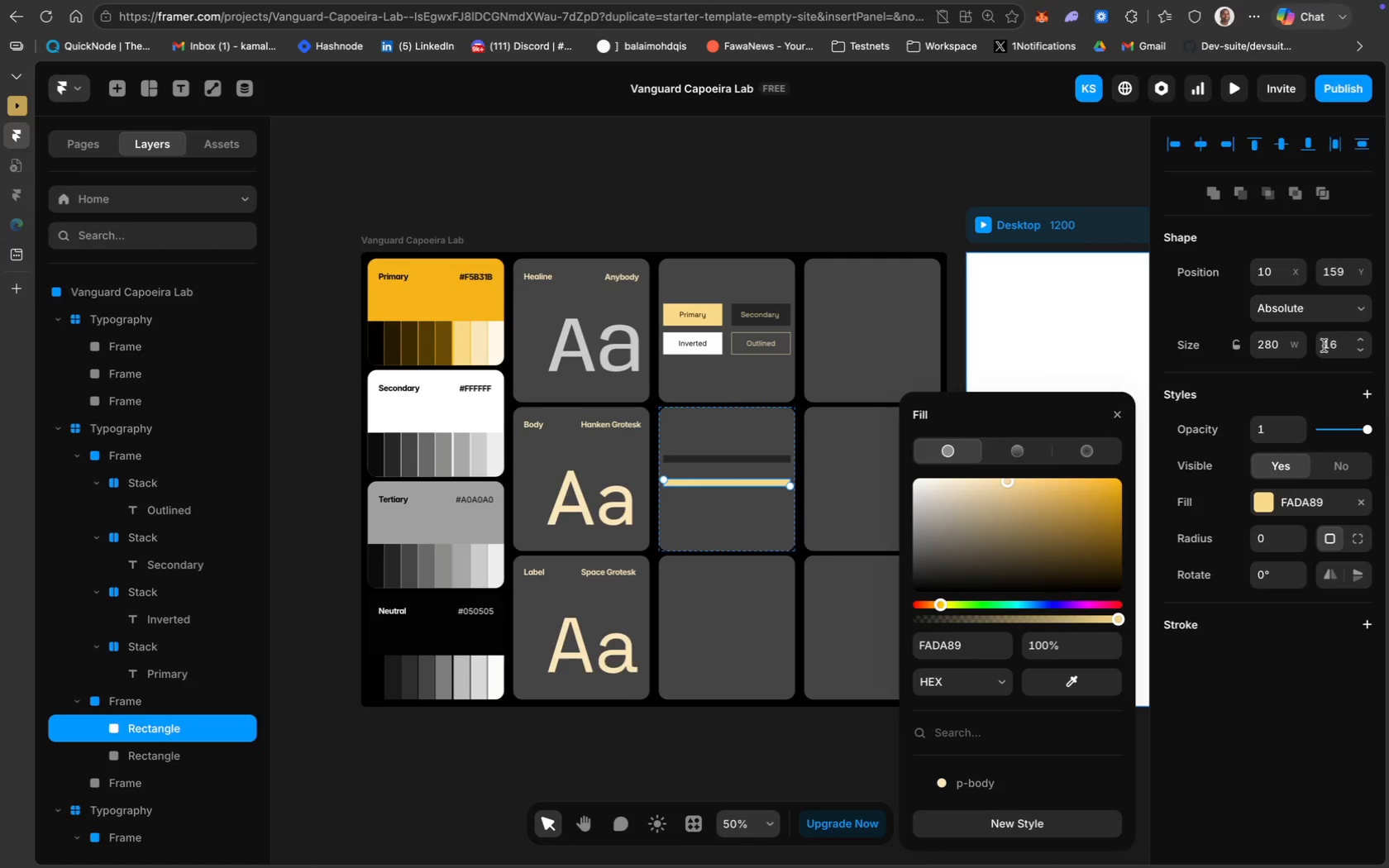 
left_click([1278, 346])
 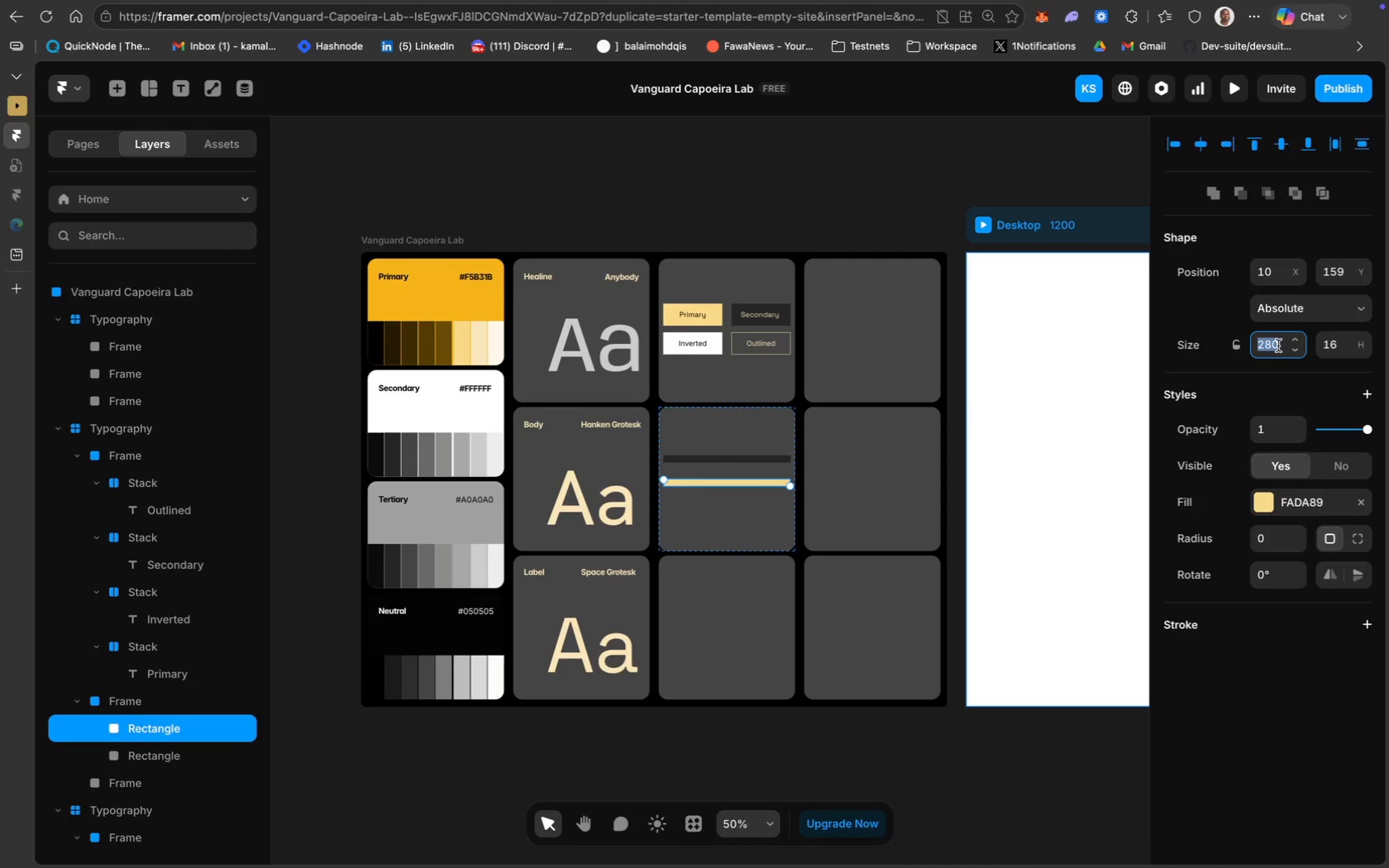 
type(200)
 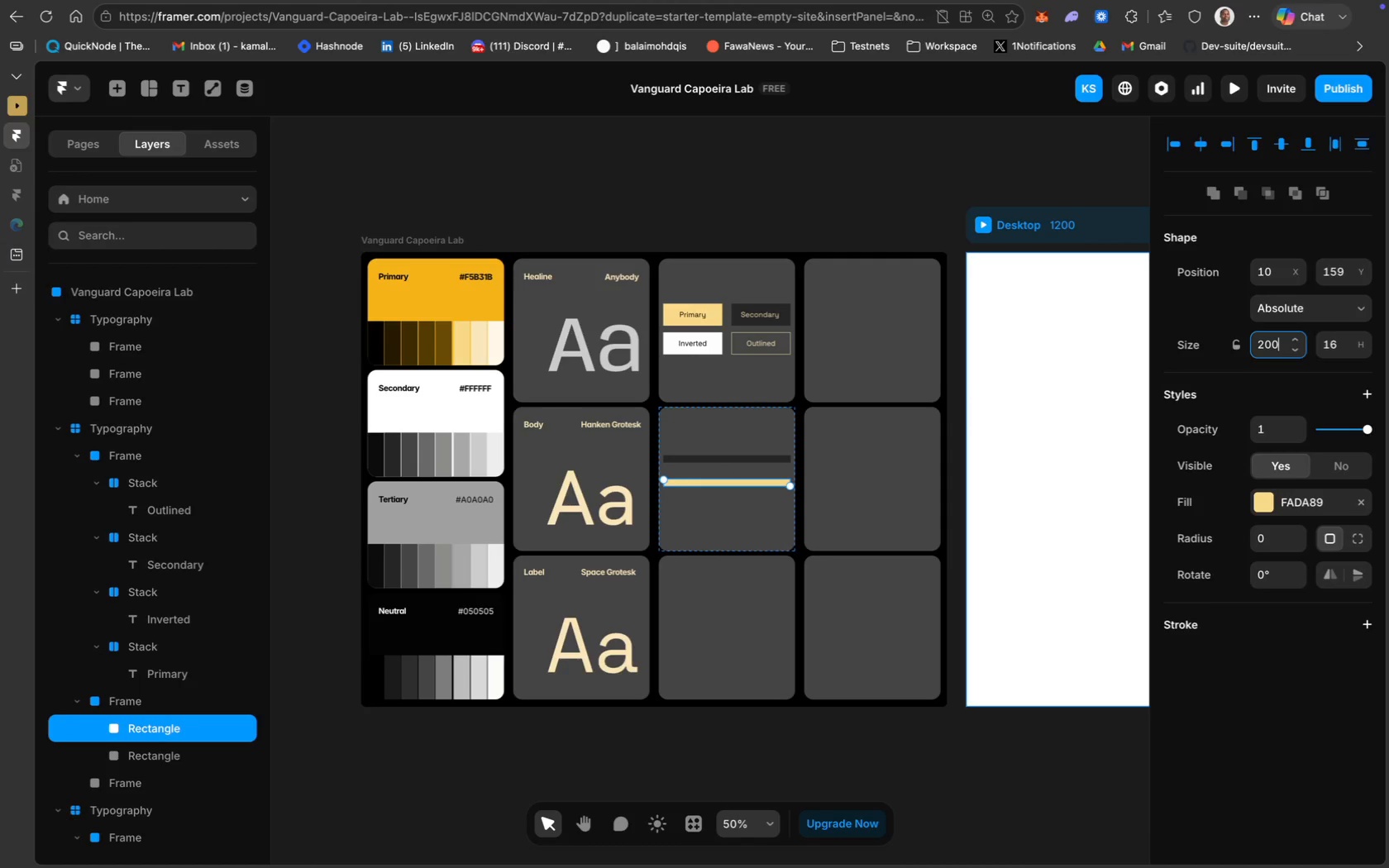 
key(Enter)
 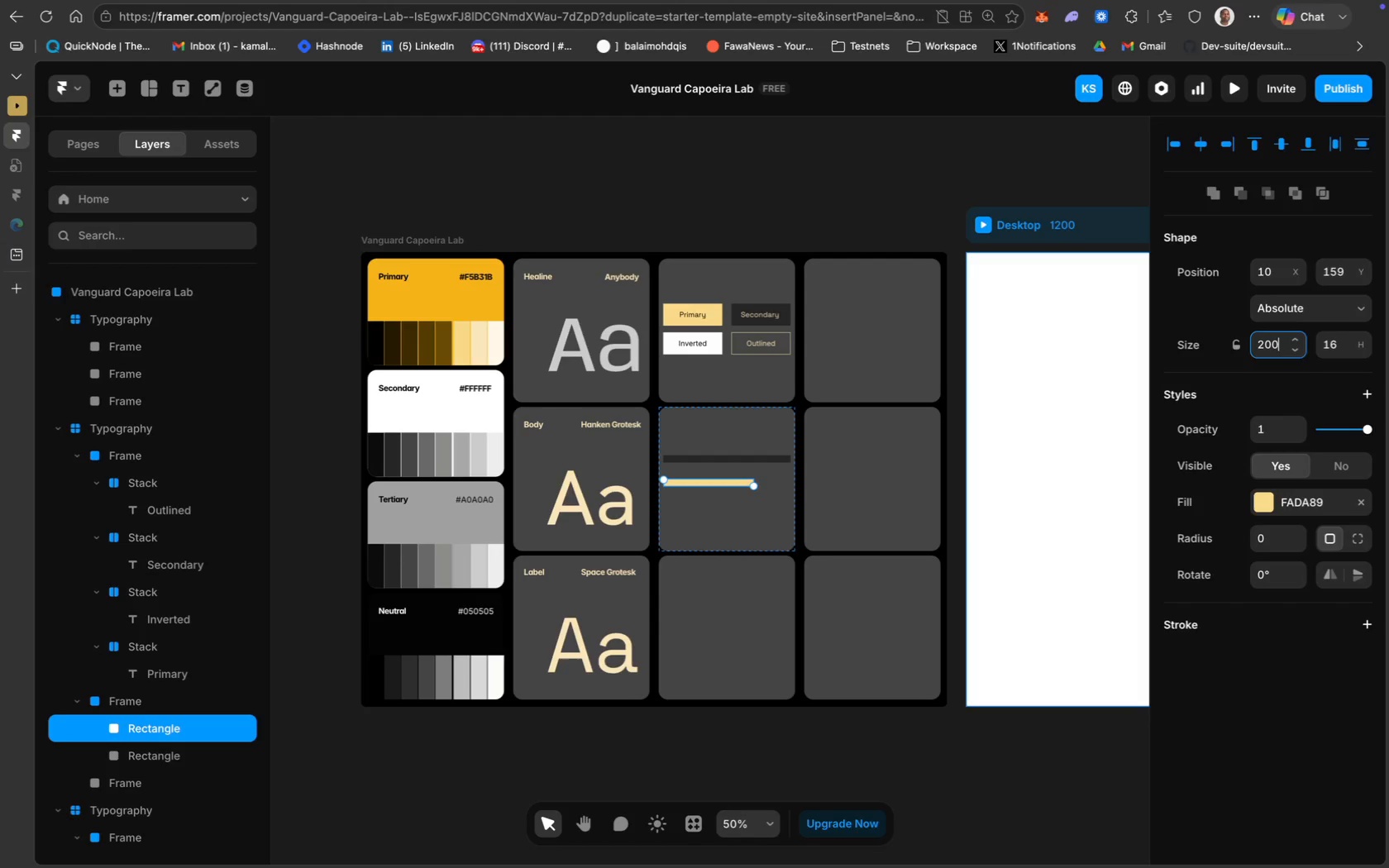 
key(Backslash)
 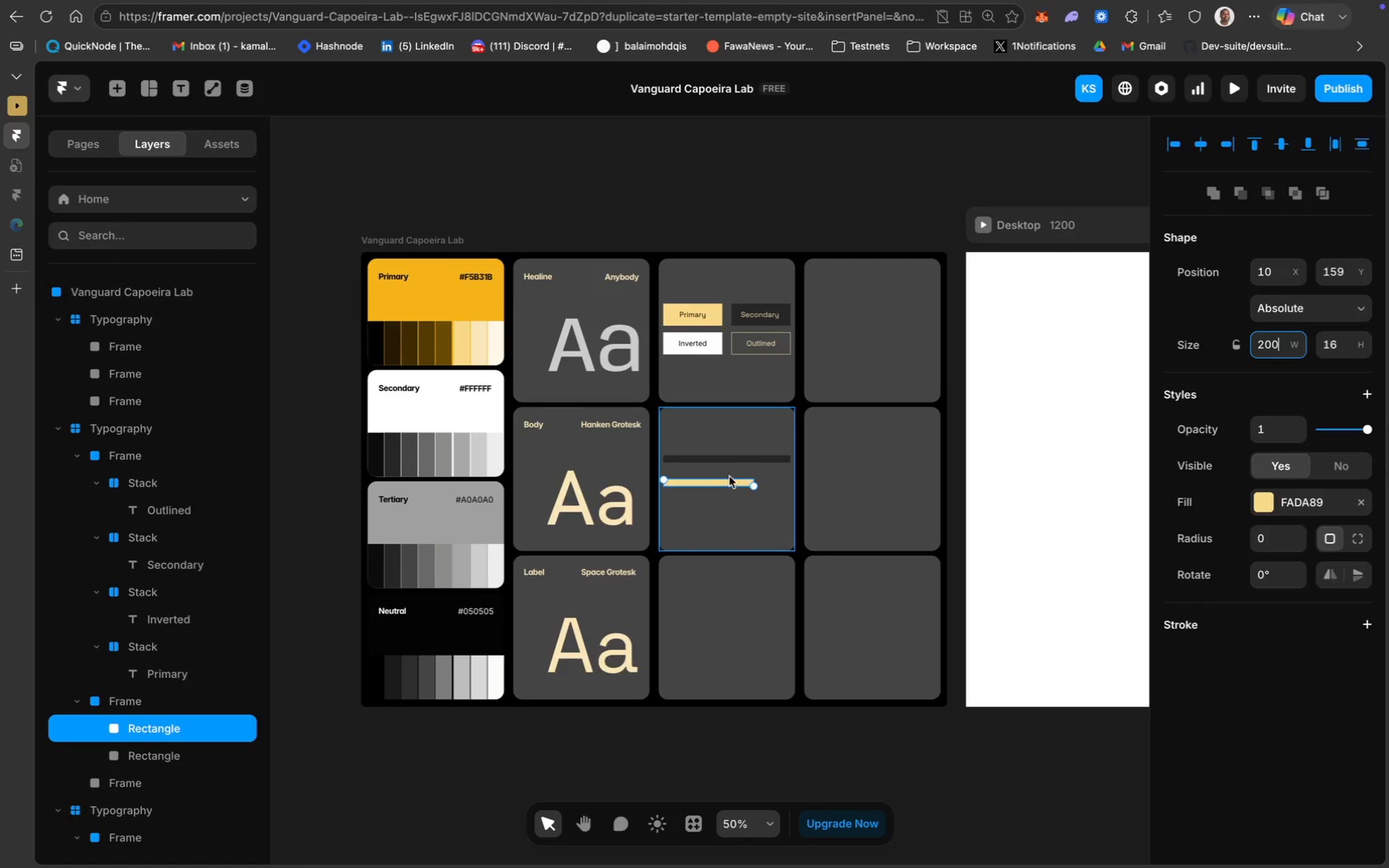 
left_click_drag(start_coordinate=[716, 483], to_coordinate=[718, 457])
 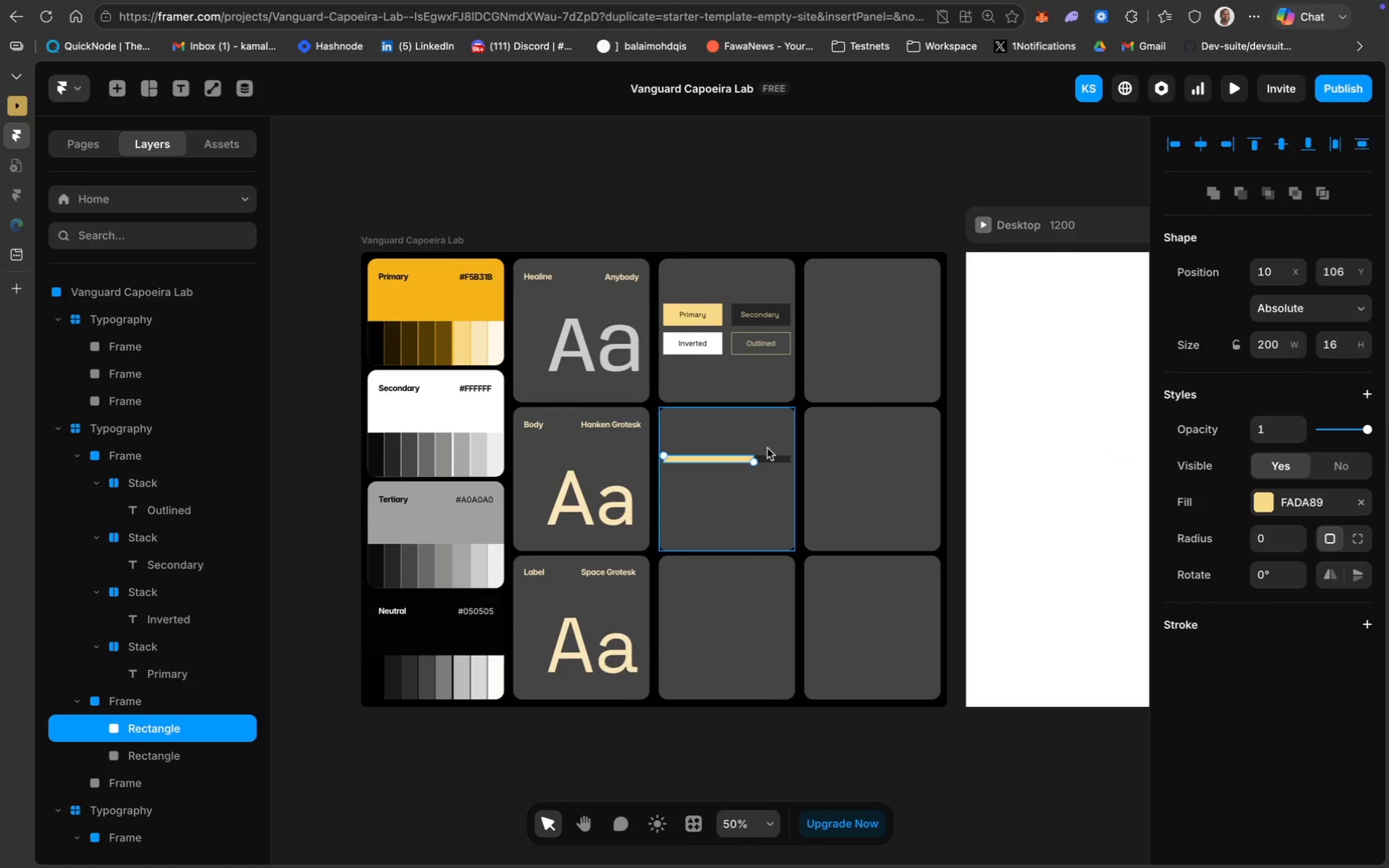 
hold_key(key=ShiftLeft, duration=0.61)
left_click([782, 456])
 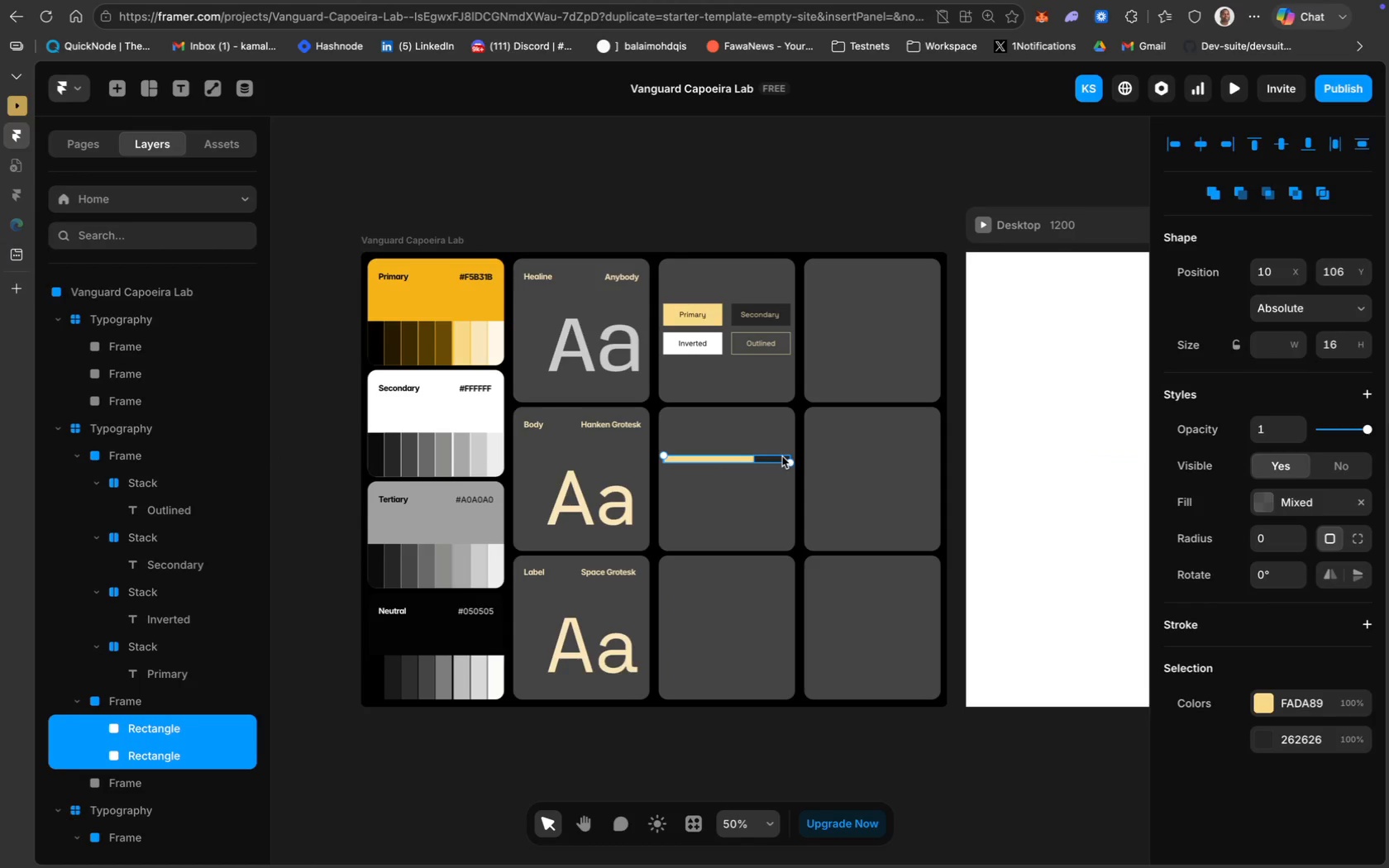 
key(Meta+CommandLeft)
 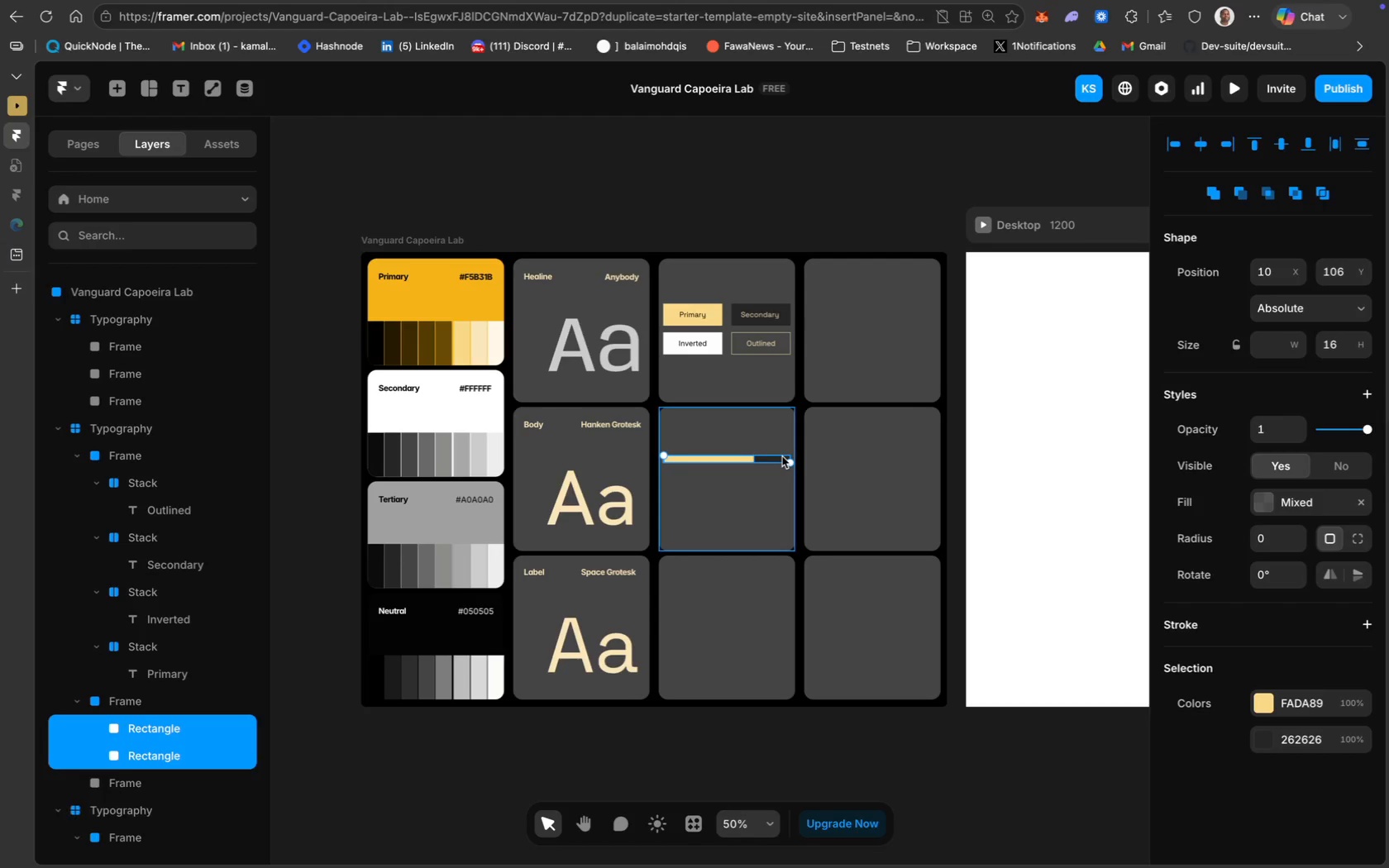 
key(Meta+D)
 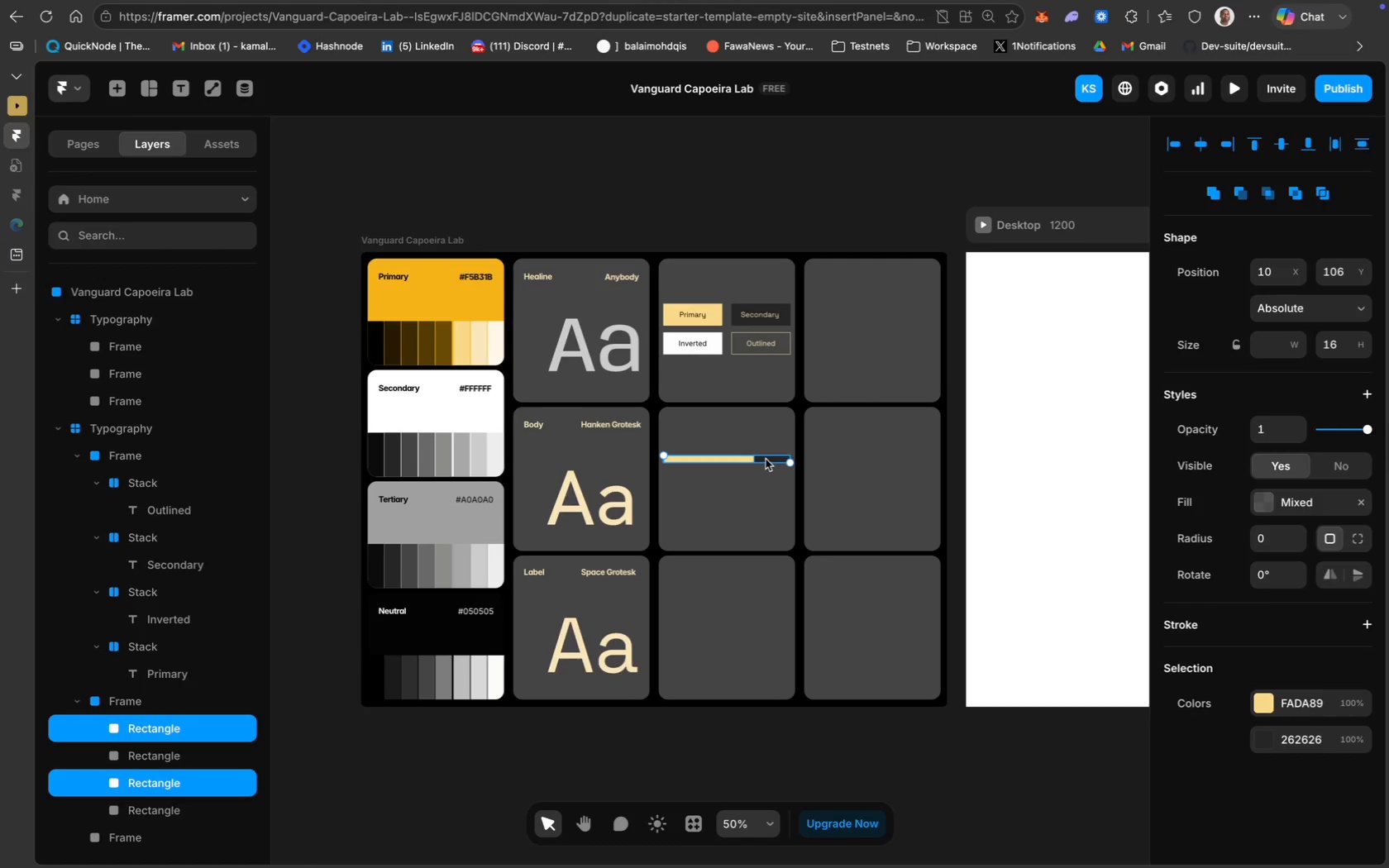 
left_click_drag(start_coordinate=[766, 459], to_coordinate=[766, 478])
 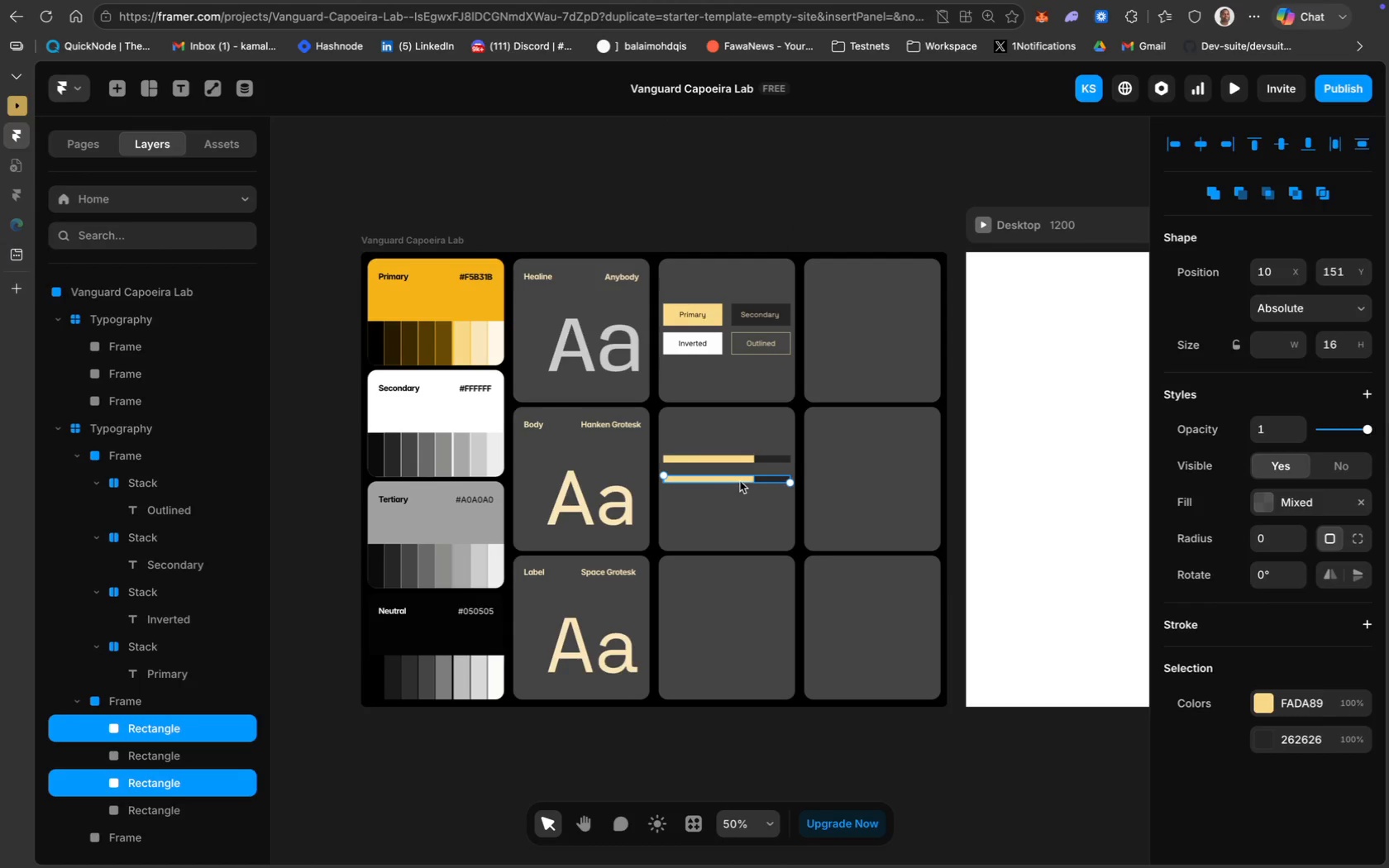 
left_click([740, 479])
 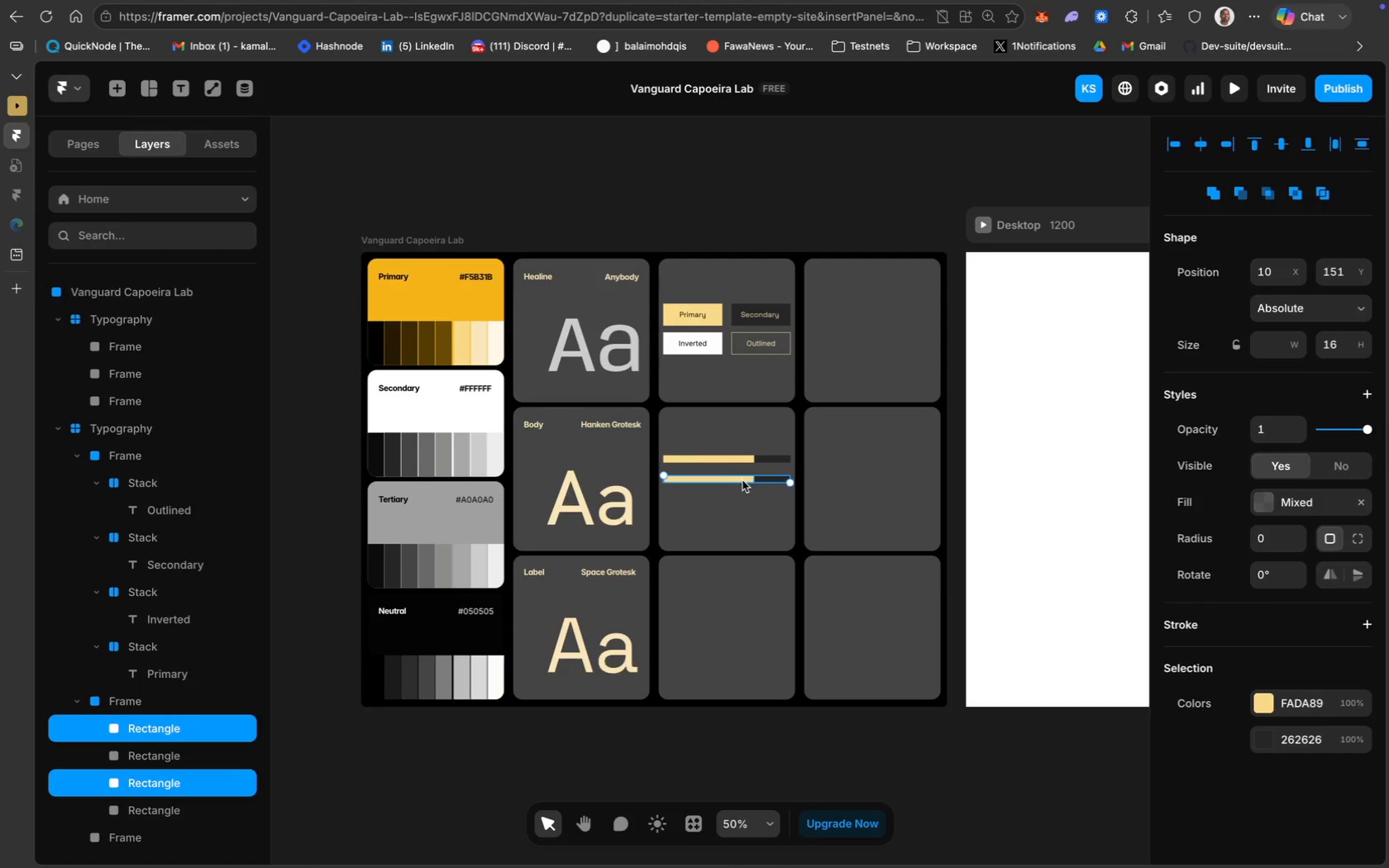 
left_click([762, 502])
 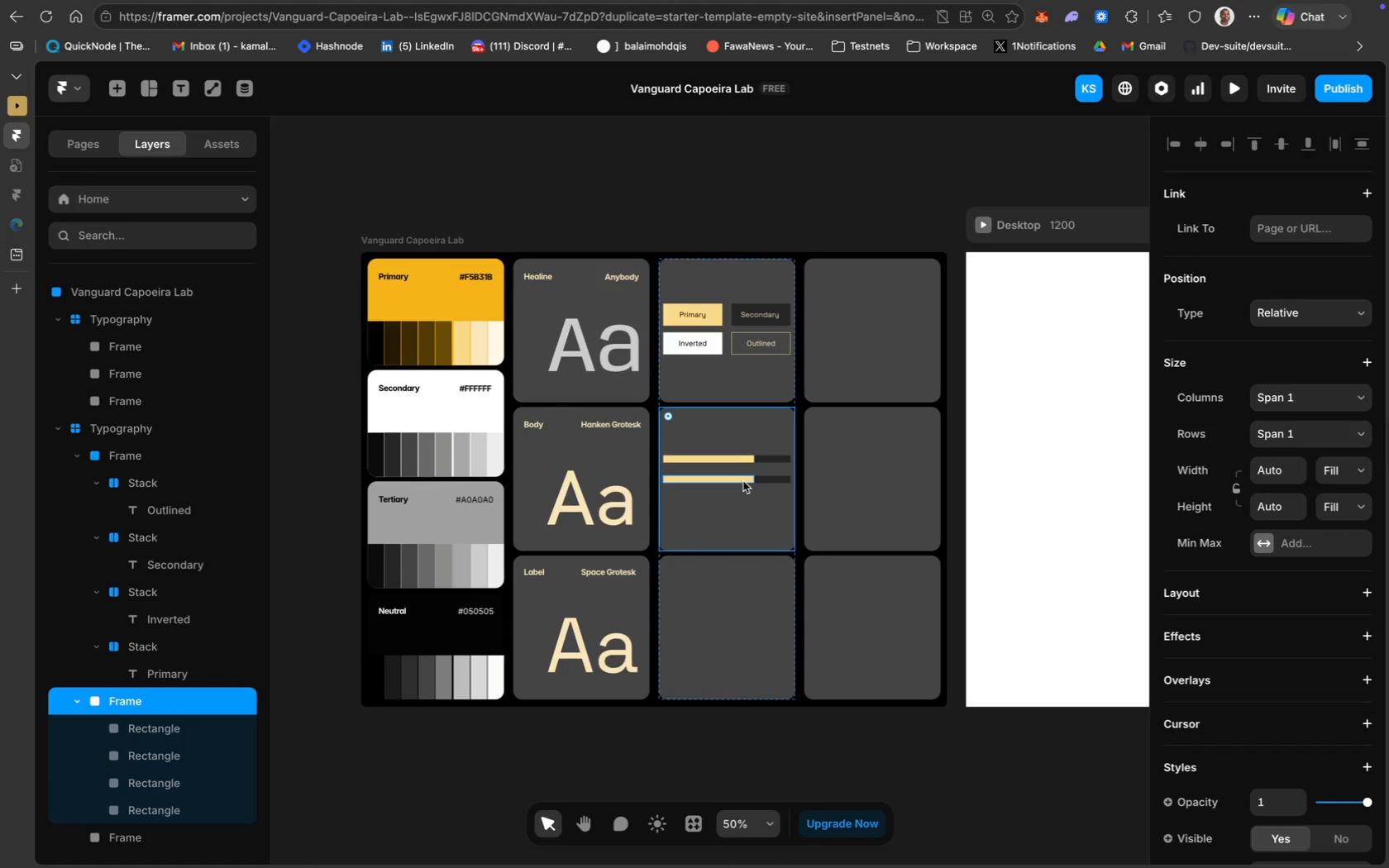 
left_click([743, 479])
 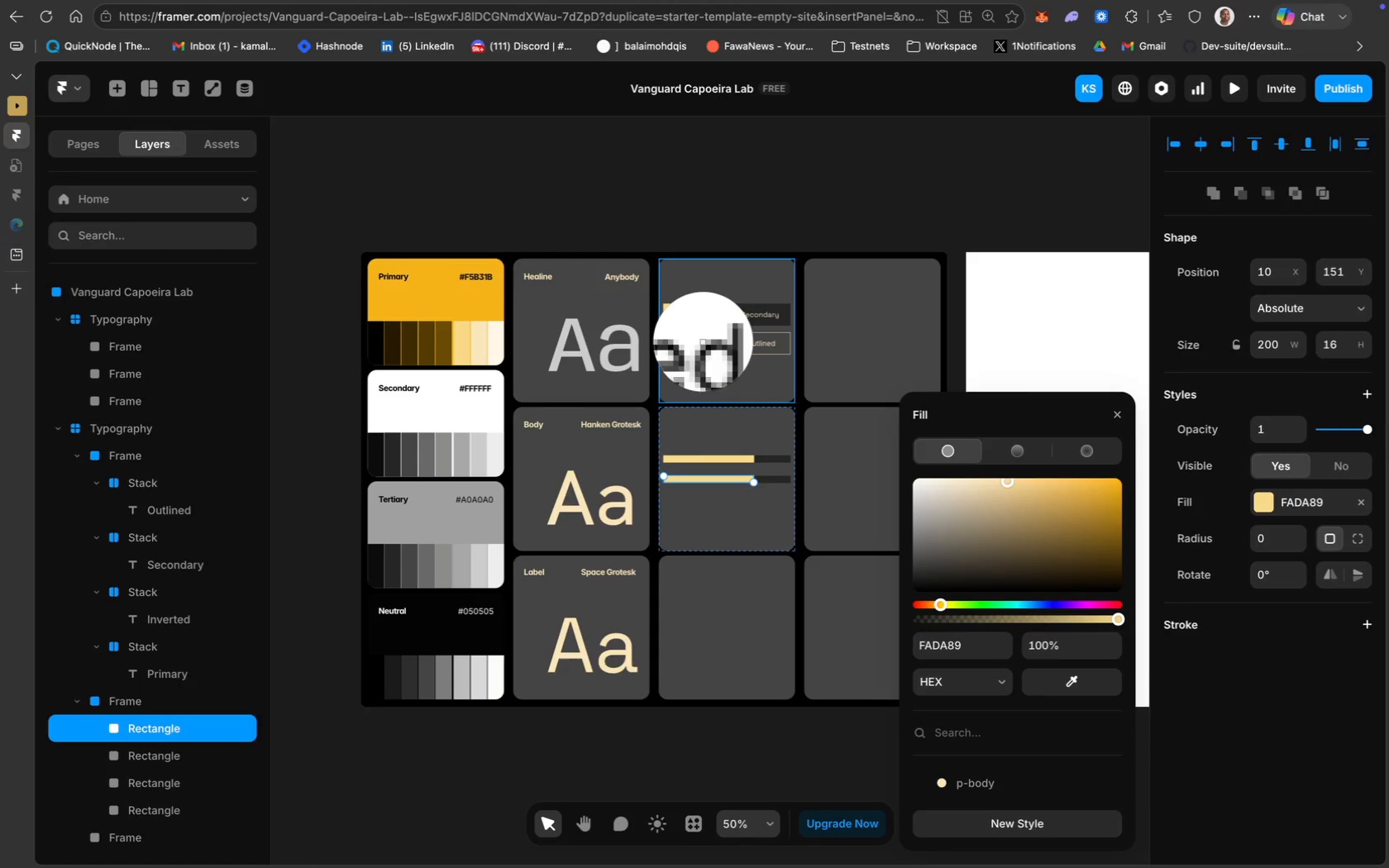 
wait(10.24)
 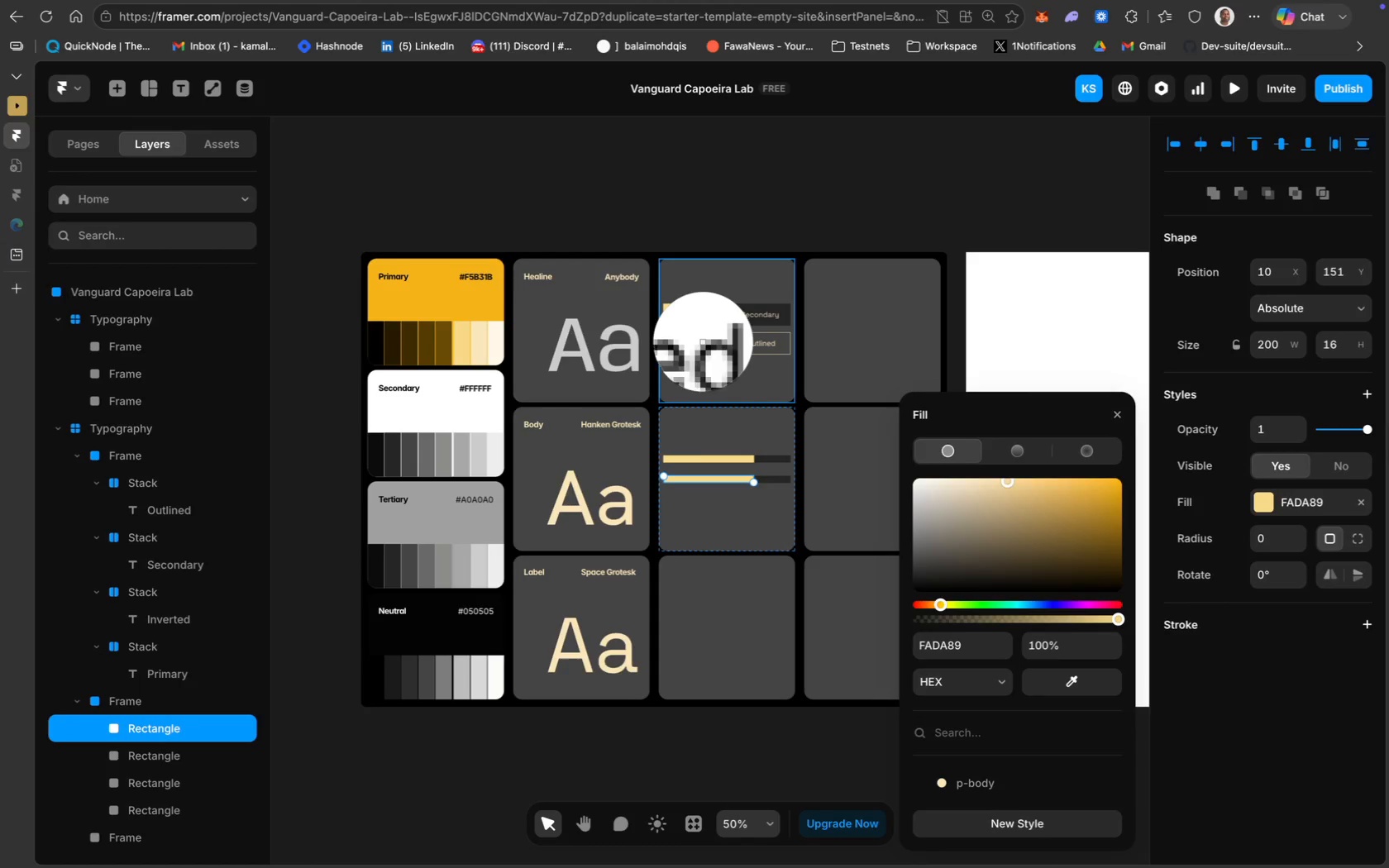 
type(250)
 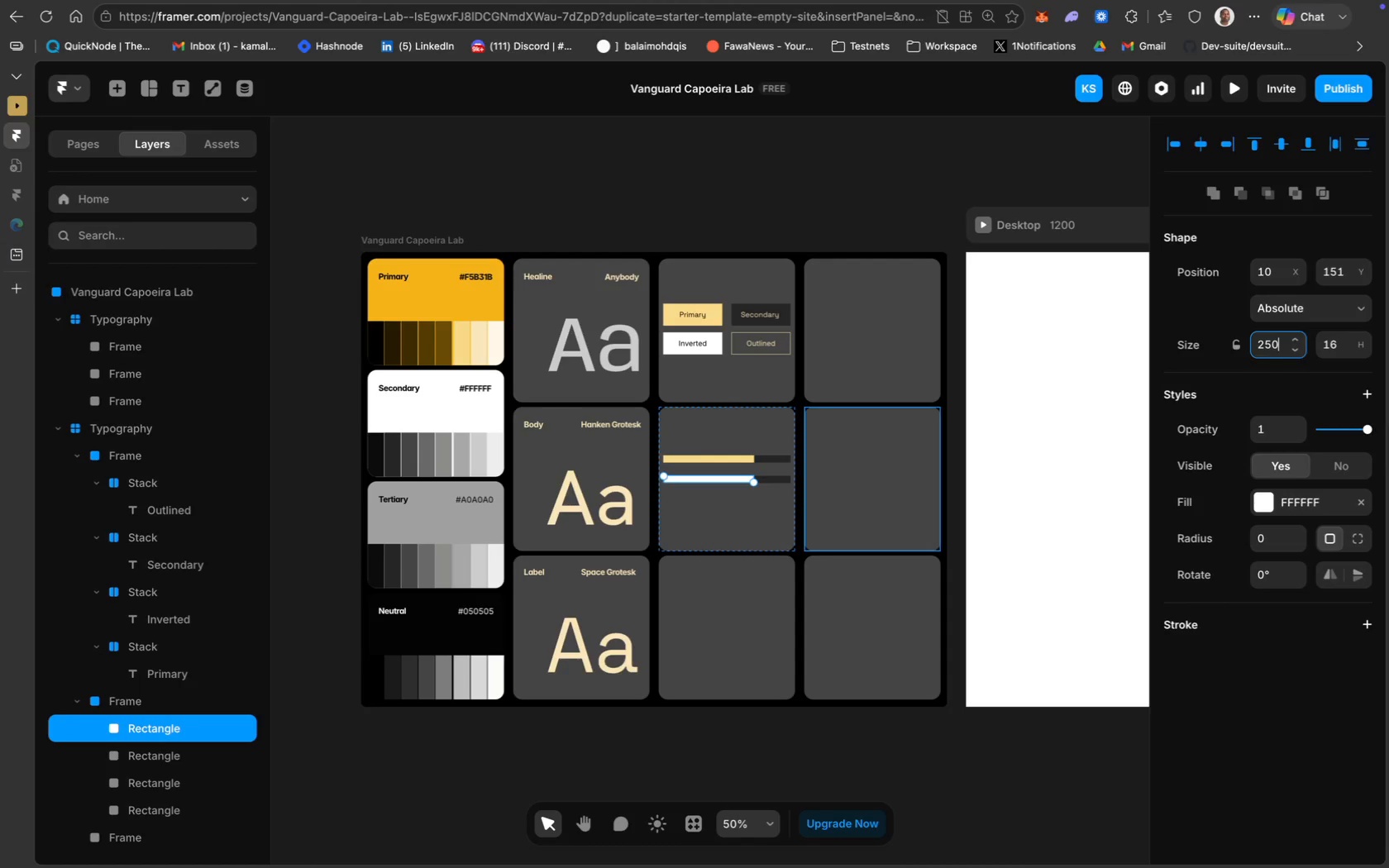 
key(Enter)
 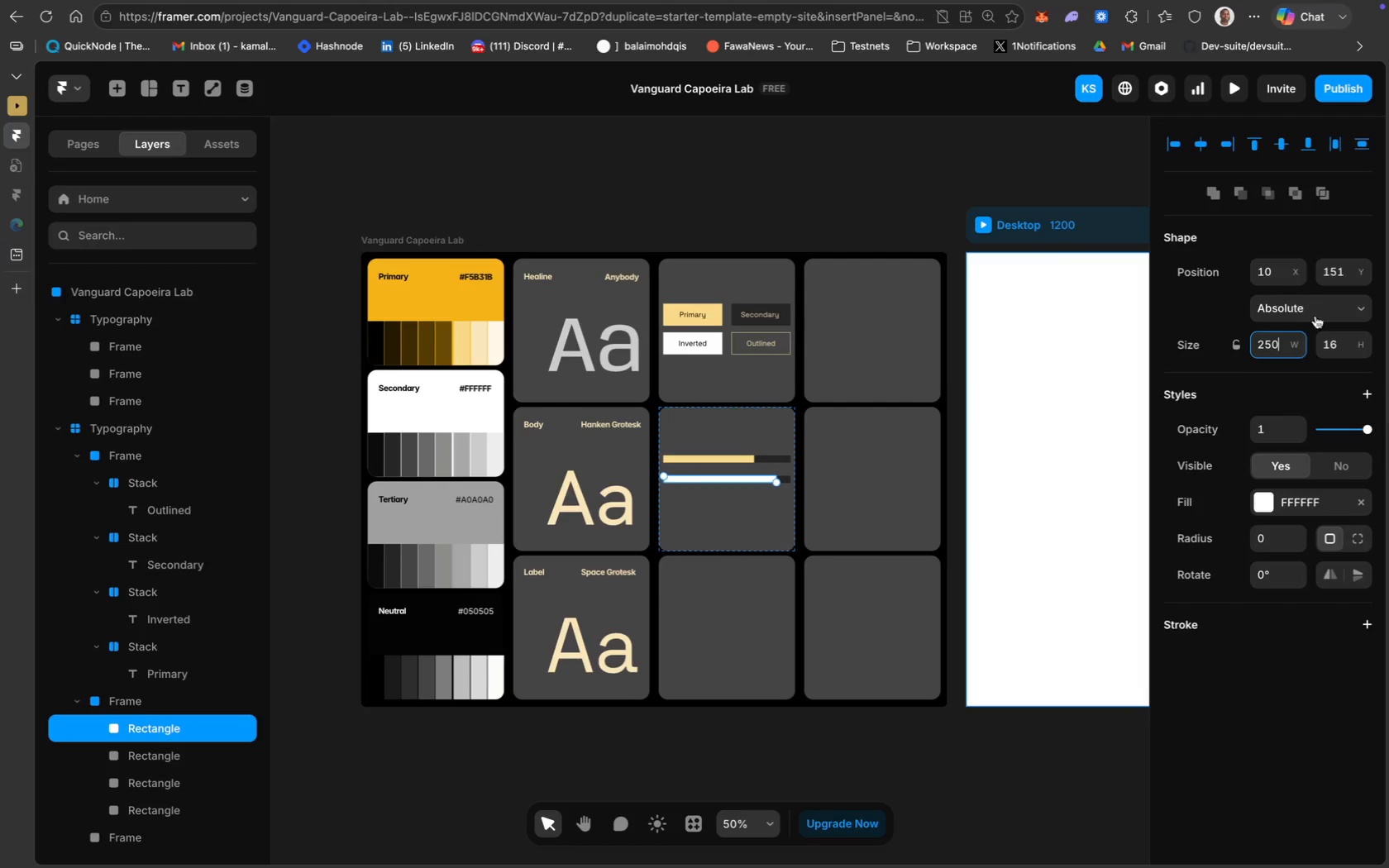 
key(Meta+A)
 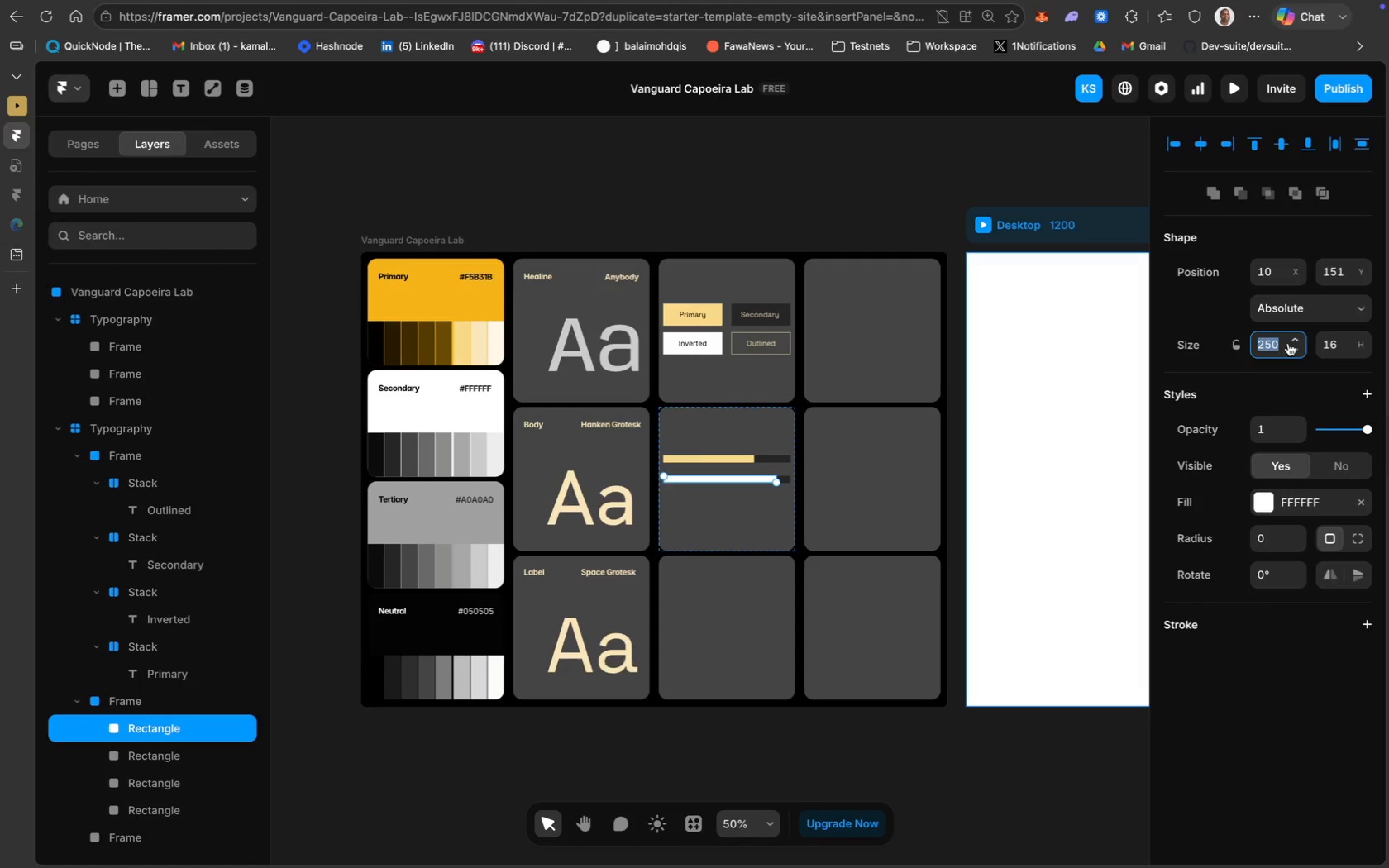 
type(230)
 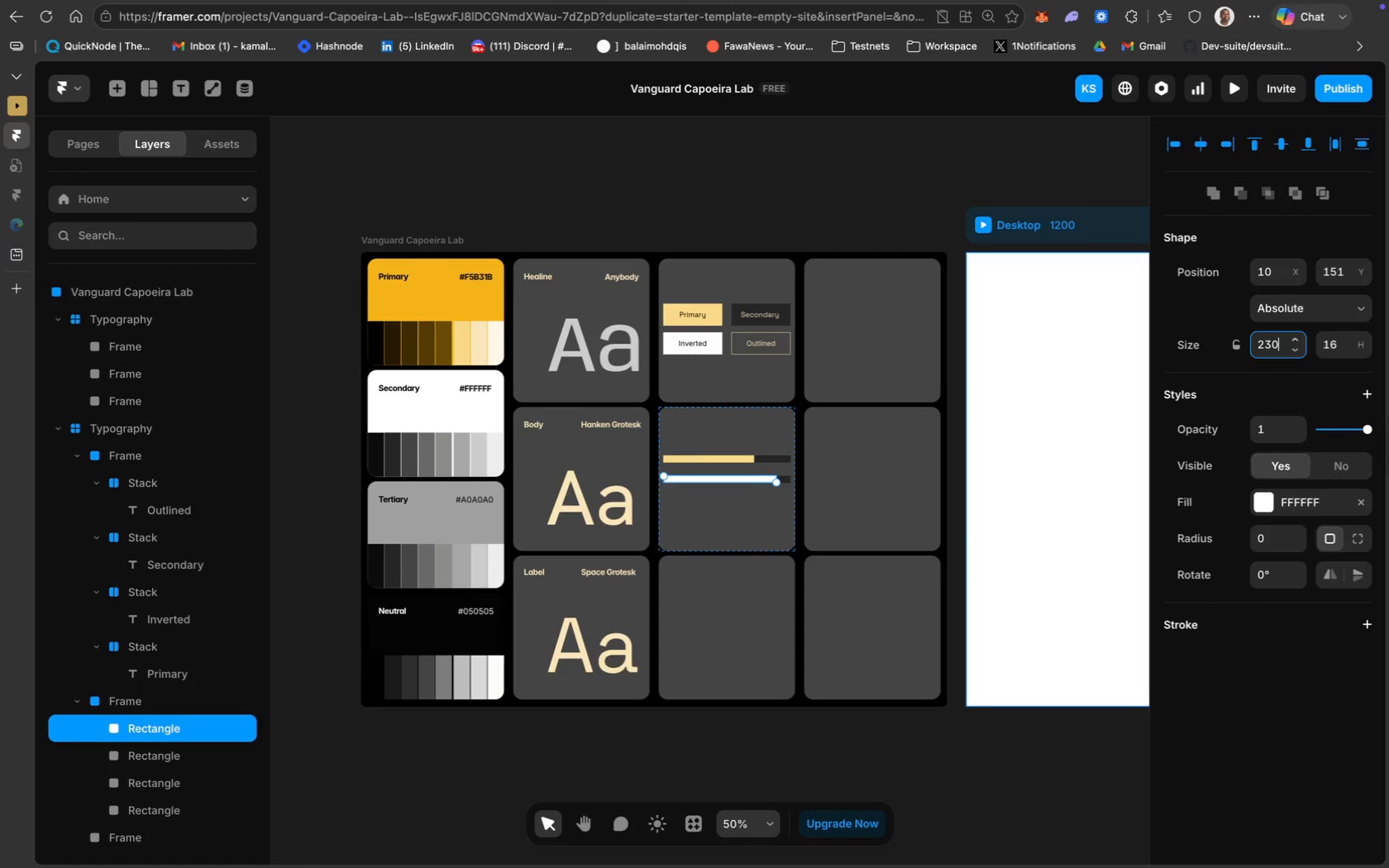 
key(Enter)
 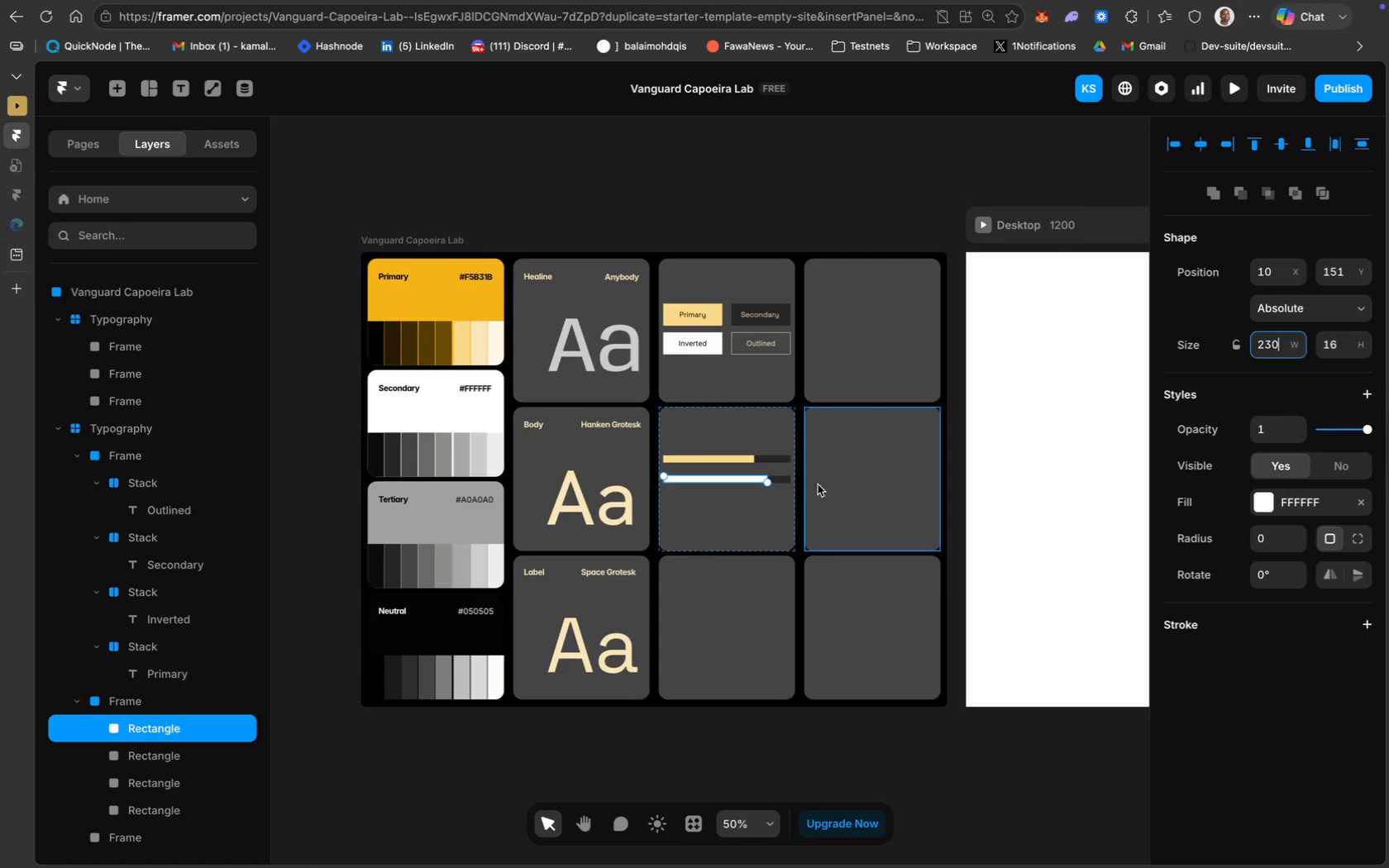 
left_click([765, 517])
 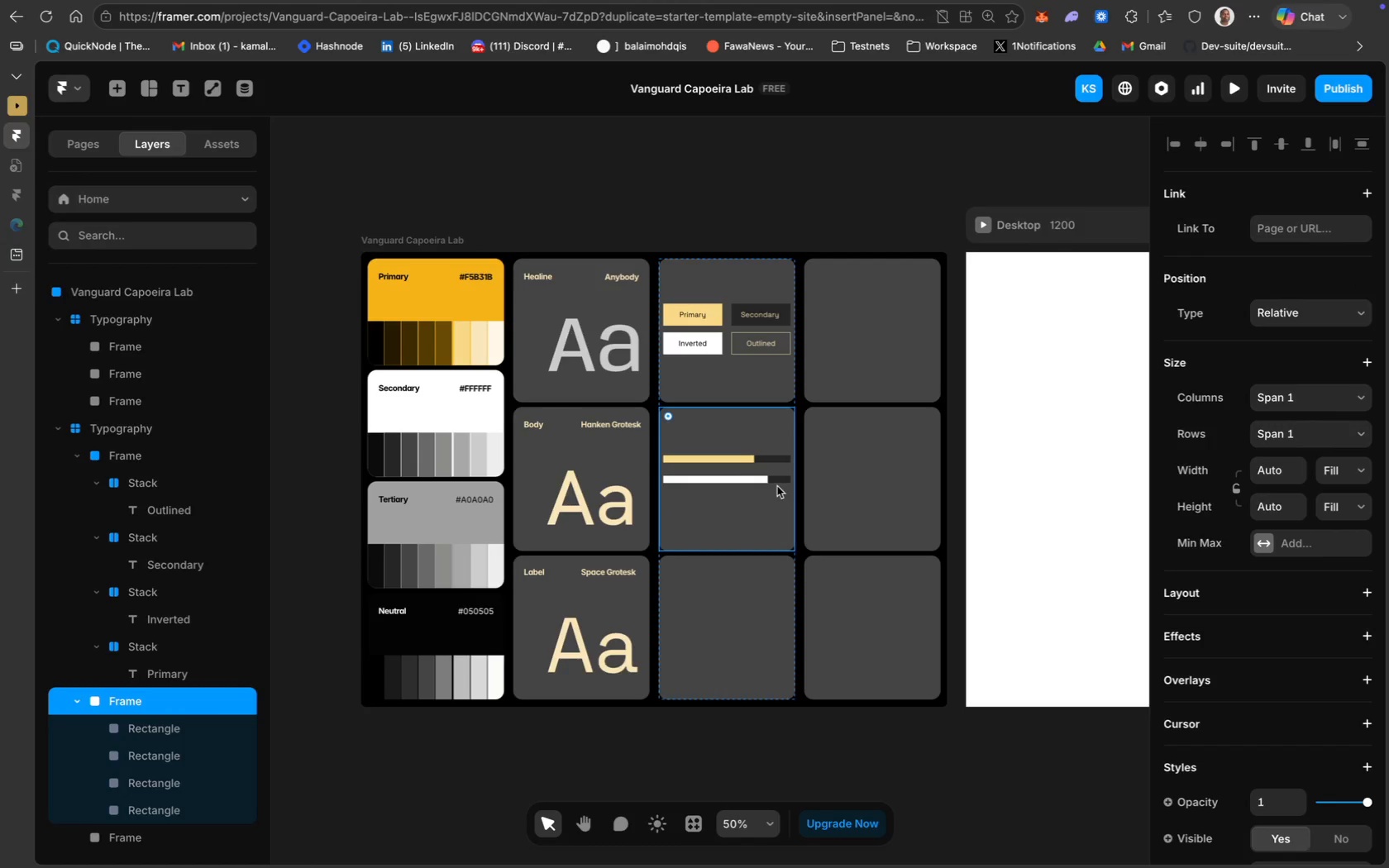 
left_click([780, 482])
 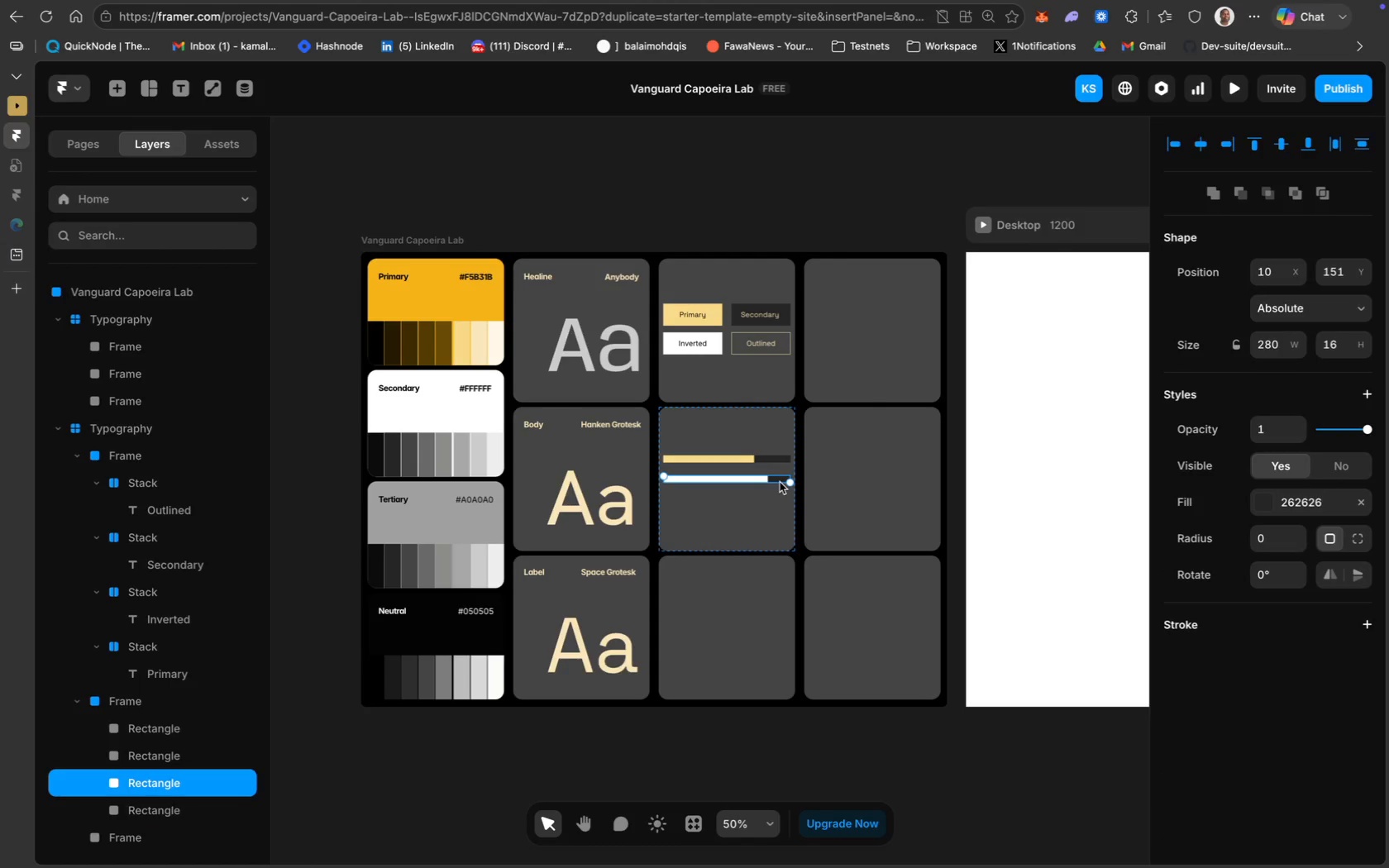 
hold_key(key=ShiftLeft, duration=0.89)
left_click([743, 478])
 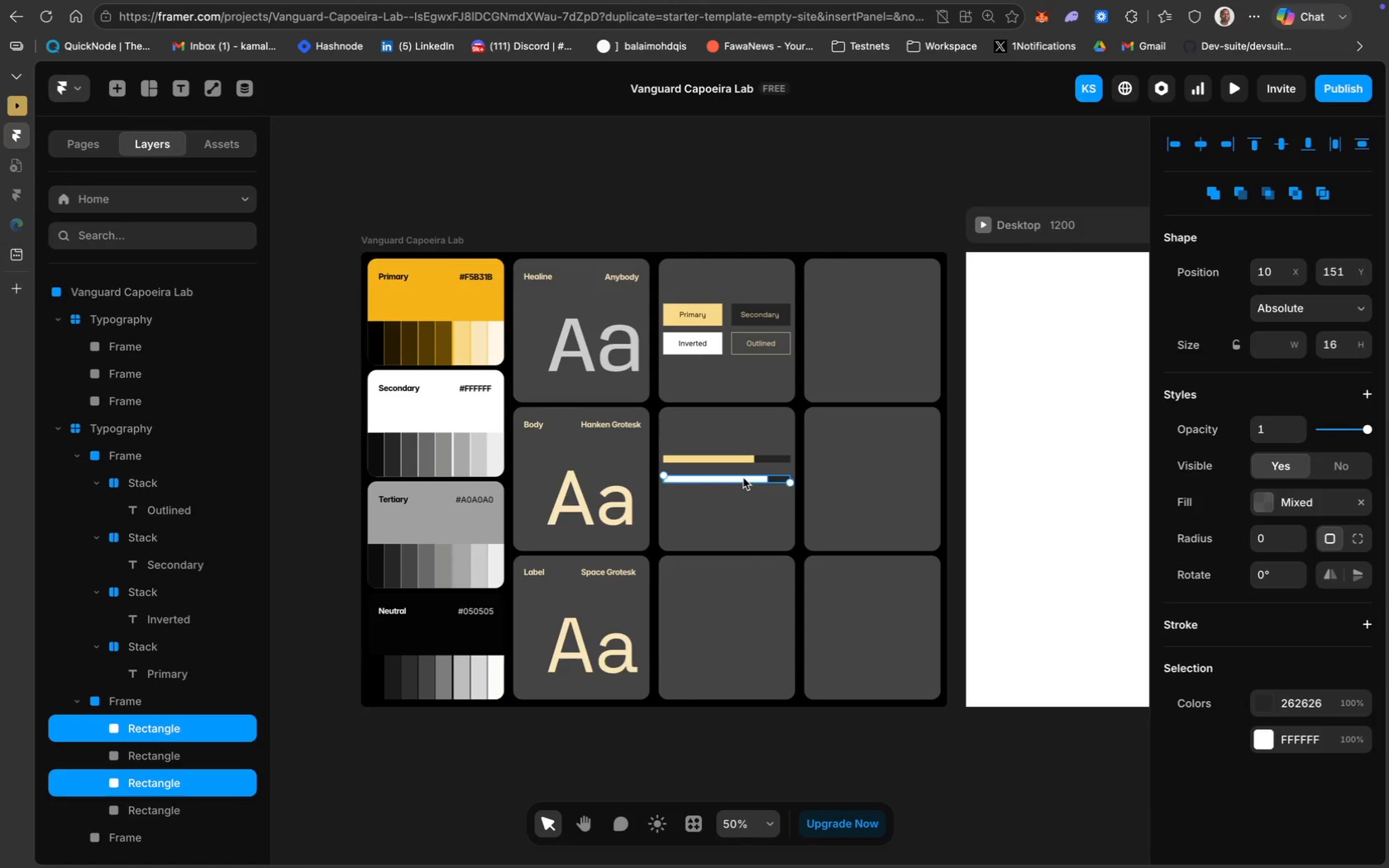 
key(Meta+D)
 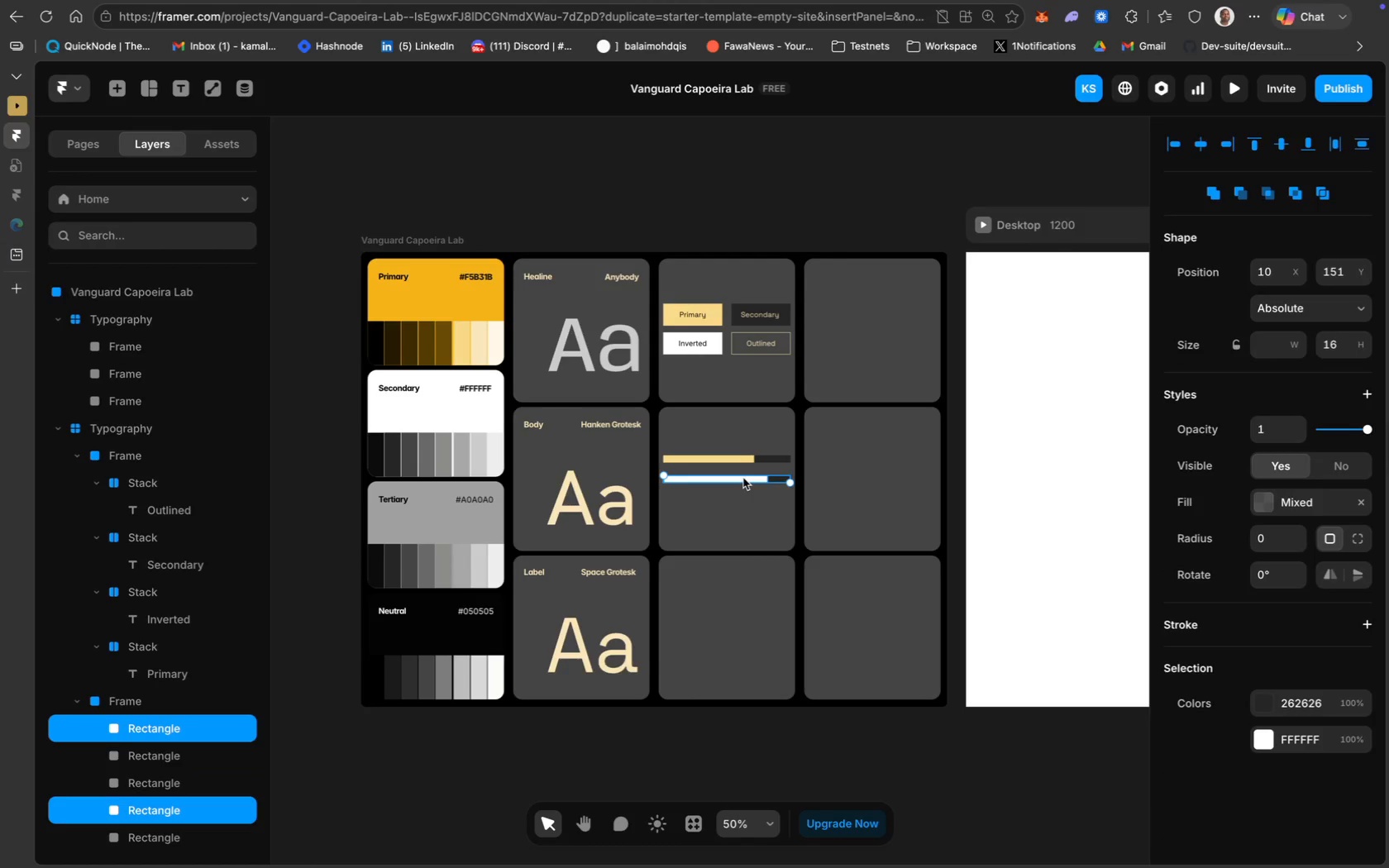 
left_click_drag(start_coordinate=[743, 478], to_coordinate=[741, 498])
 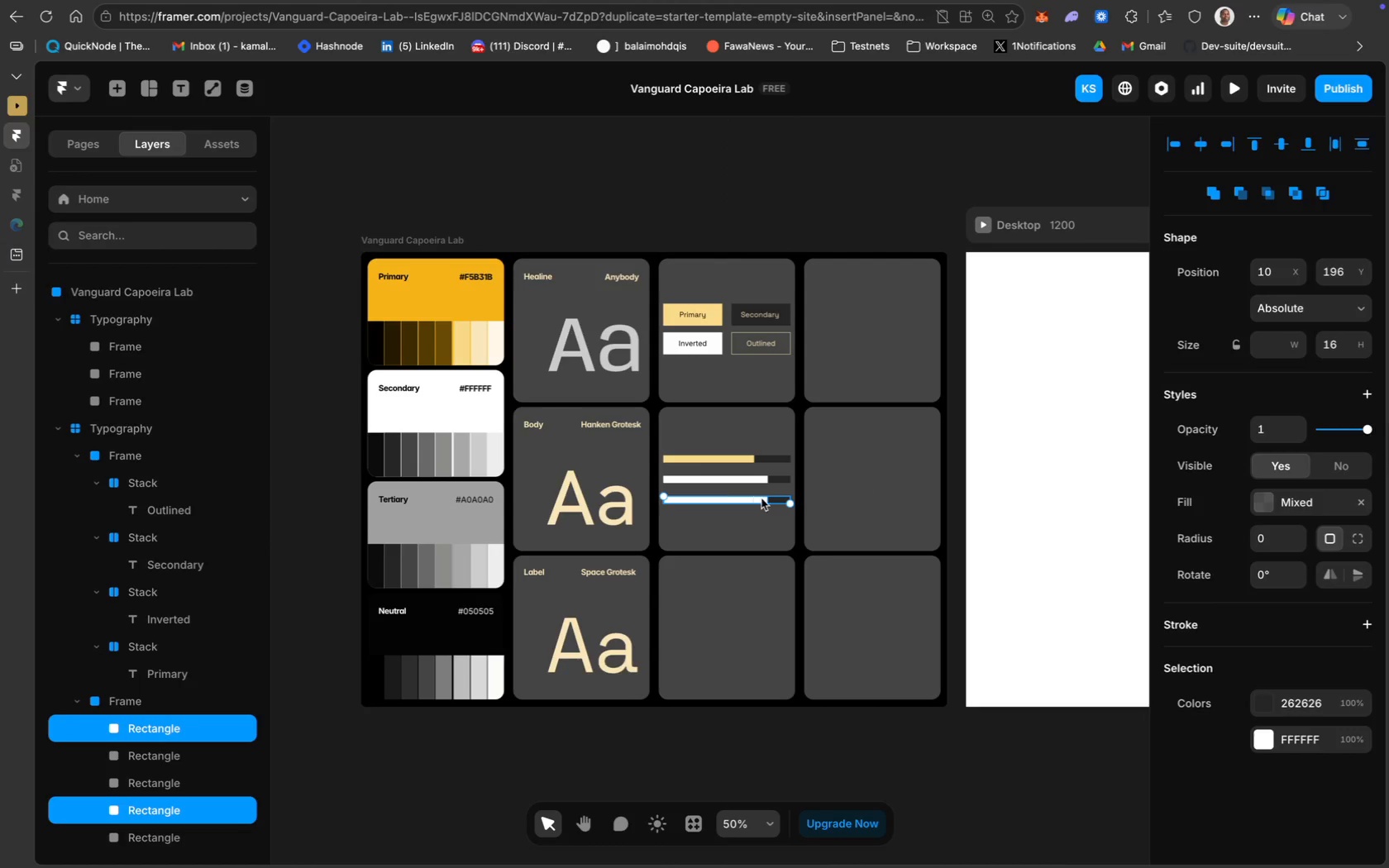 
mouse_move([748, 499])
 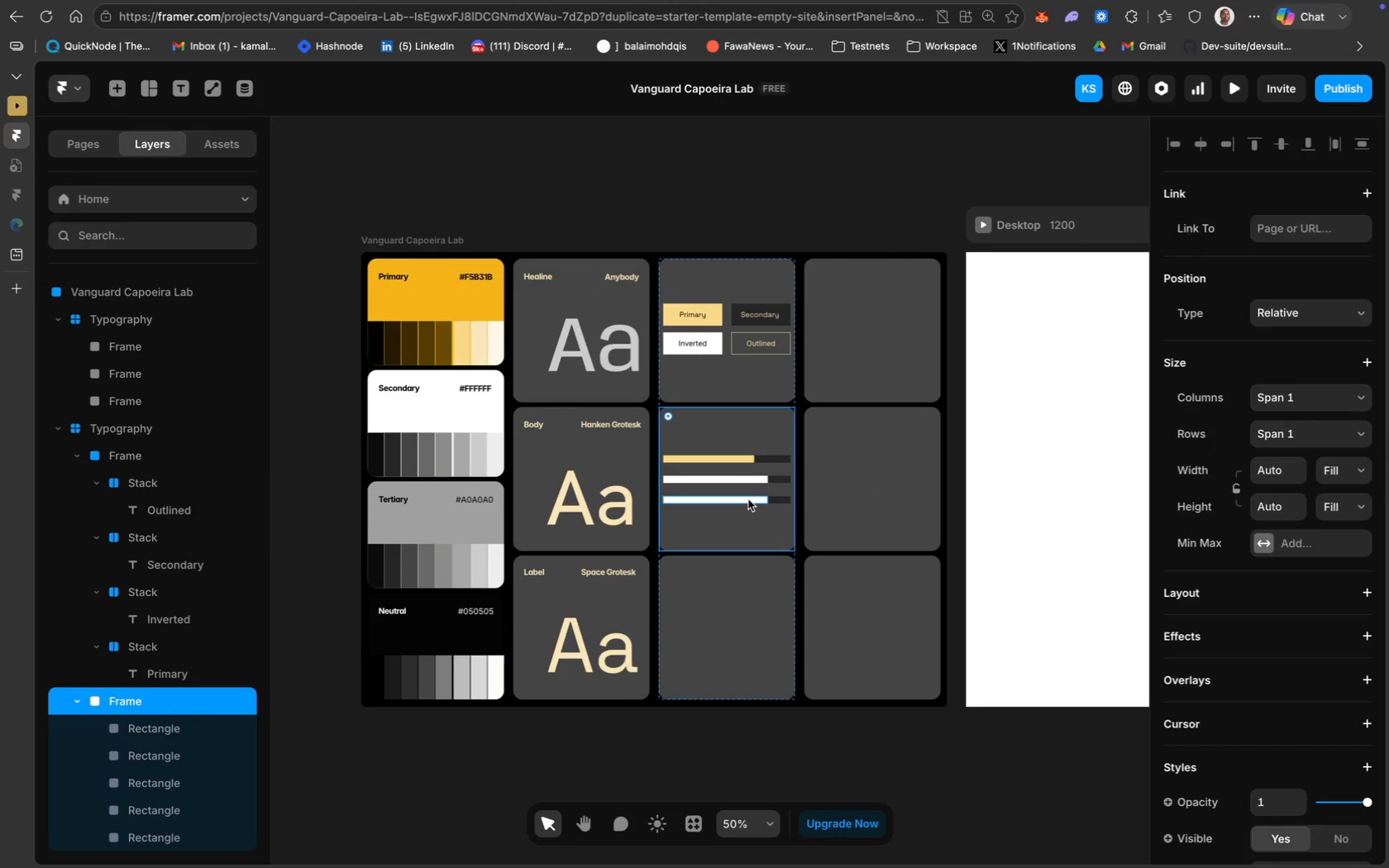 
left_click([748, 500])
 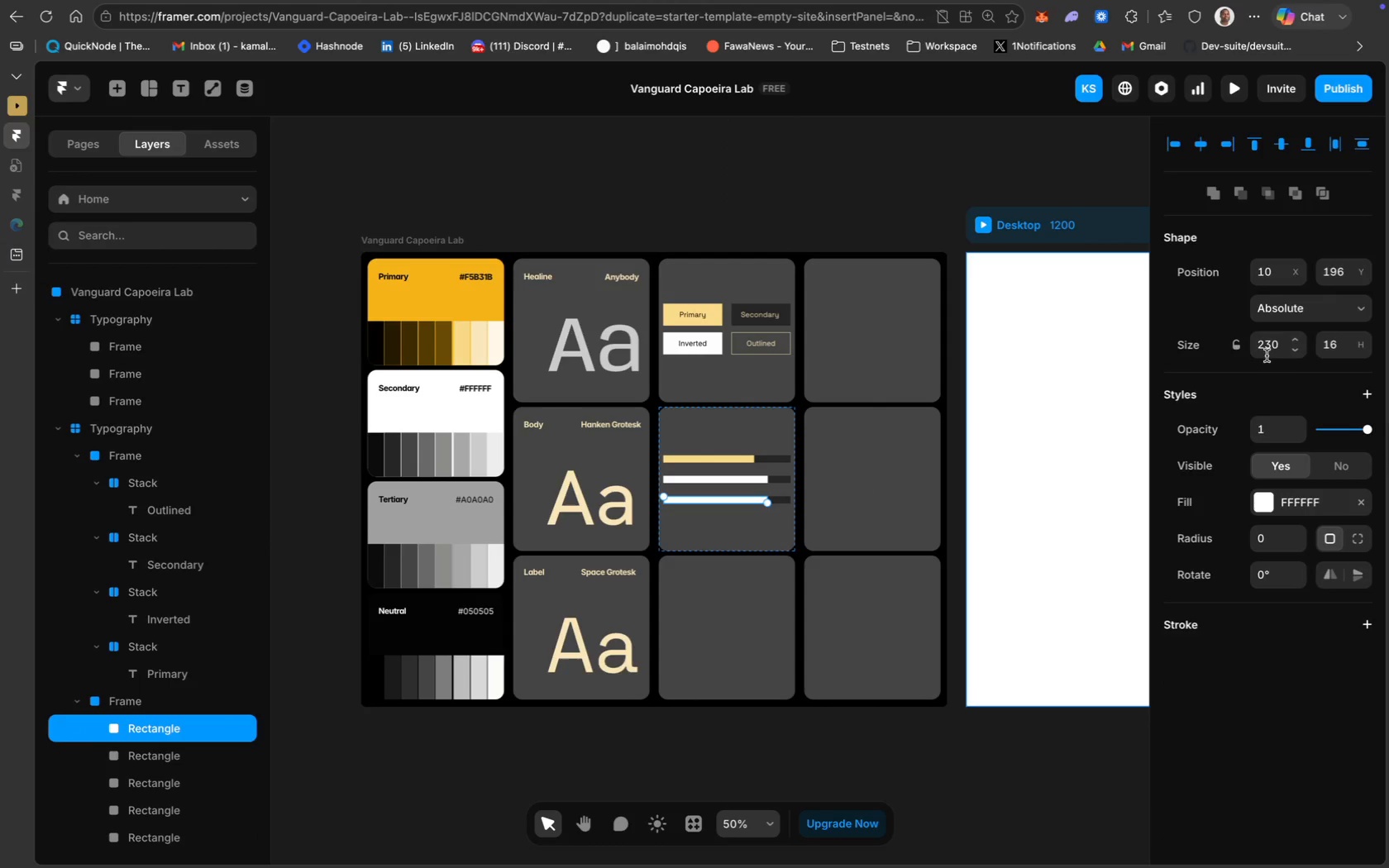 
left_click([1276, 348])
 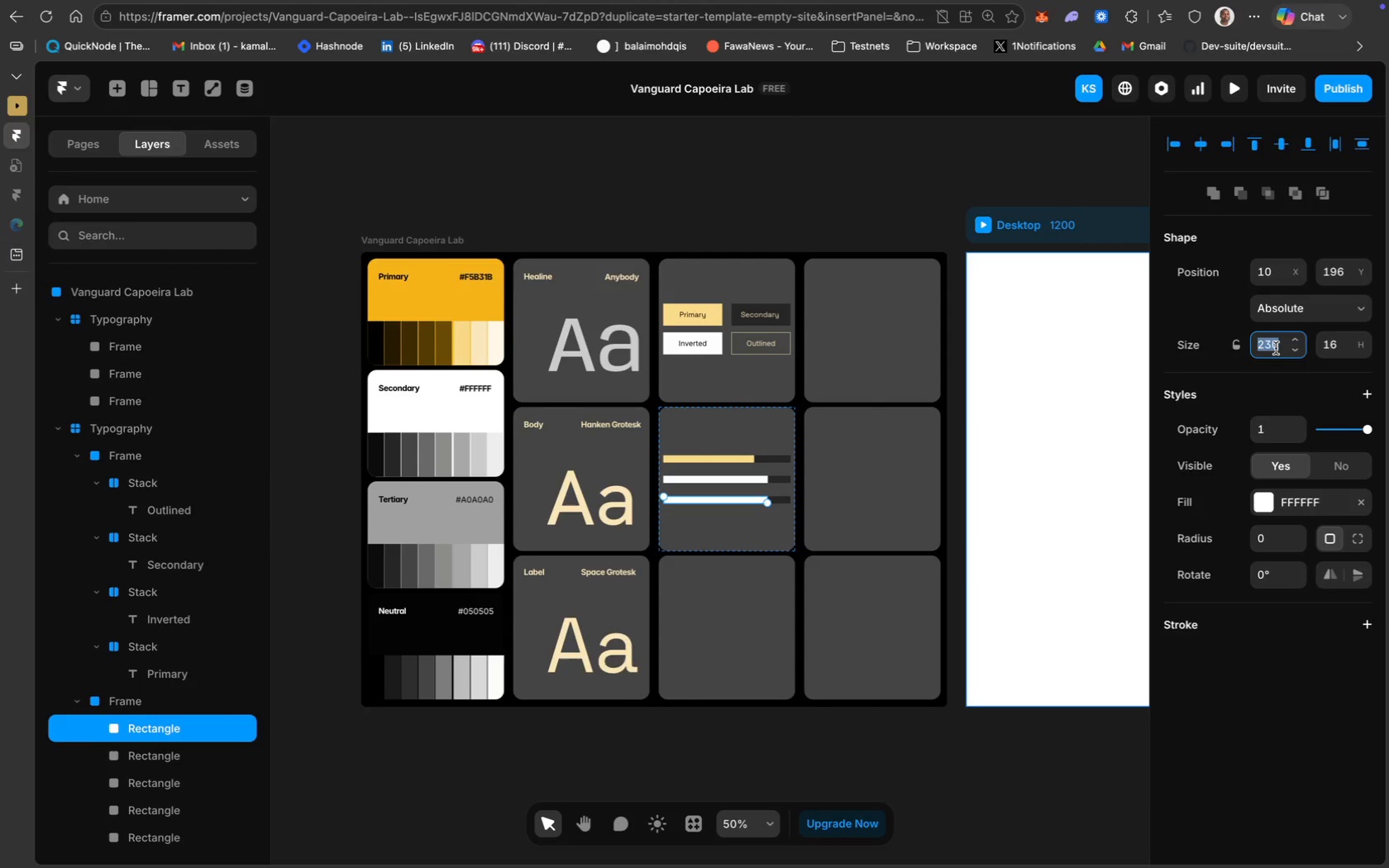 
type(170)
 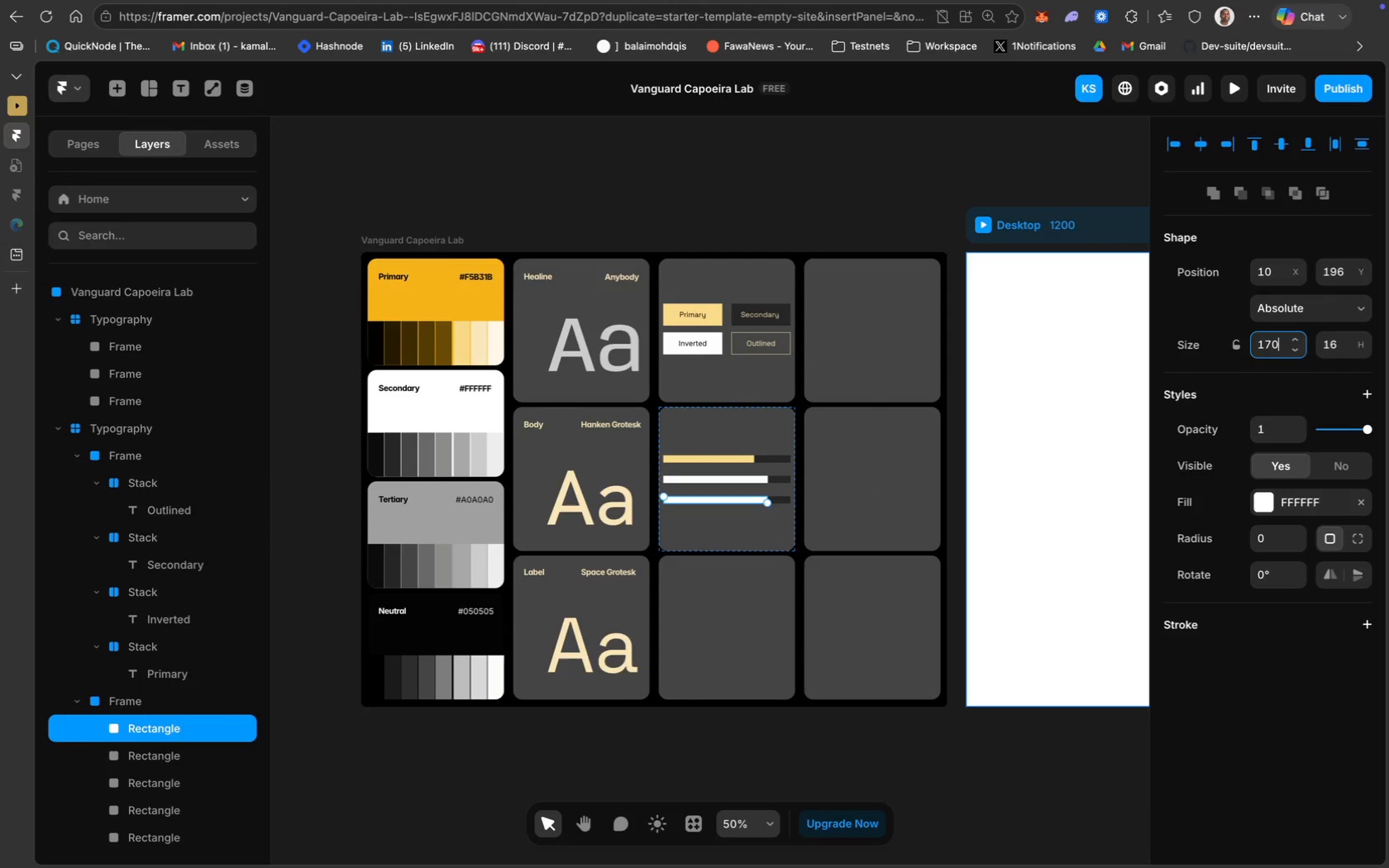 
key(Enter)
 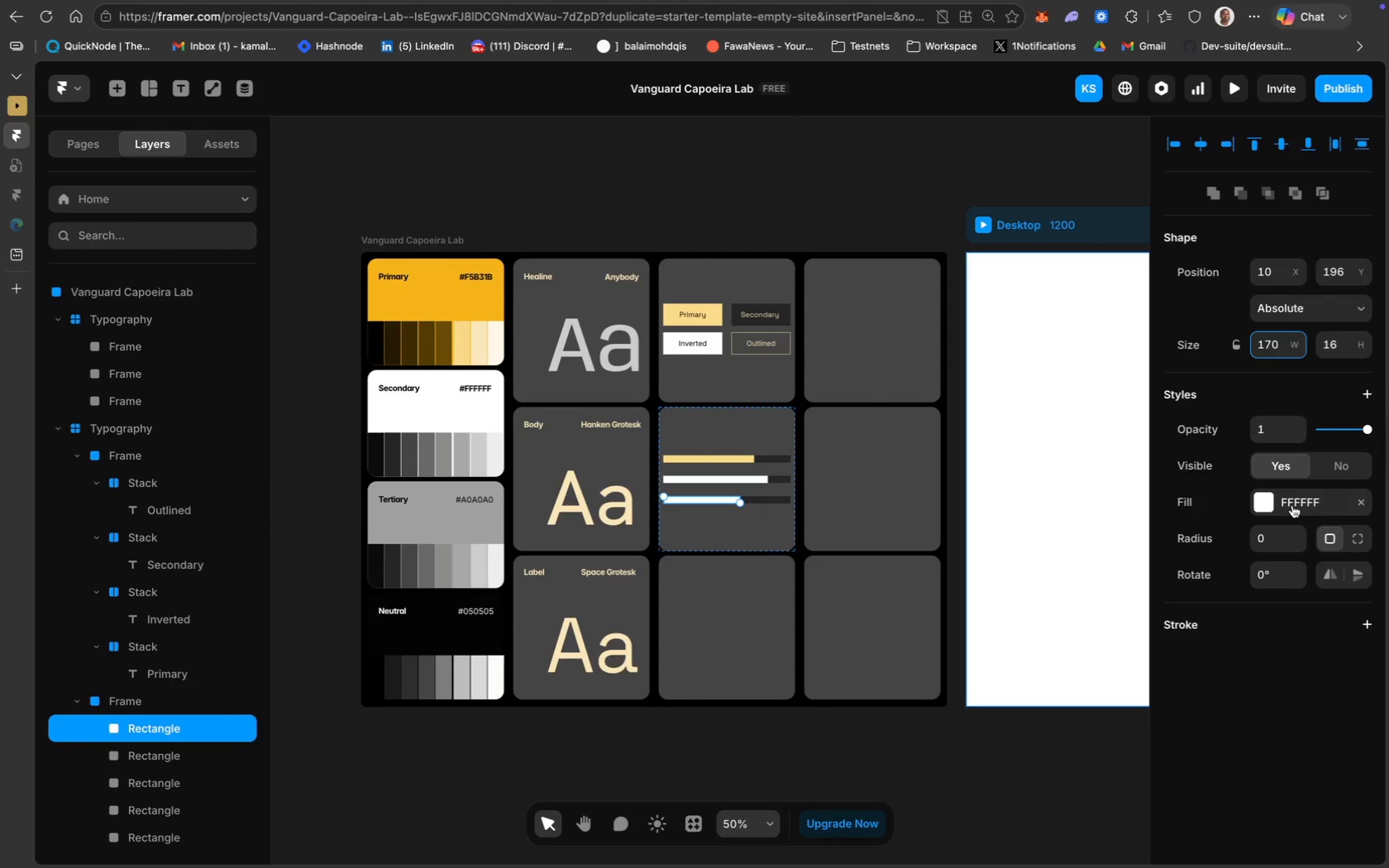 
left_click([1294, 506])
 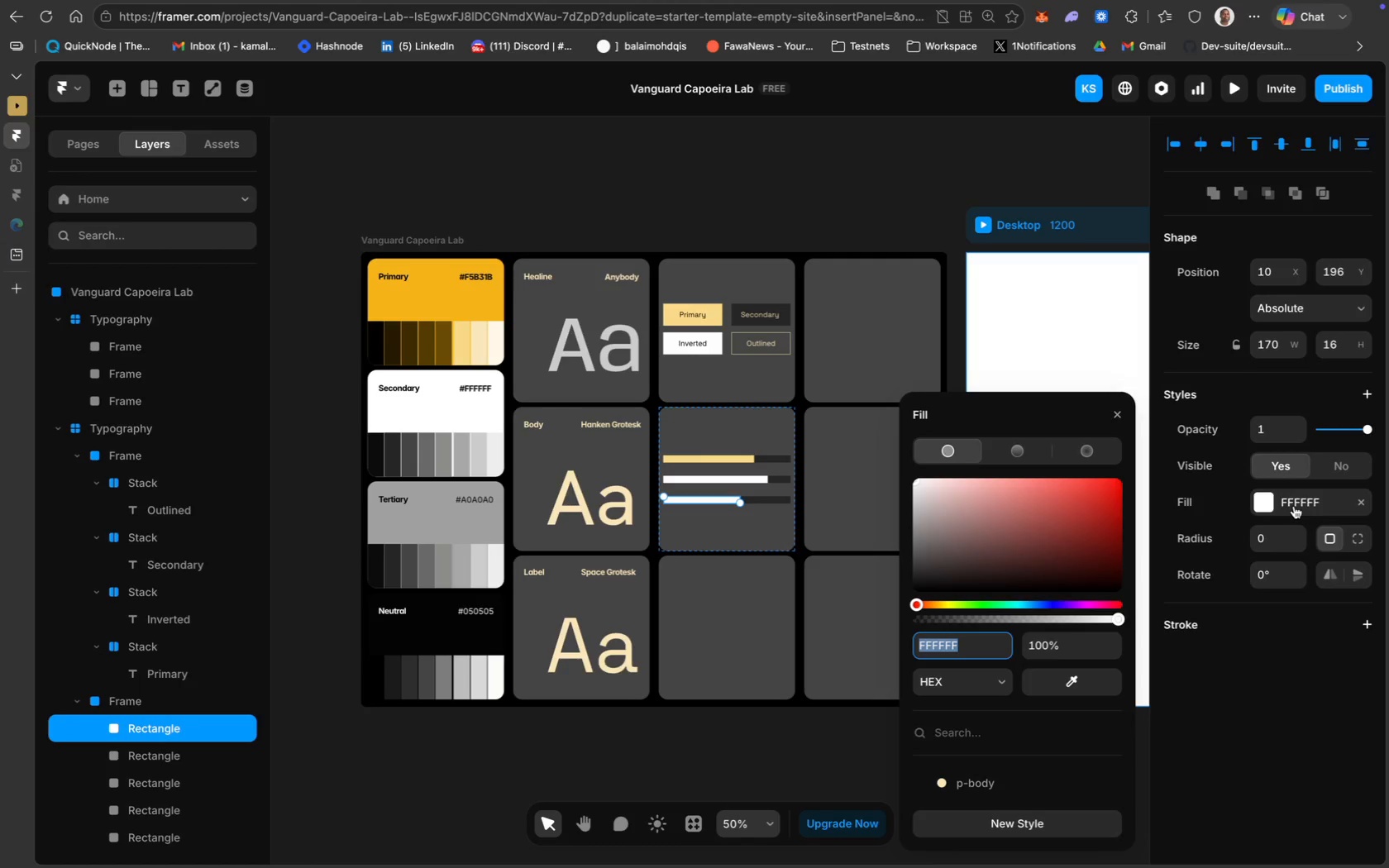 
wait(7.25)
 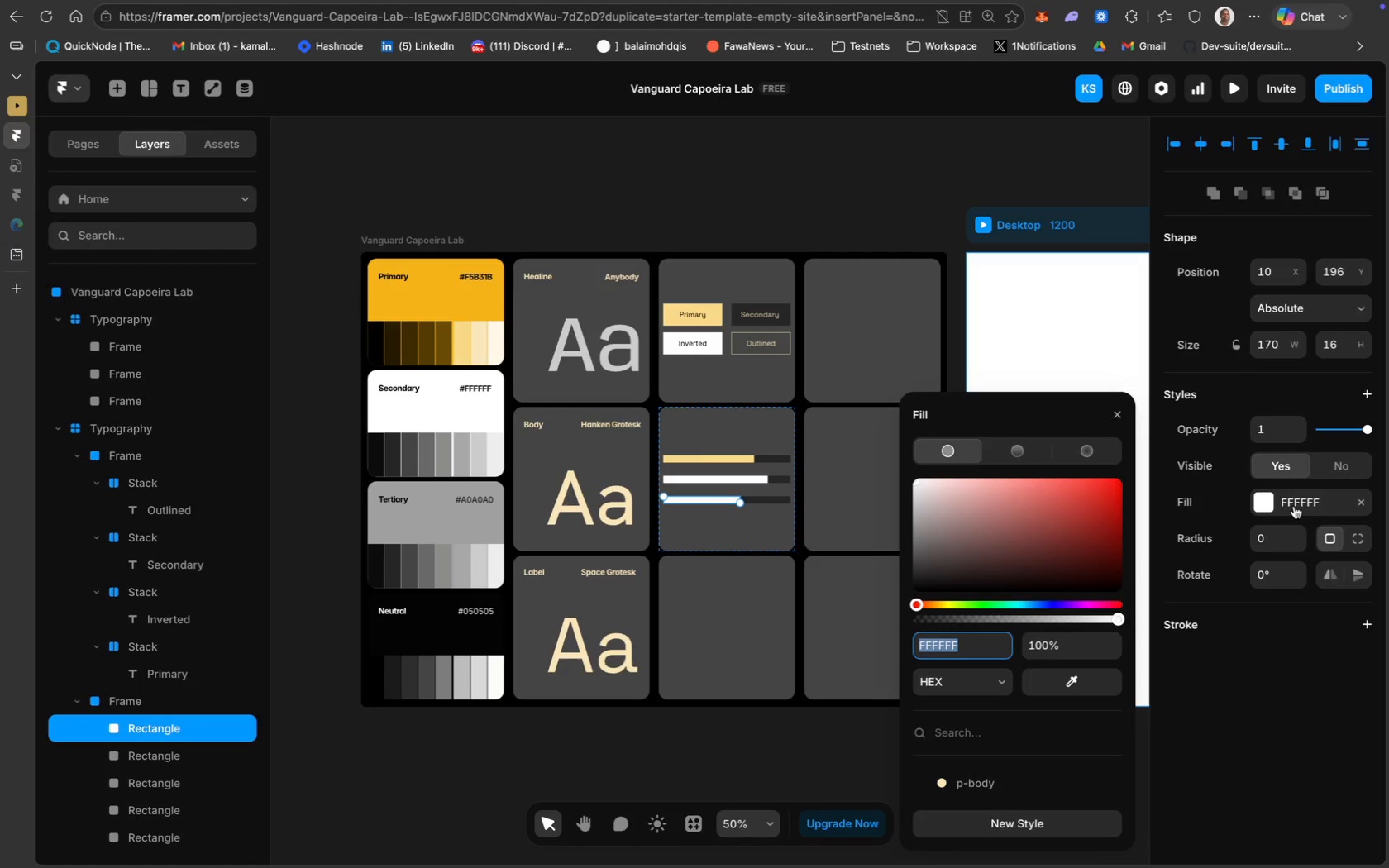 
left_click([1080, 677])
 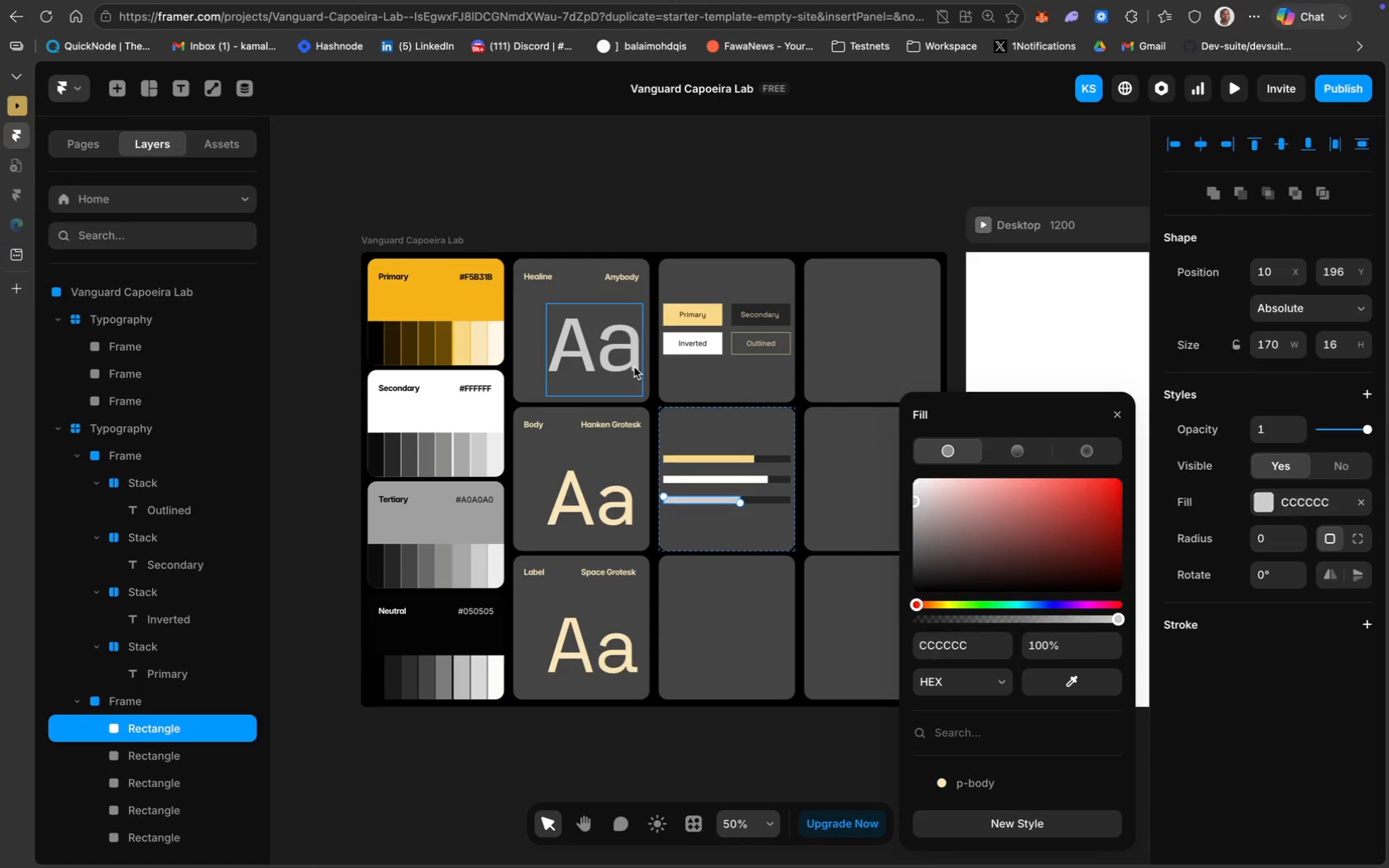 
left_click([828, 220])
 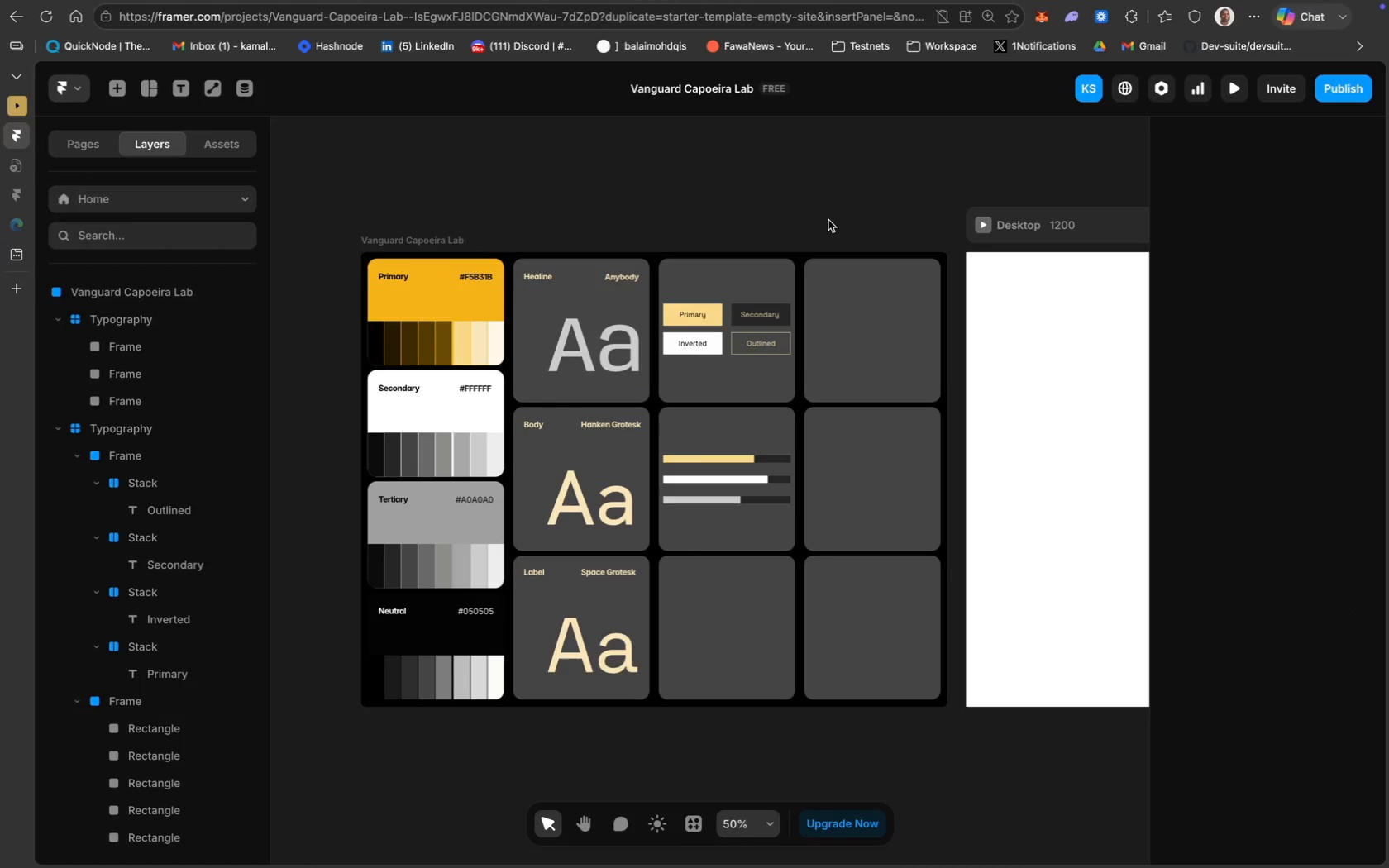 
wait(10.28)
 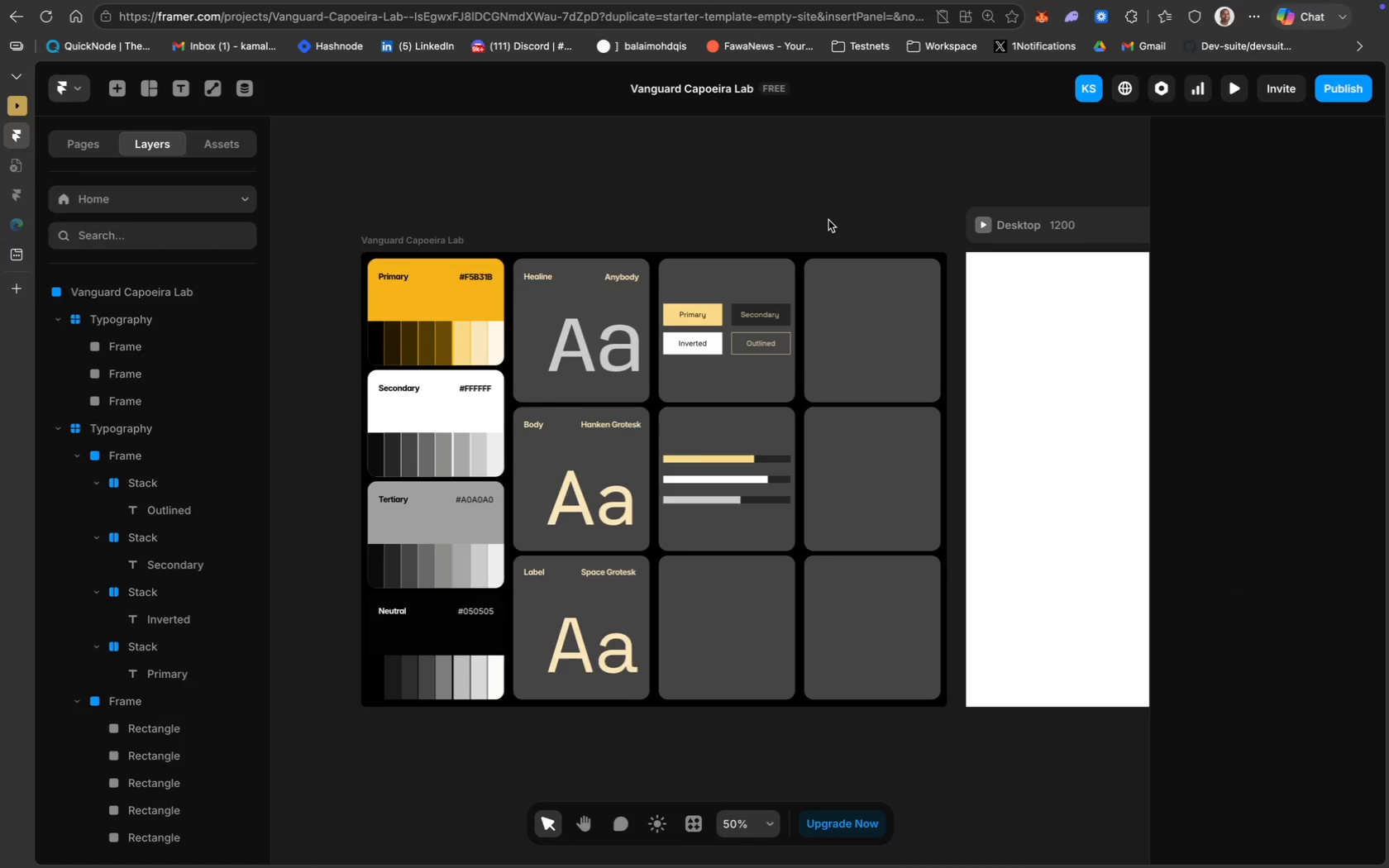 
key(CapsLock)
 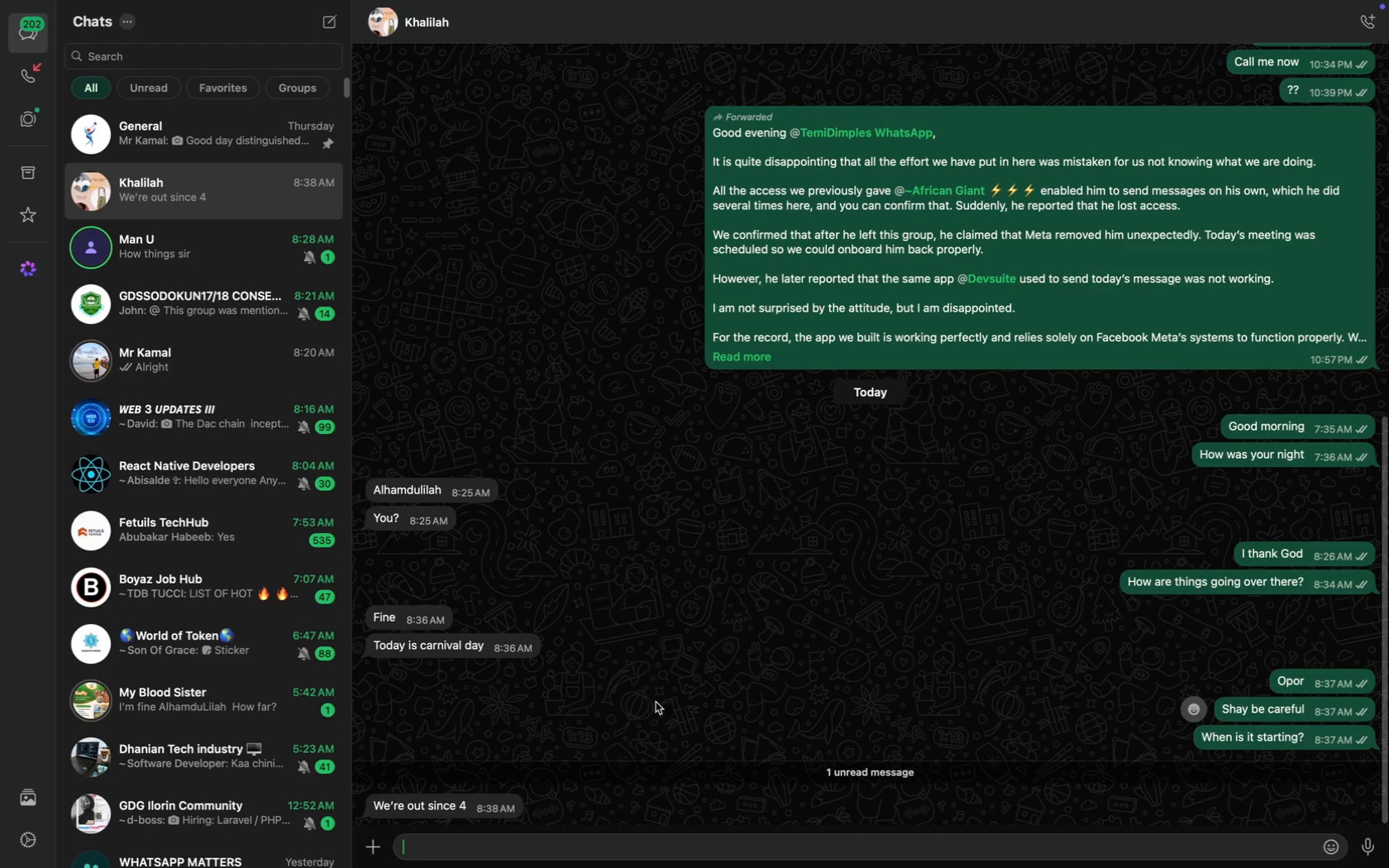 
scroll: coordinate [656, 702], scroll_direction: down, amount: 77.0
 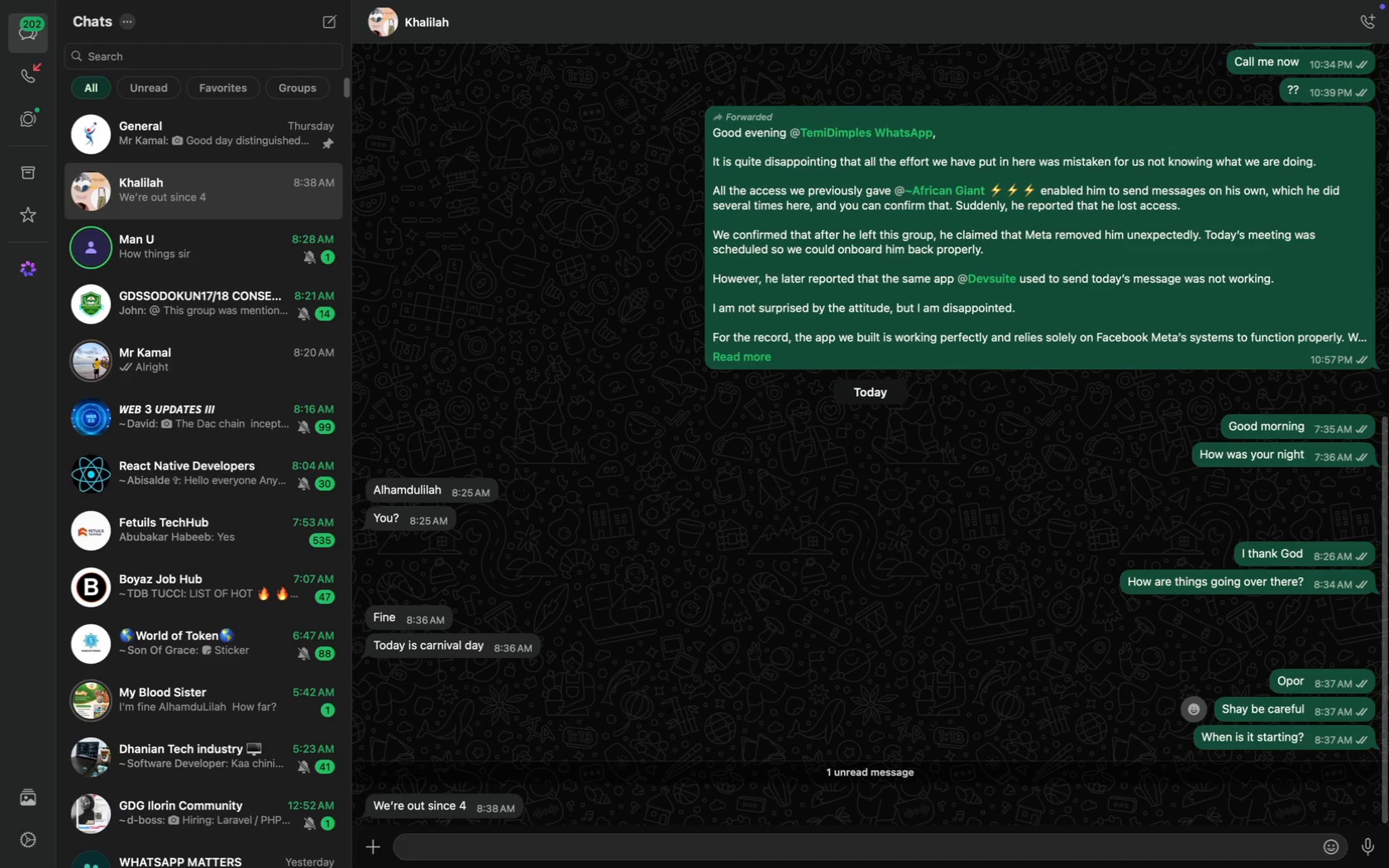 
type(O)
key(Backspace)
type(Omo)
 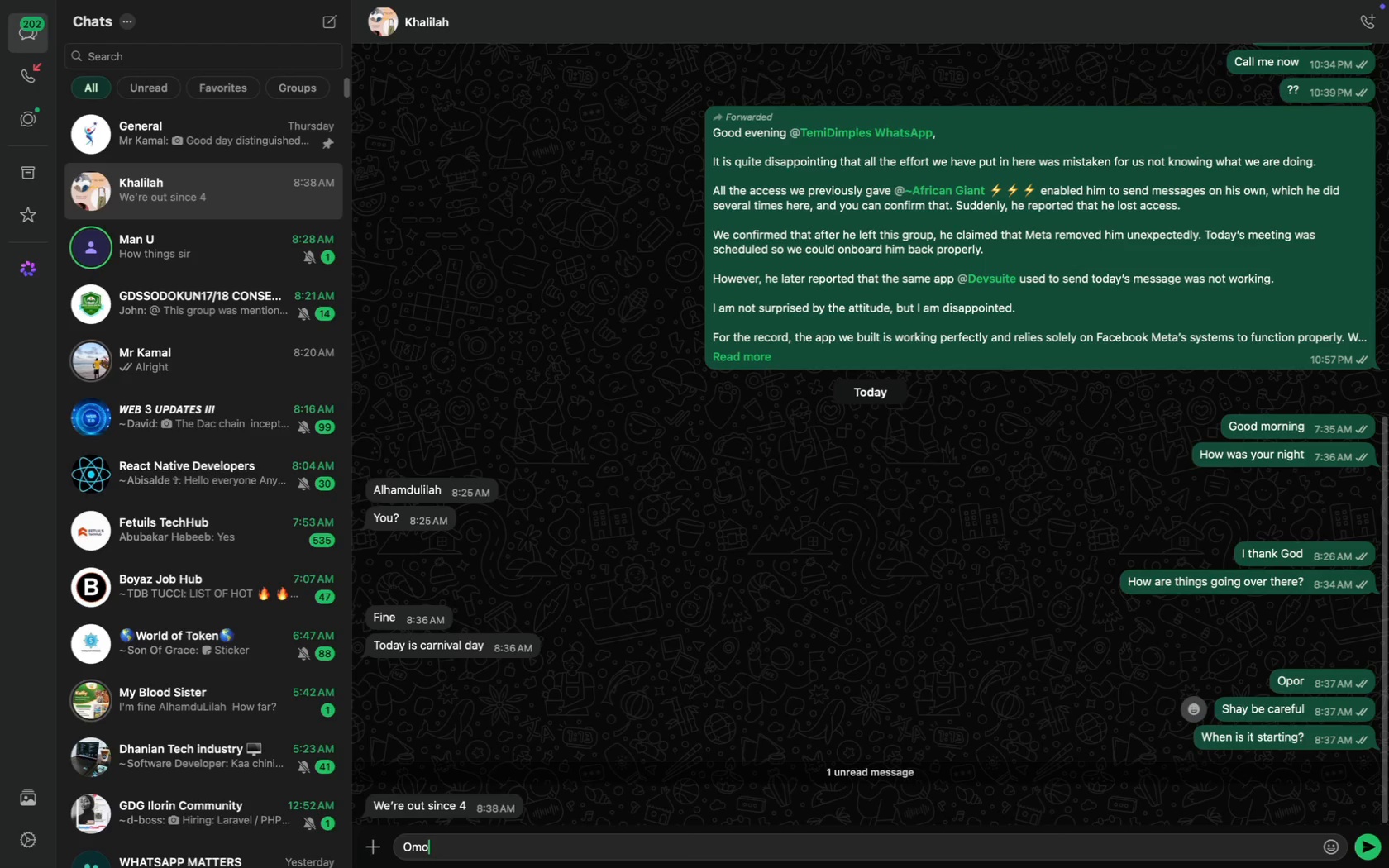 
key(Enter)
 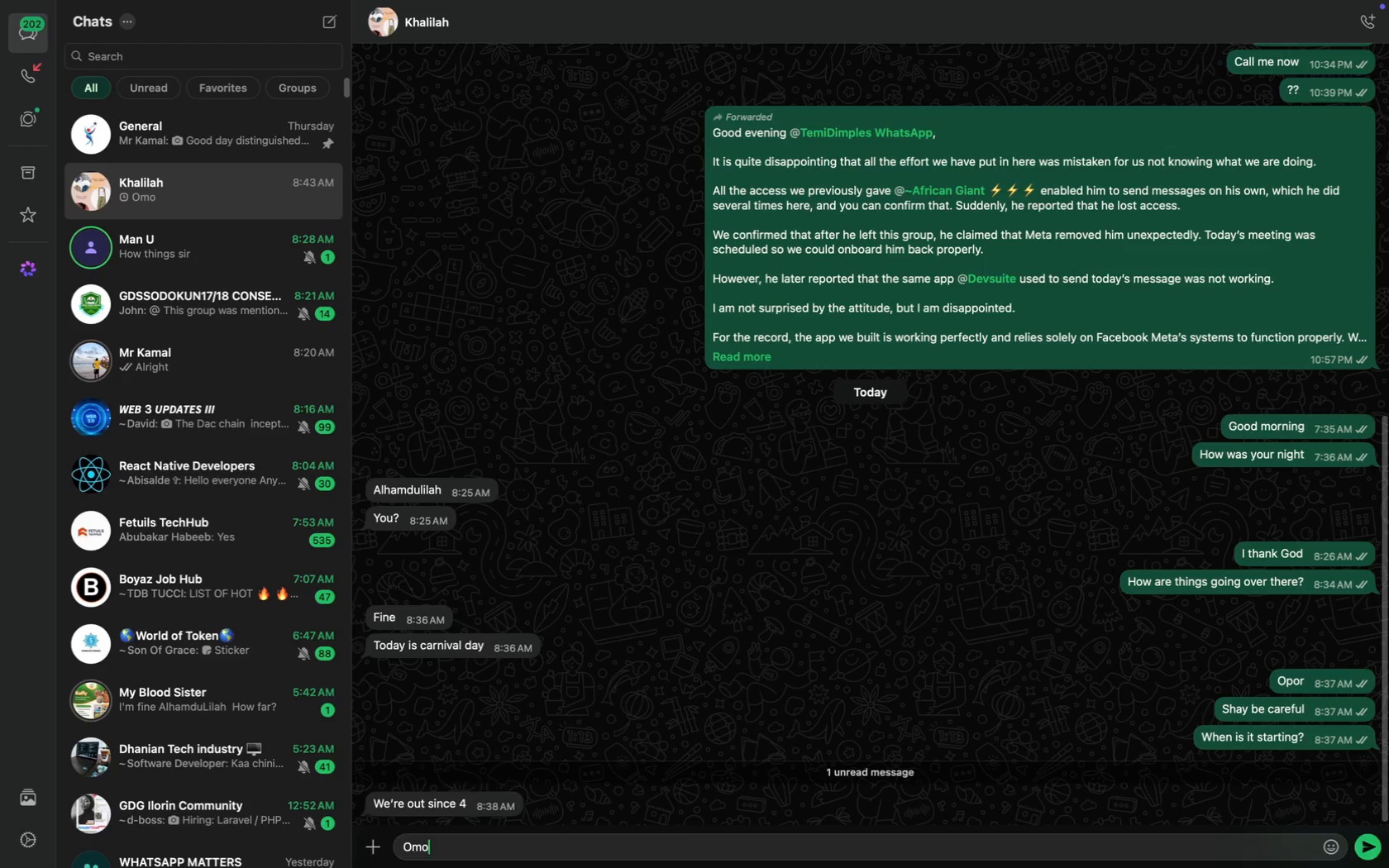 
type(W)
key(Backspace)
type(Have you eaten)
 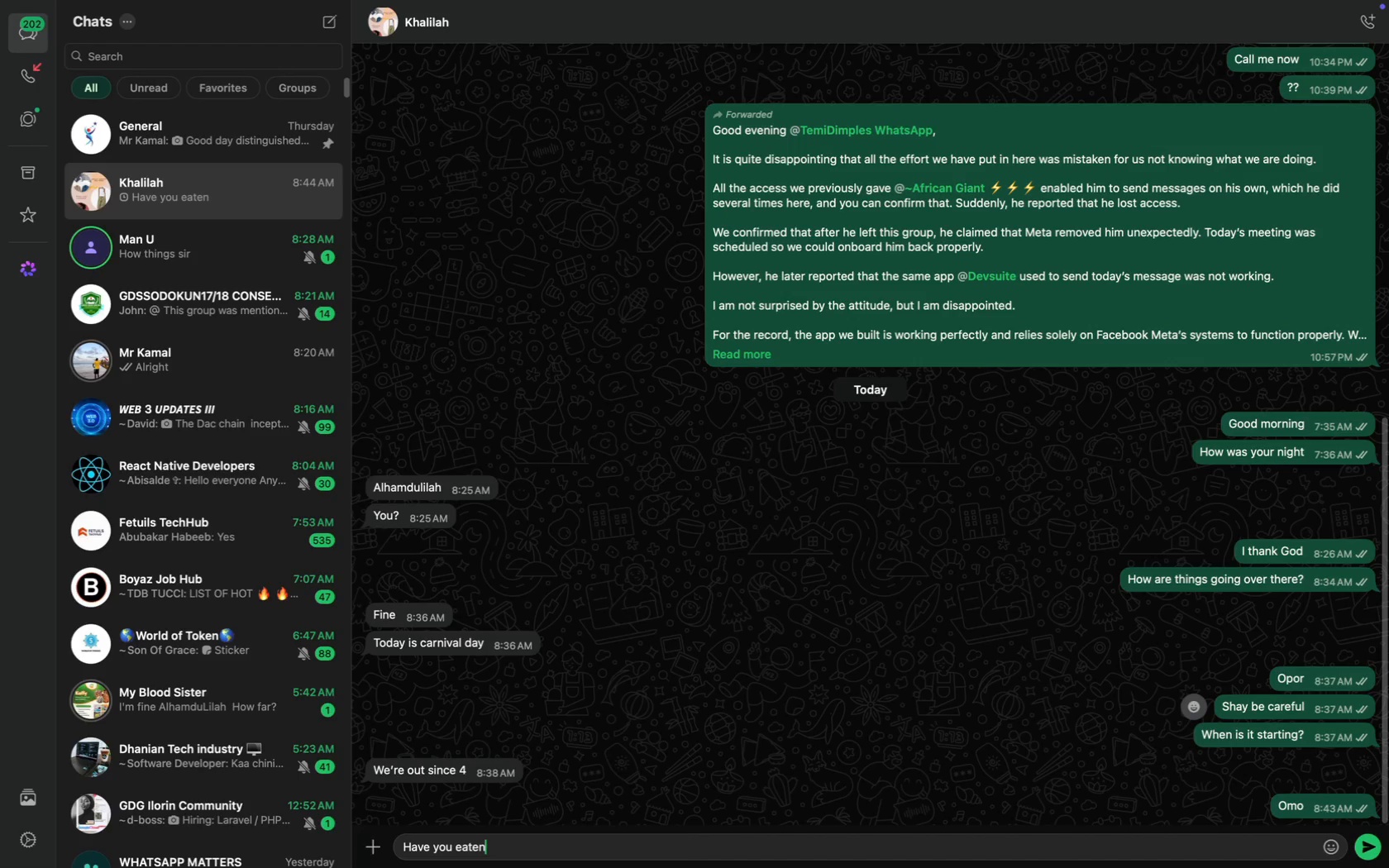 
key(Enter)
 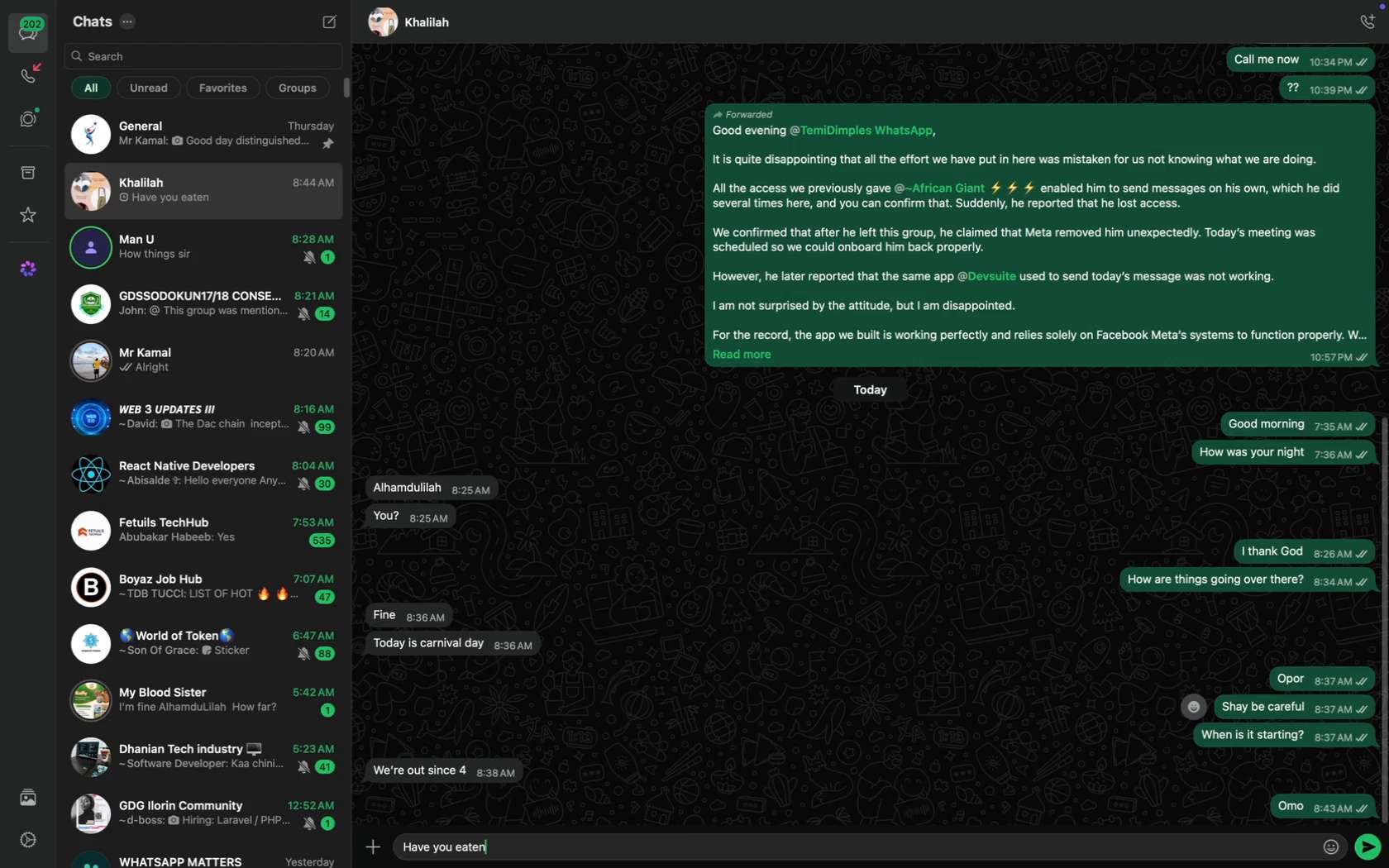 
type(I am working here)
 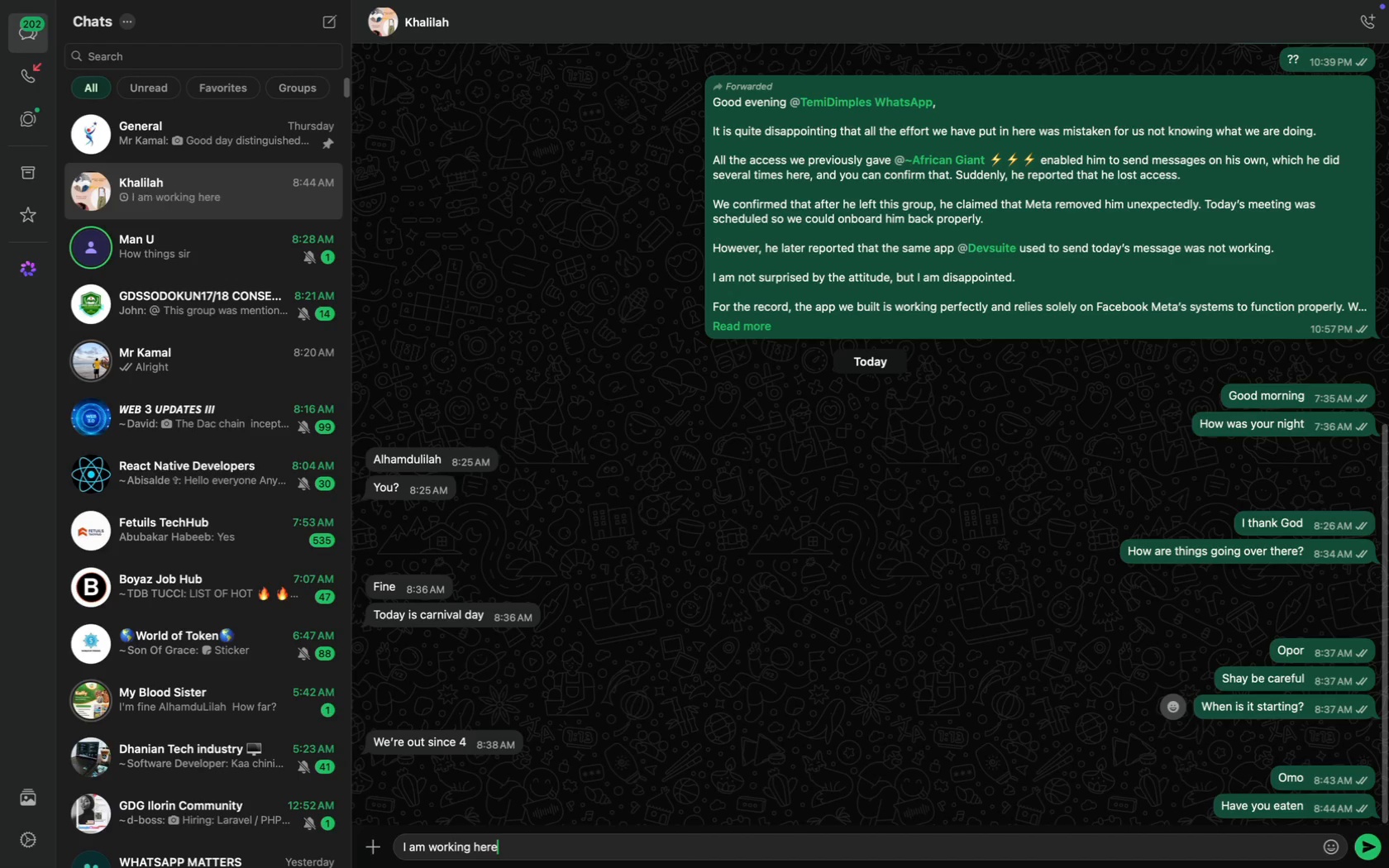 
key(Enter)
 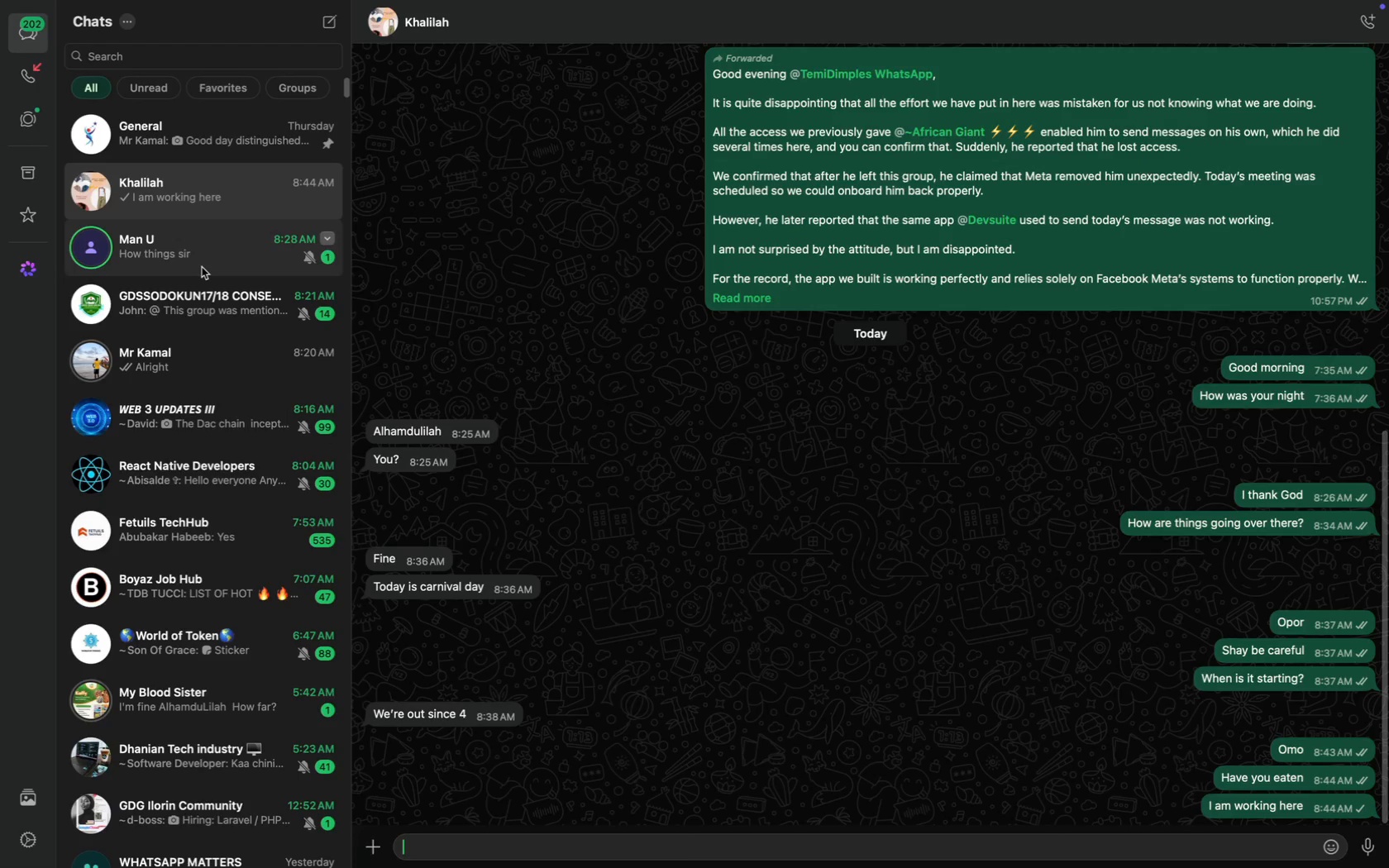 
type(Fine and you)
 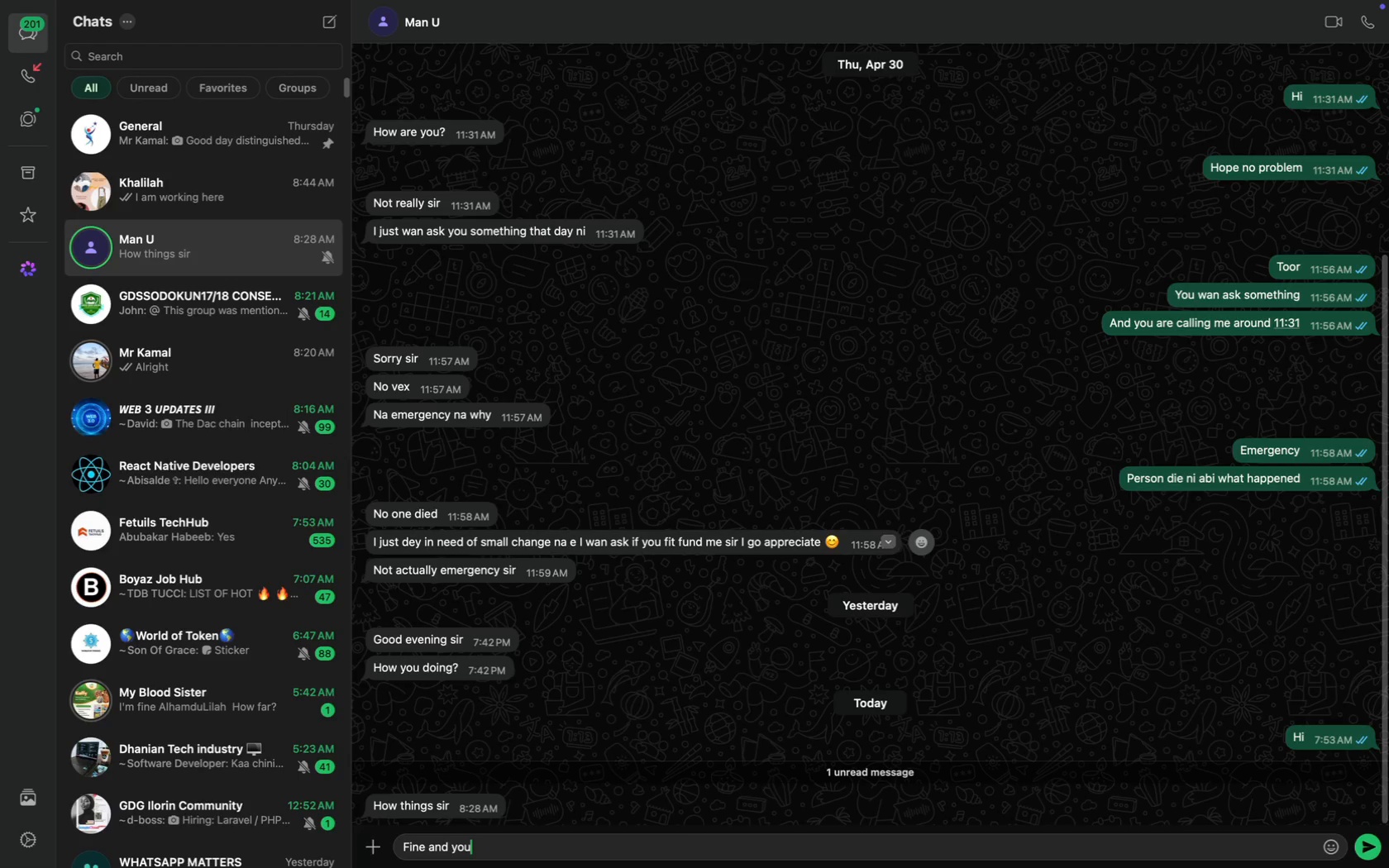 
key(Enter)
 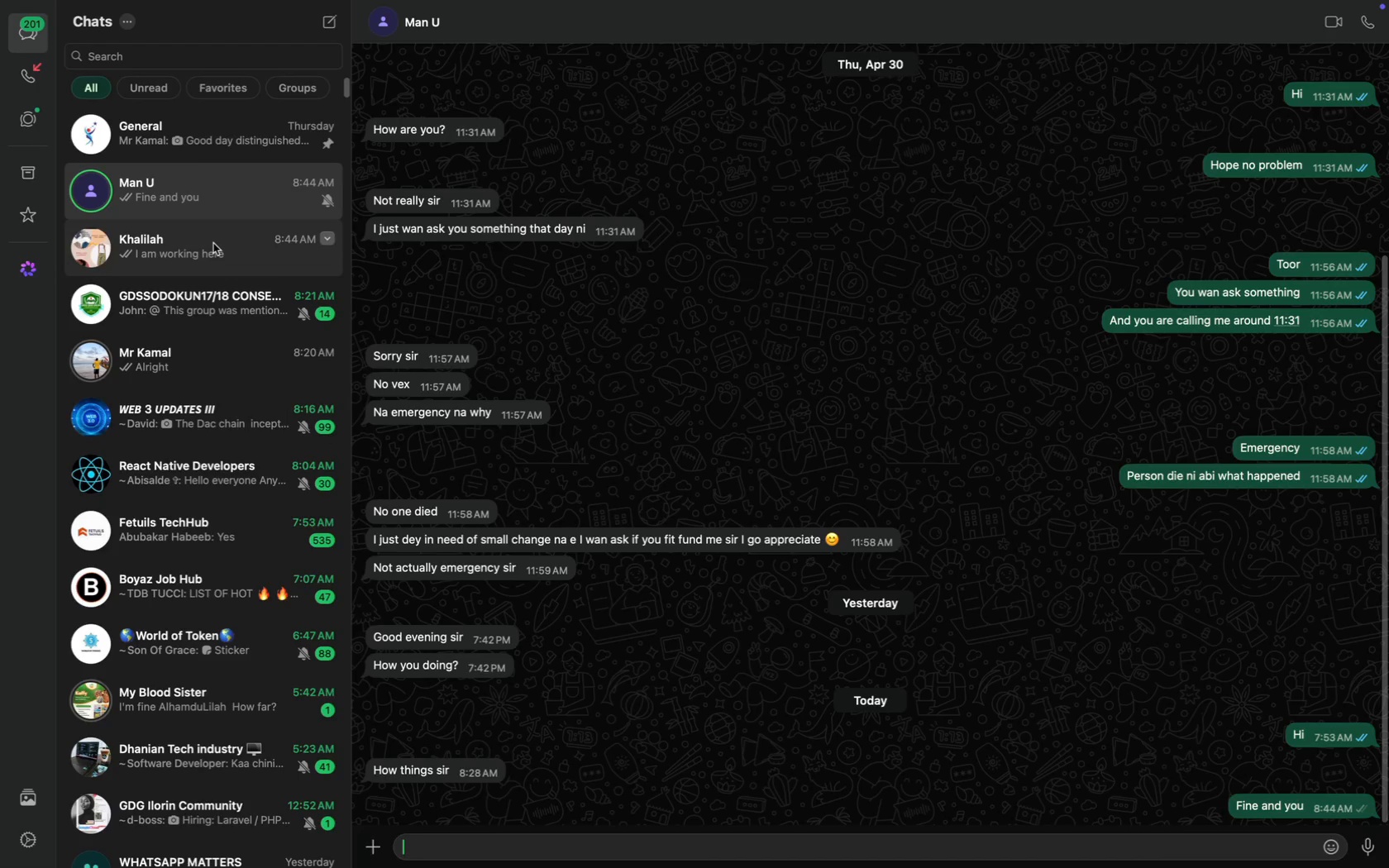 
left_click([217, 152])
 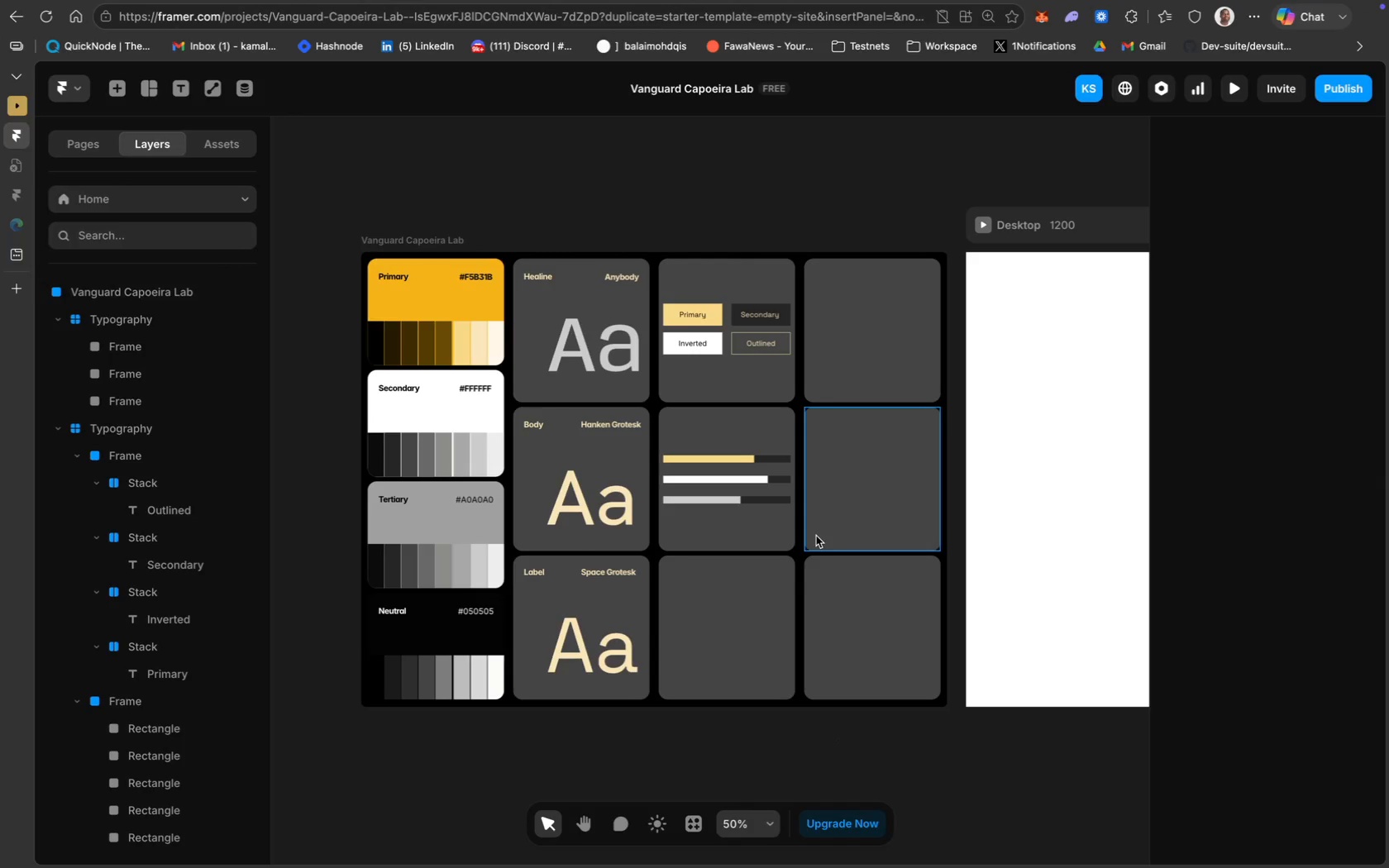 
left_click([740, 586])
 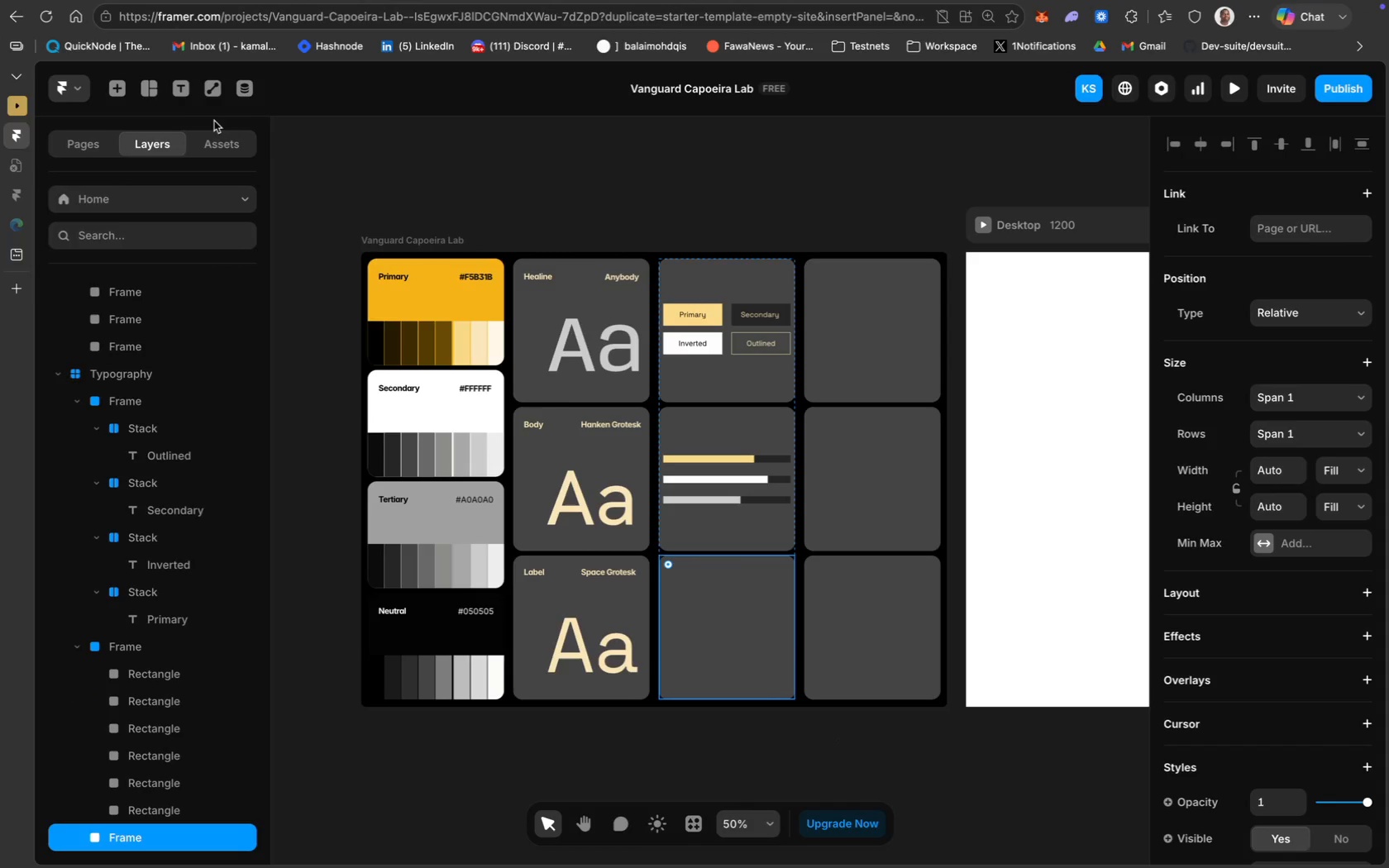 
left_click([149, 92])
 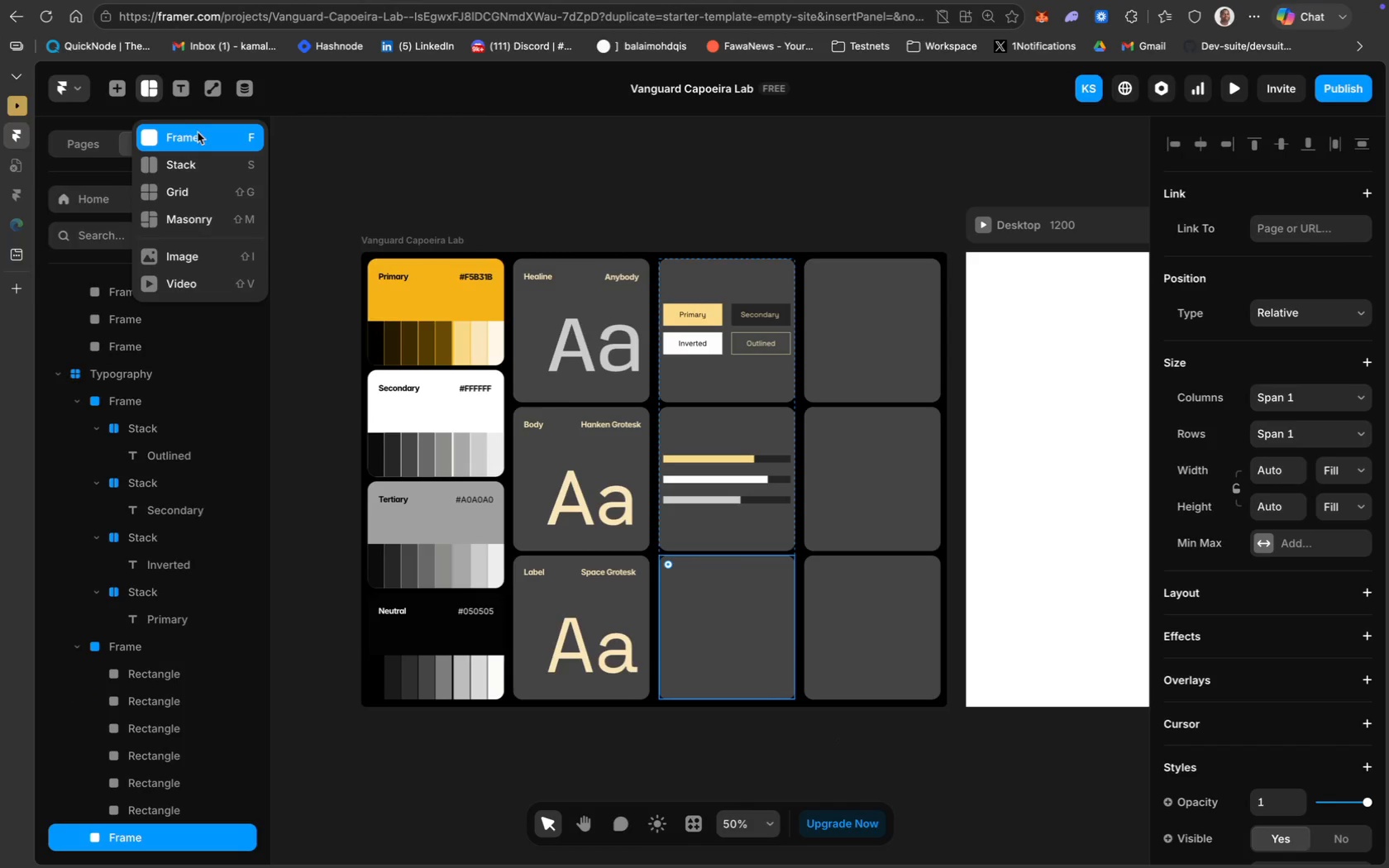 
key(CapsLock)
 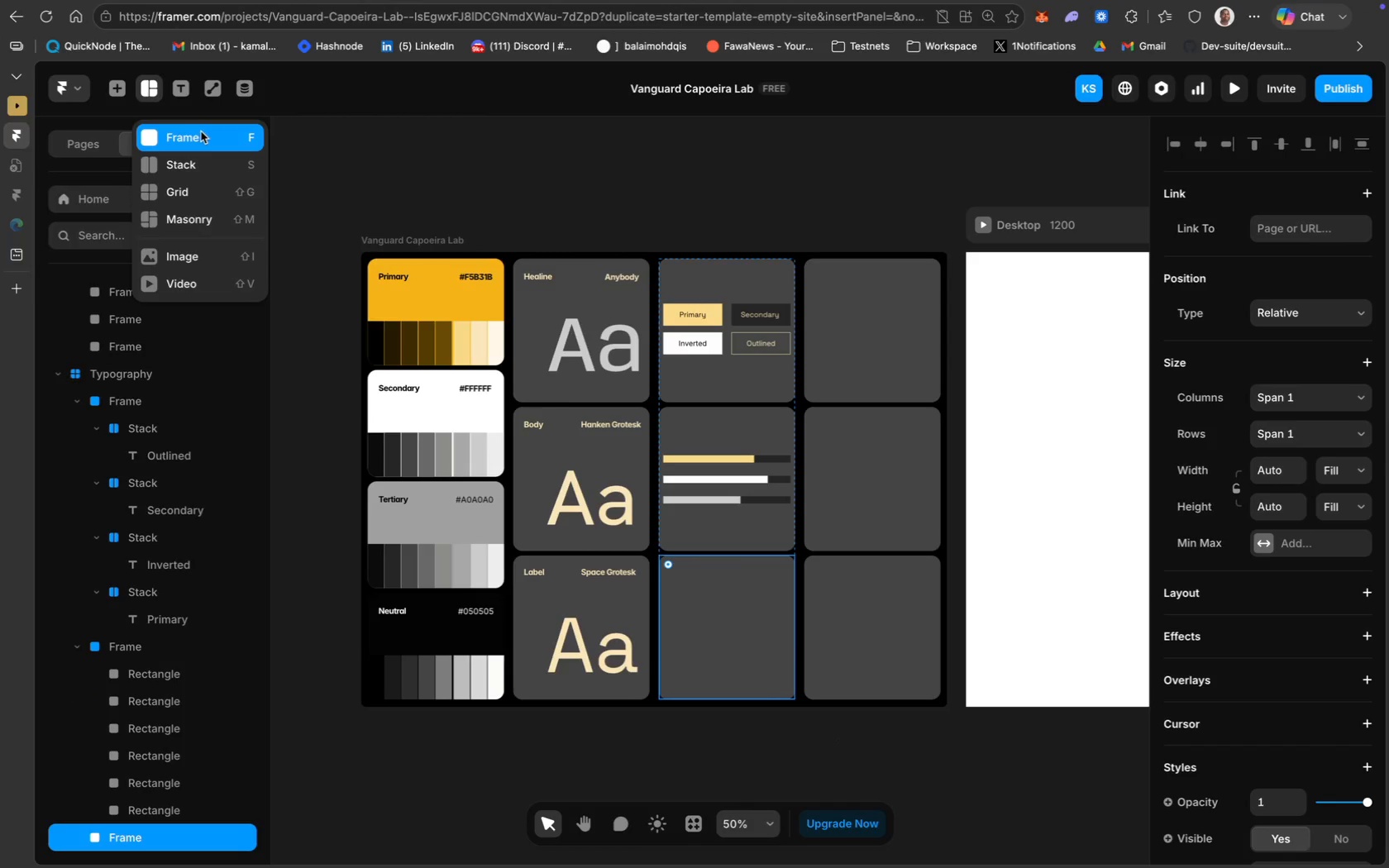 
left_click([200, 135])
 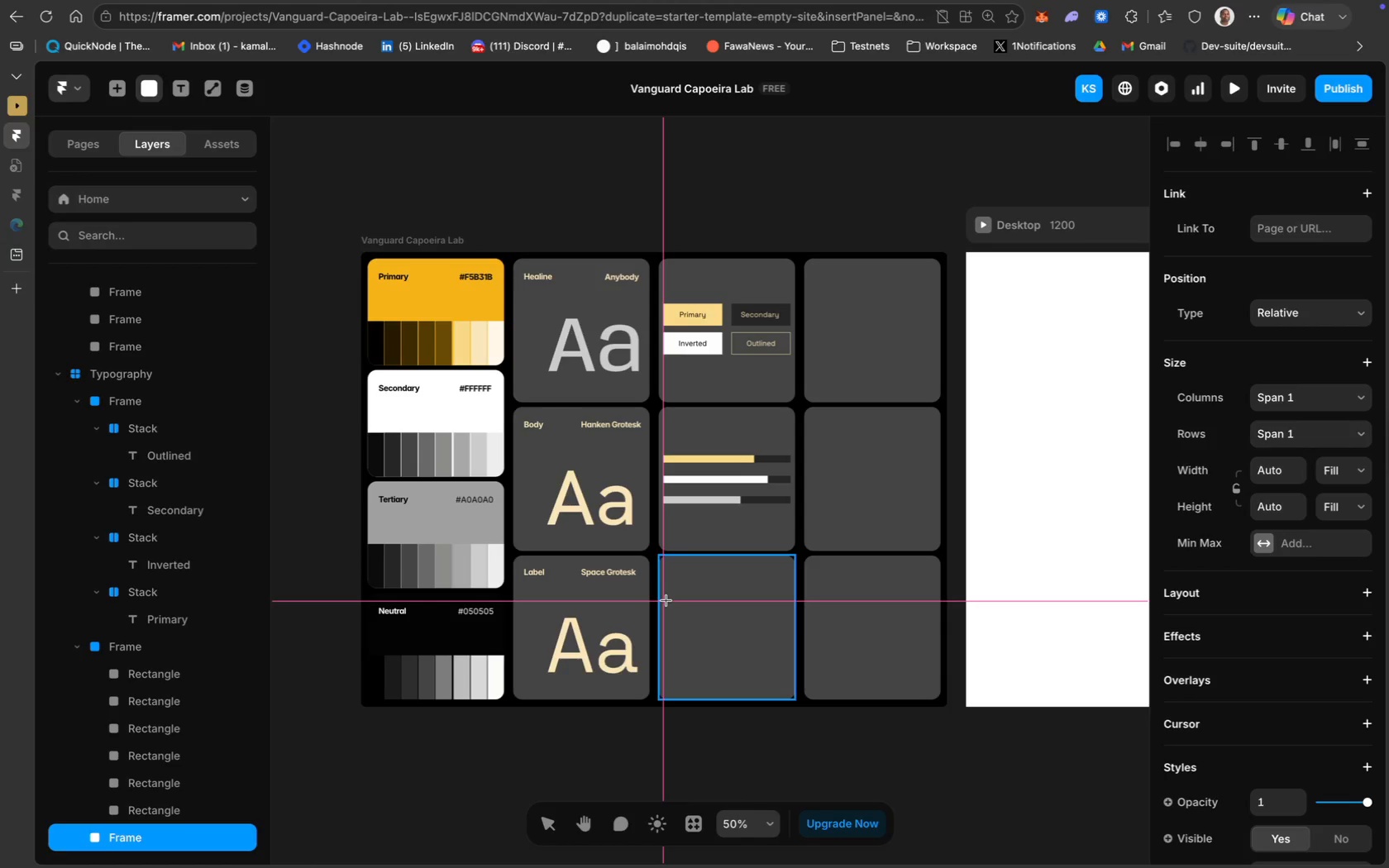 
wait(5.22)
 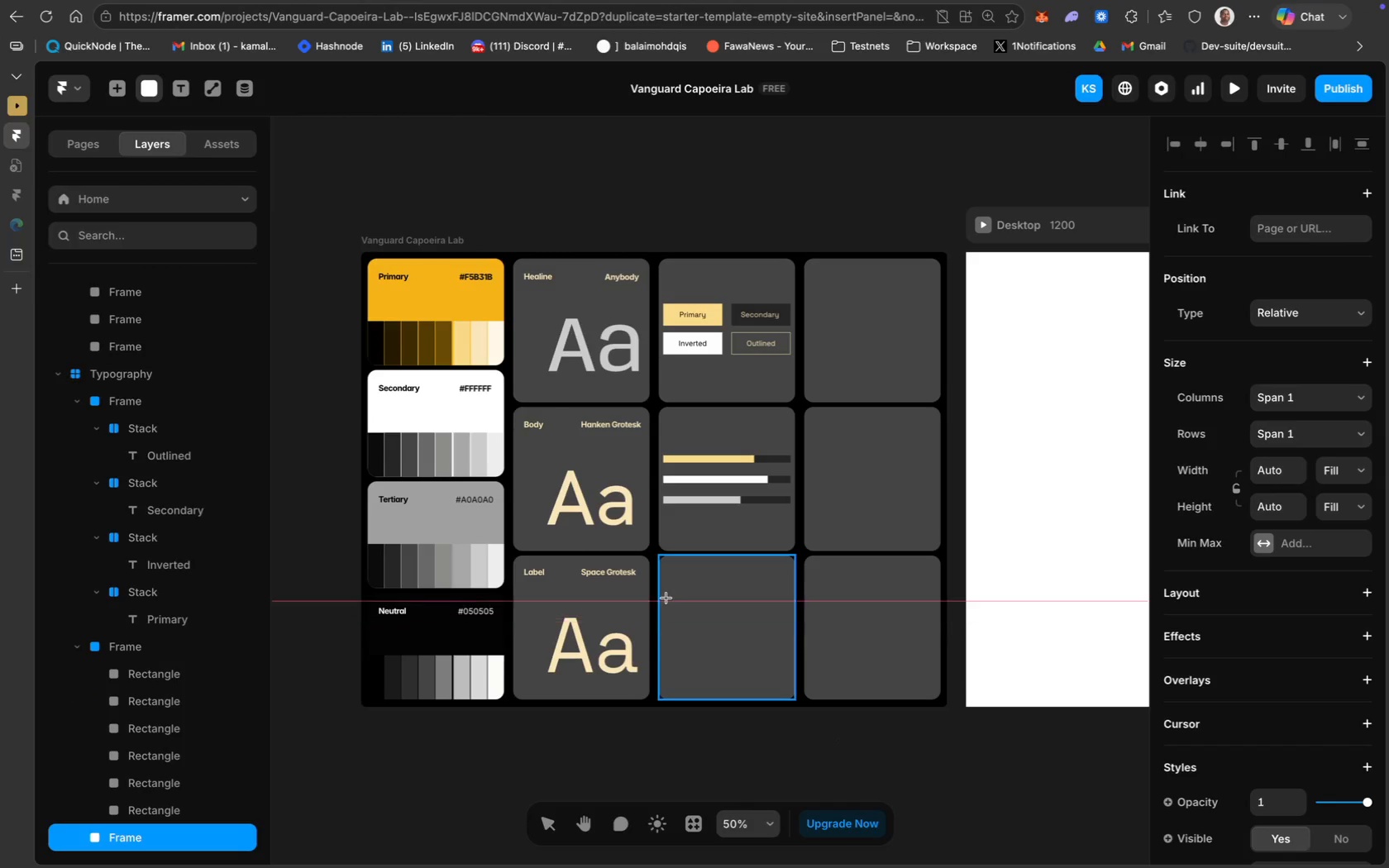 
left_click_drag(start_coordinate=[666, 600], to_coordinate=[697, 641])
 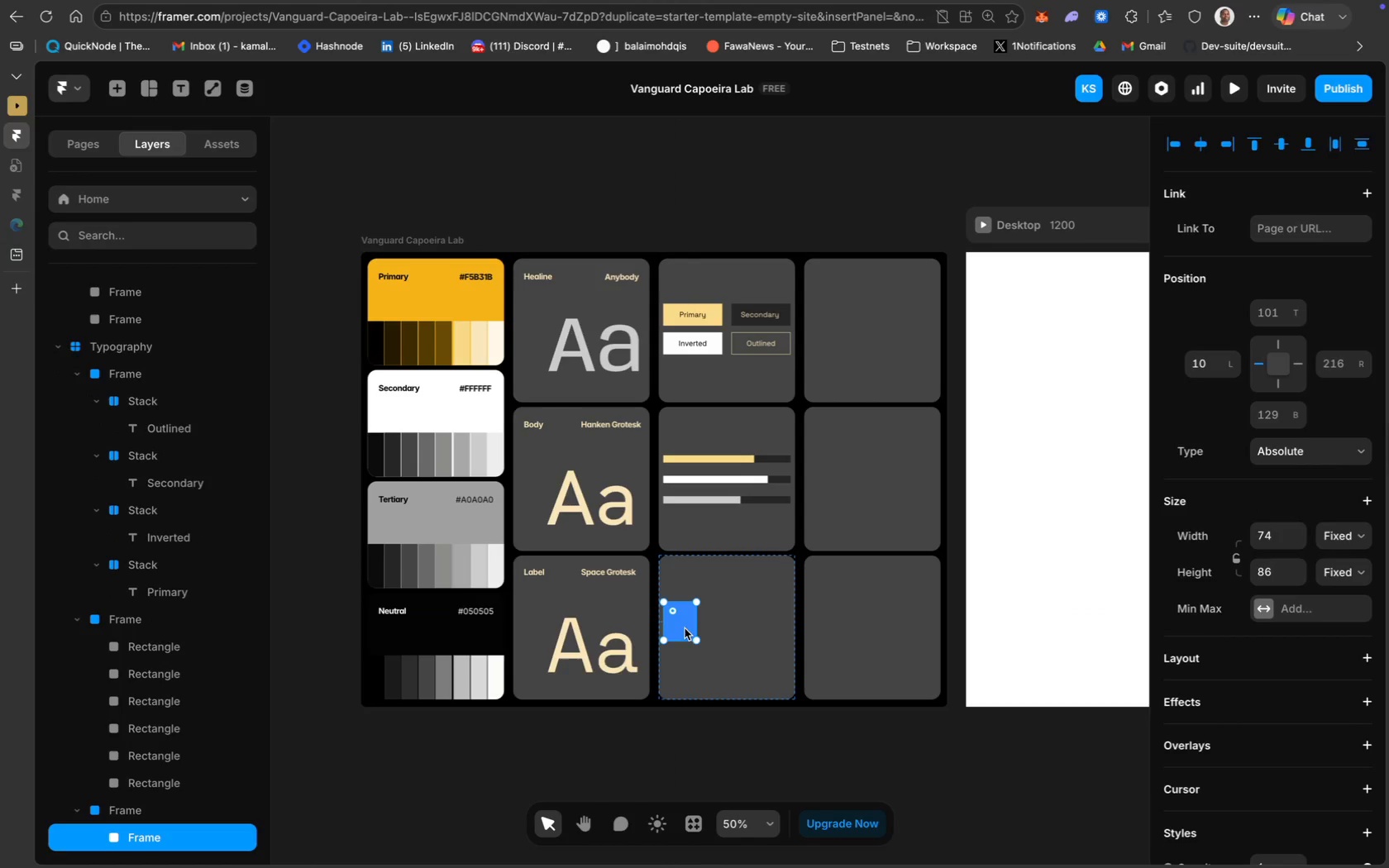 
left_click_drag(start_coordinate=[683, 622], to_coordinate=[690, 624])
 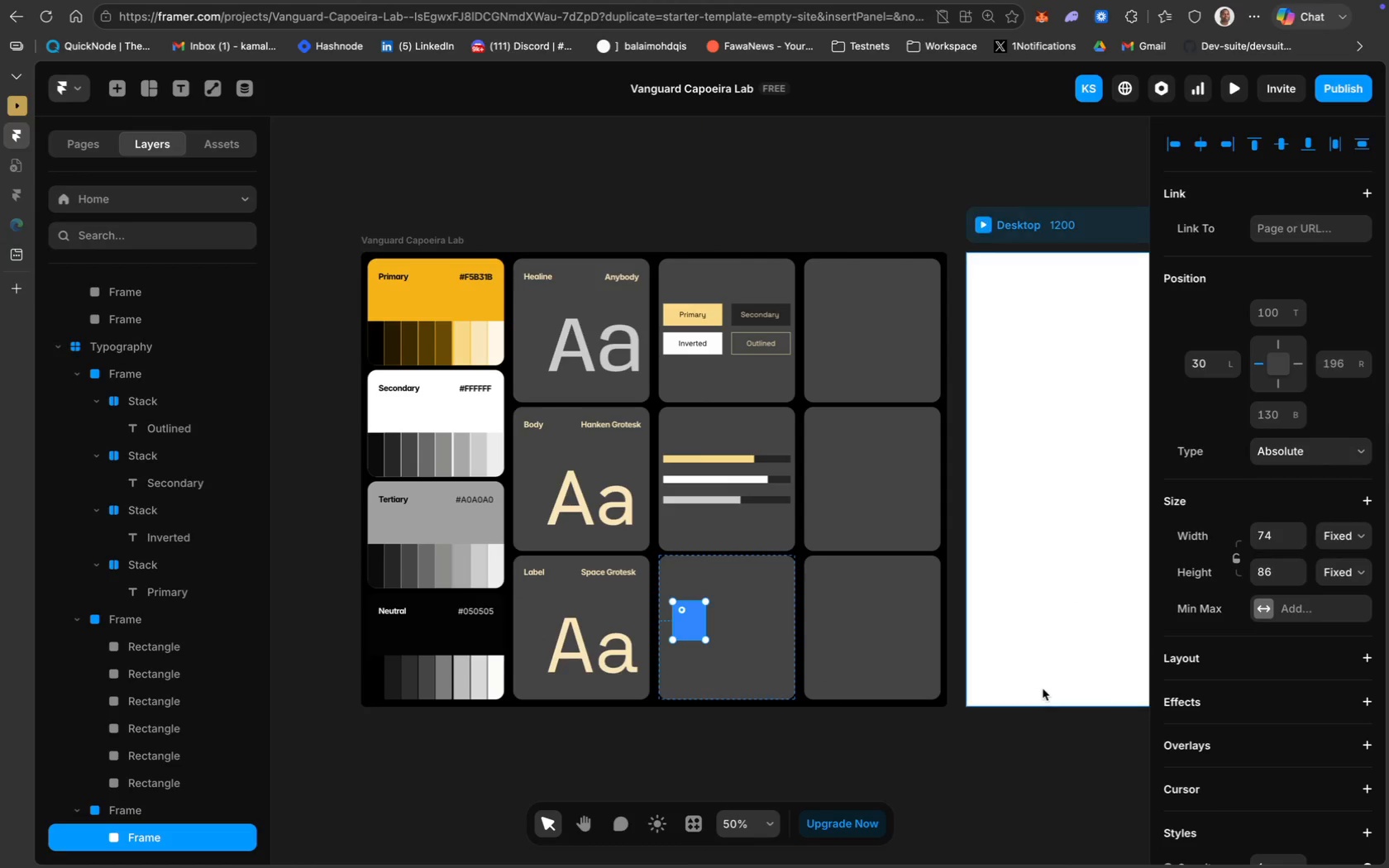 
scroll: coordinate [1323, 617], scroll_direction: down, amount: 50.0
 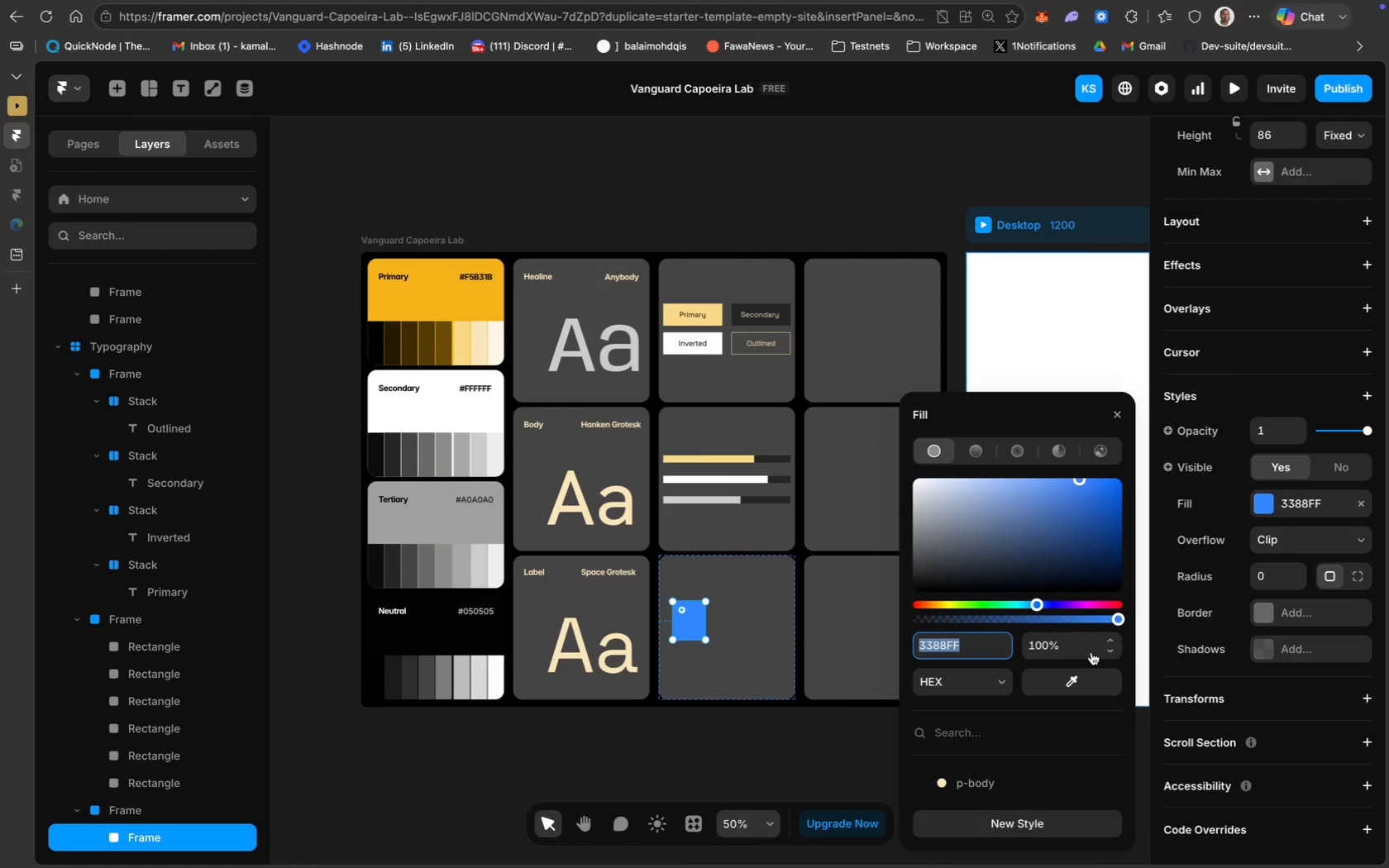 
left_click([1076, 674])
 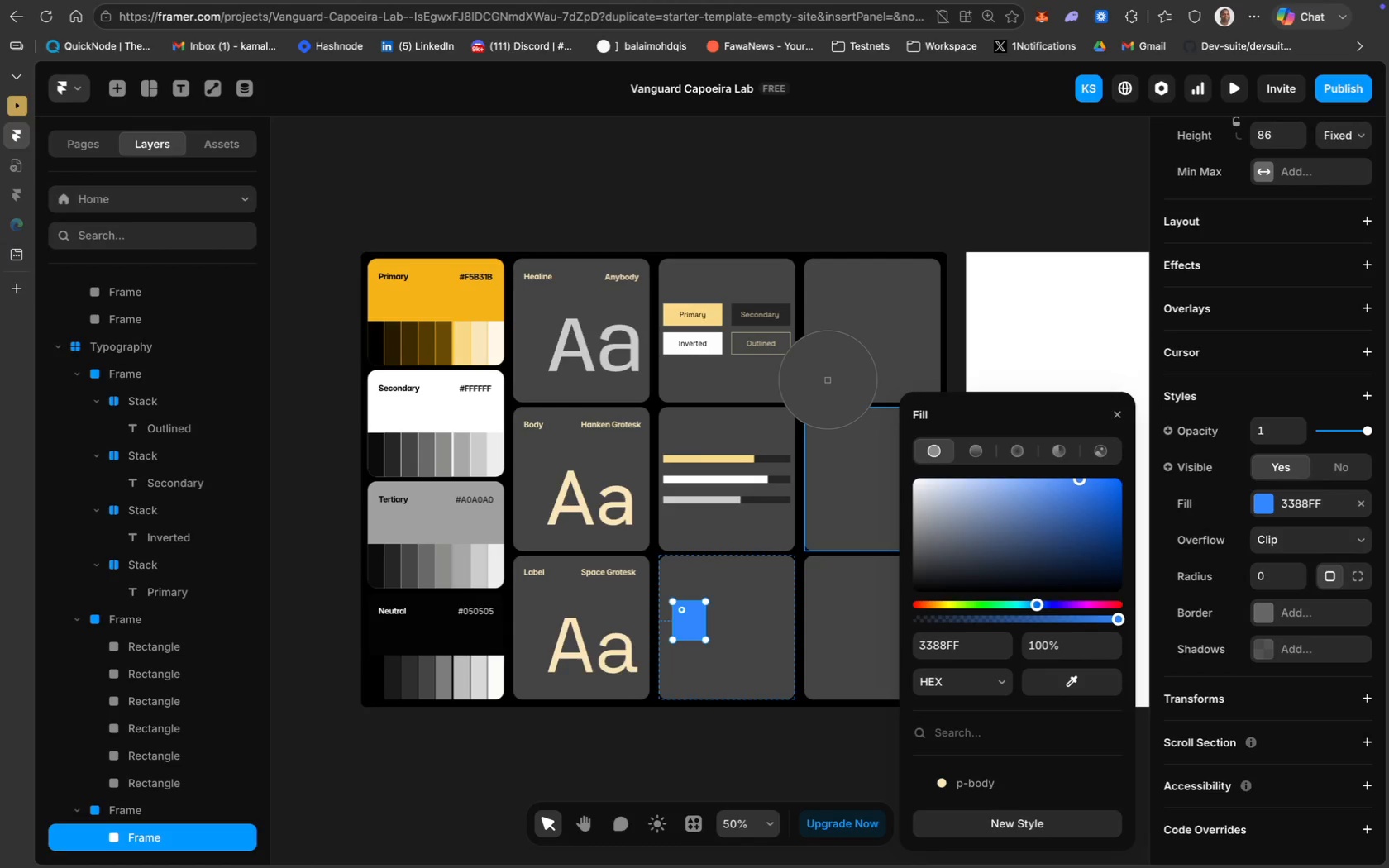 
wait(9.54)
 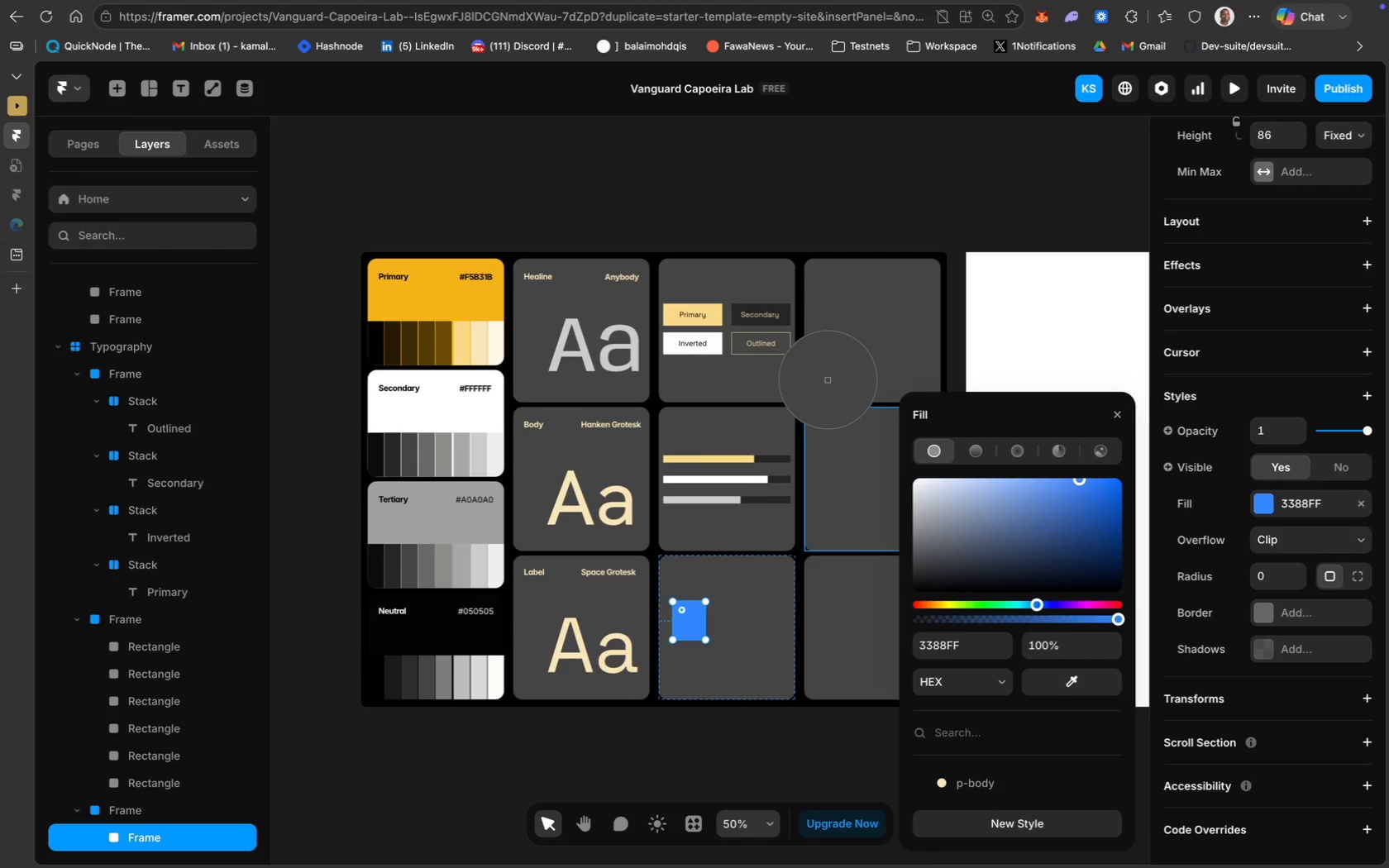 
left_click([471, 522])
 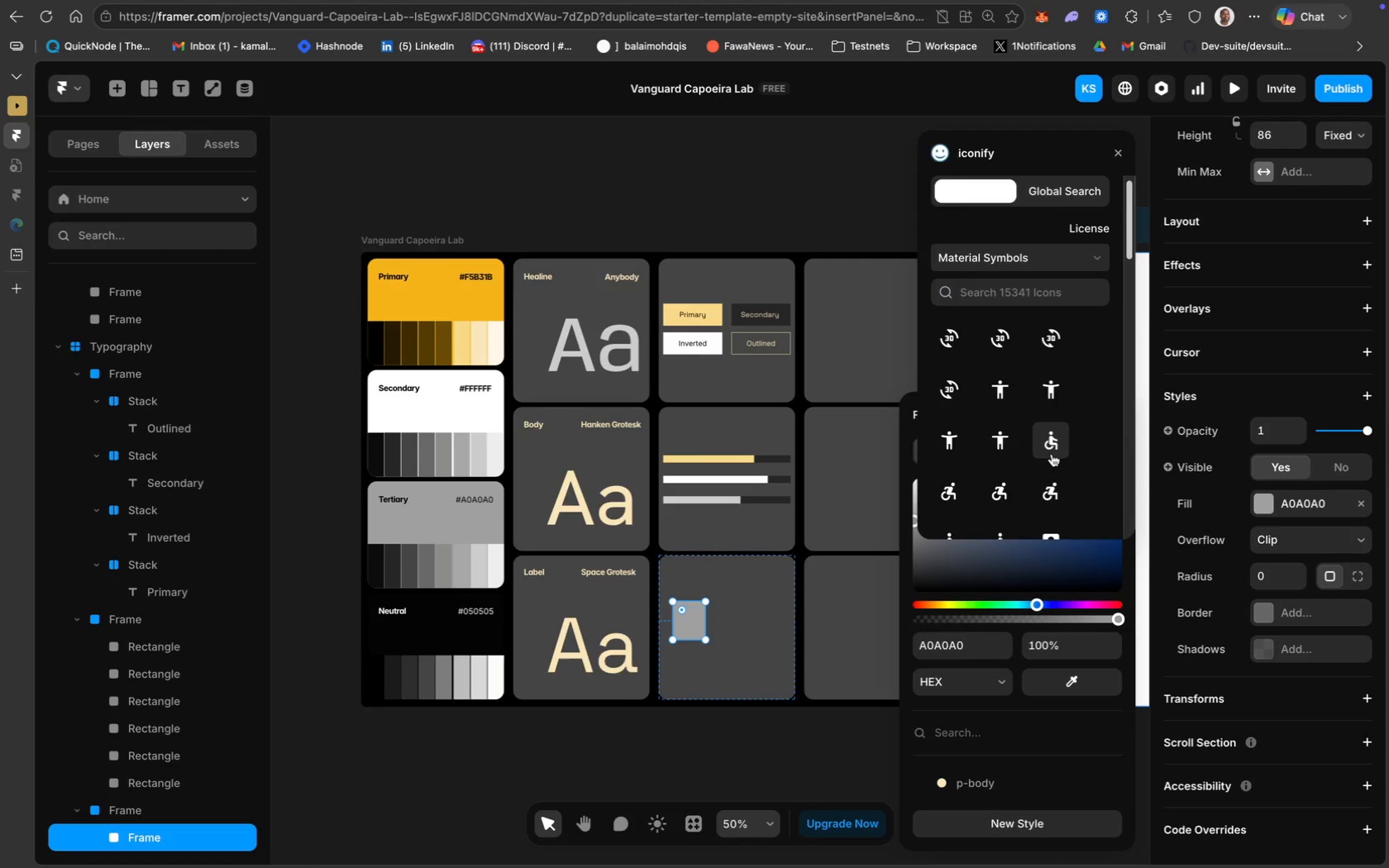 
wait(26.15)
 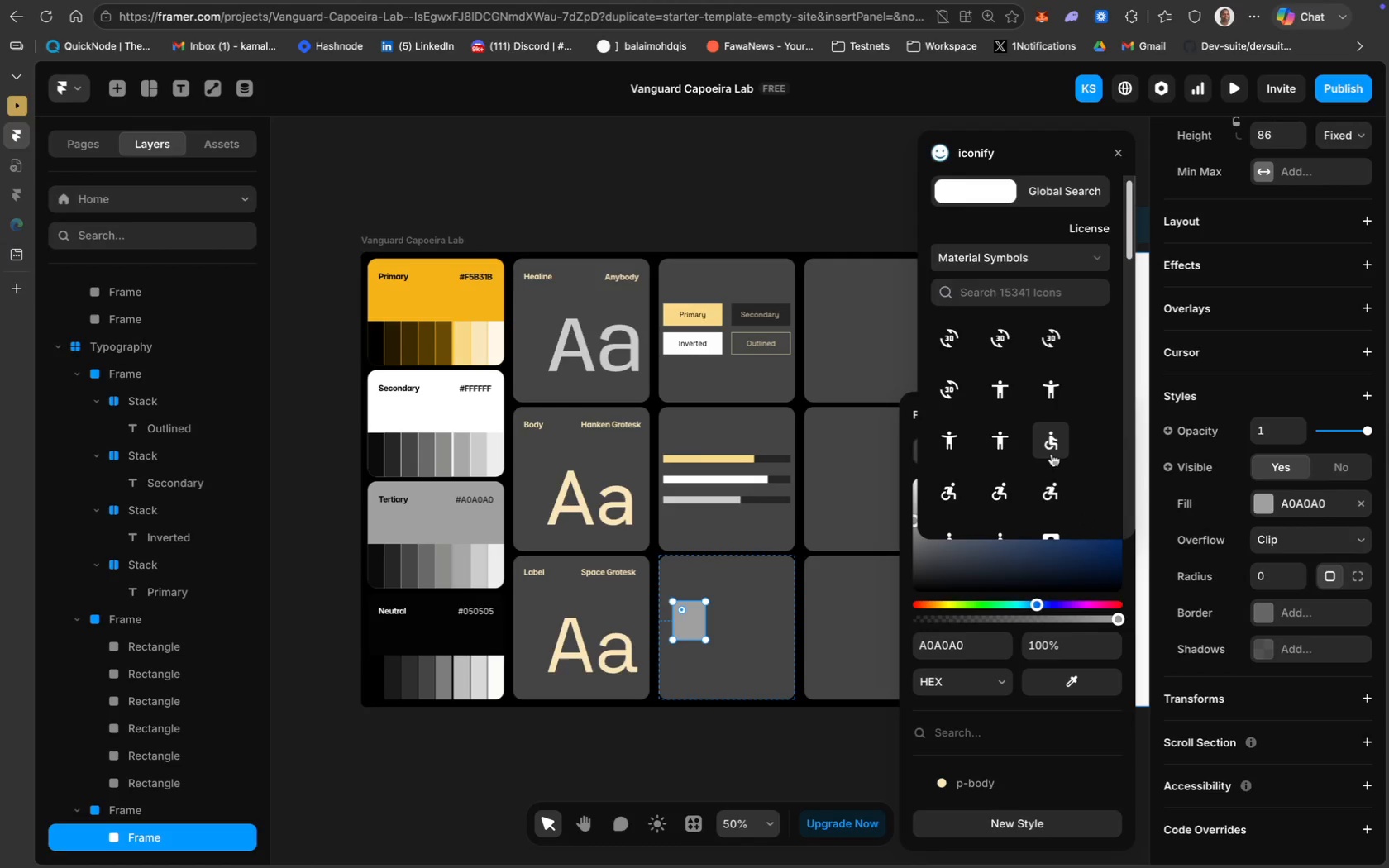 
left_click([992, 236])
 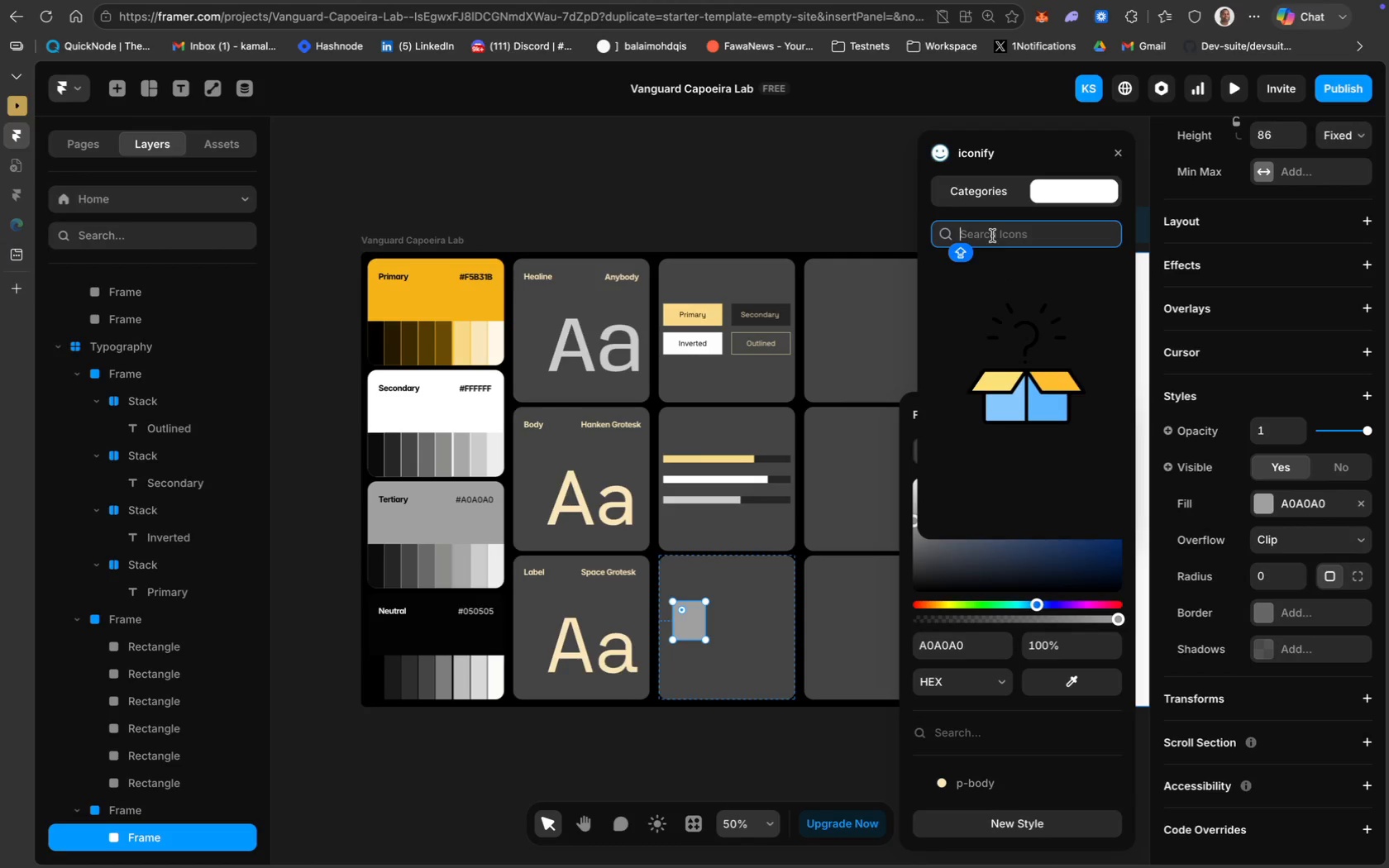 
type(pem)
key(Backspace)
type(ncil)
 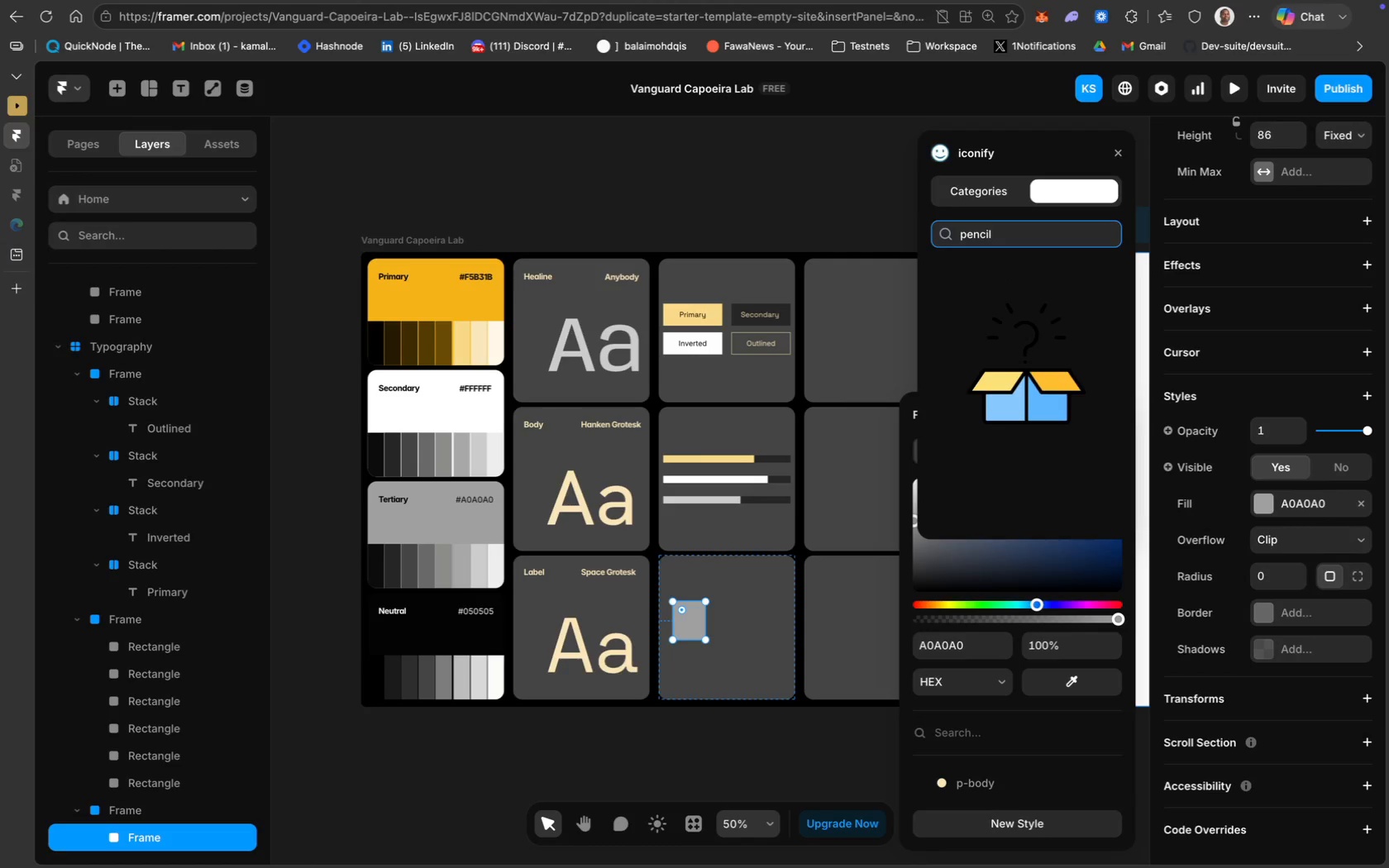 
key(Enter)
 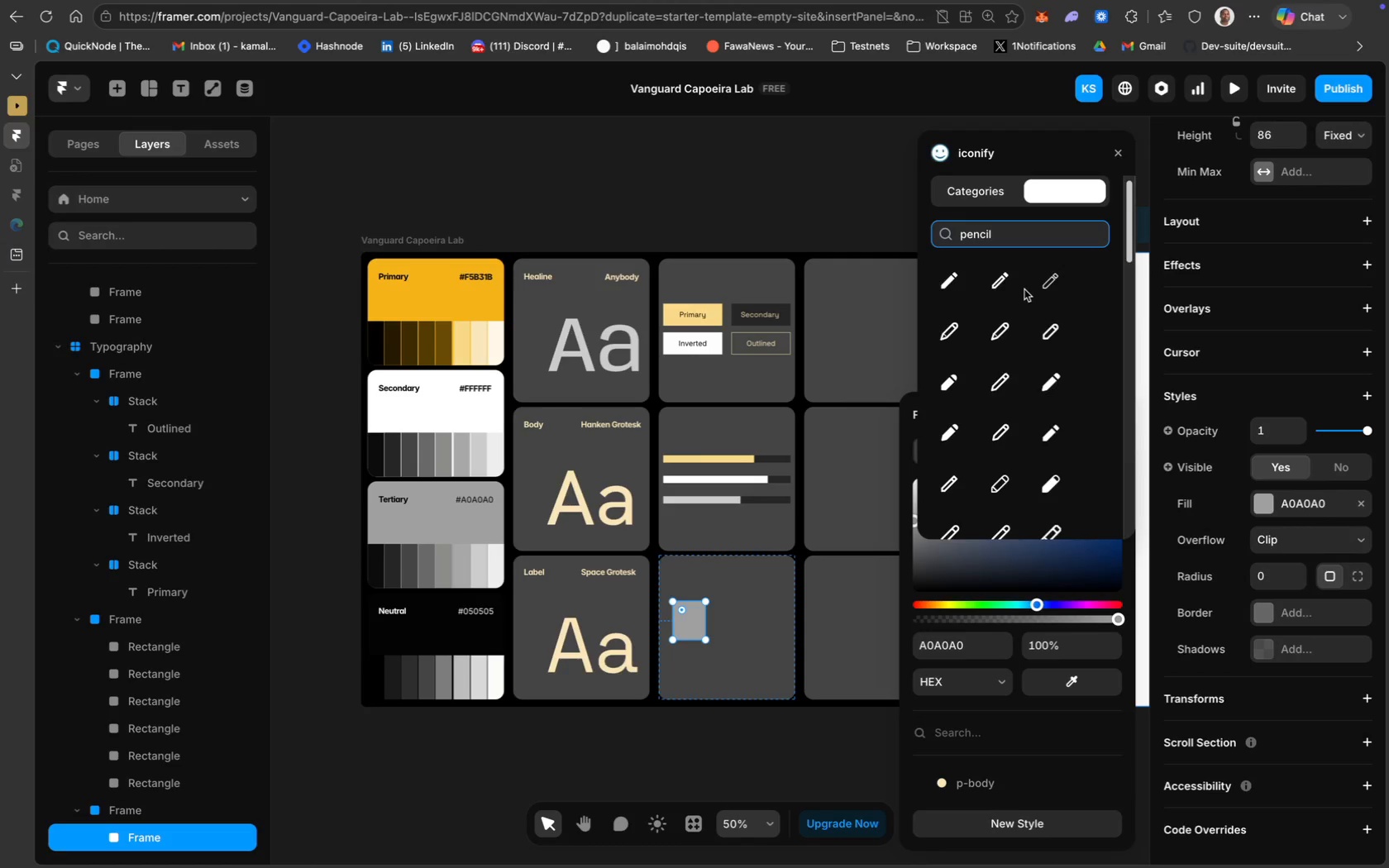 
left_click([1054, 289])
 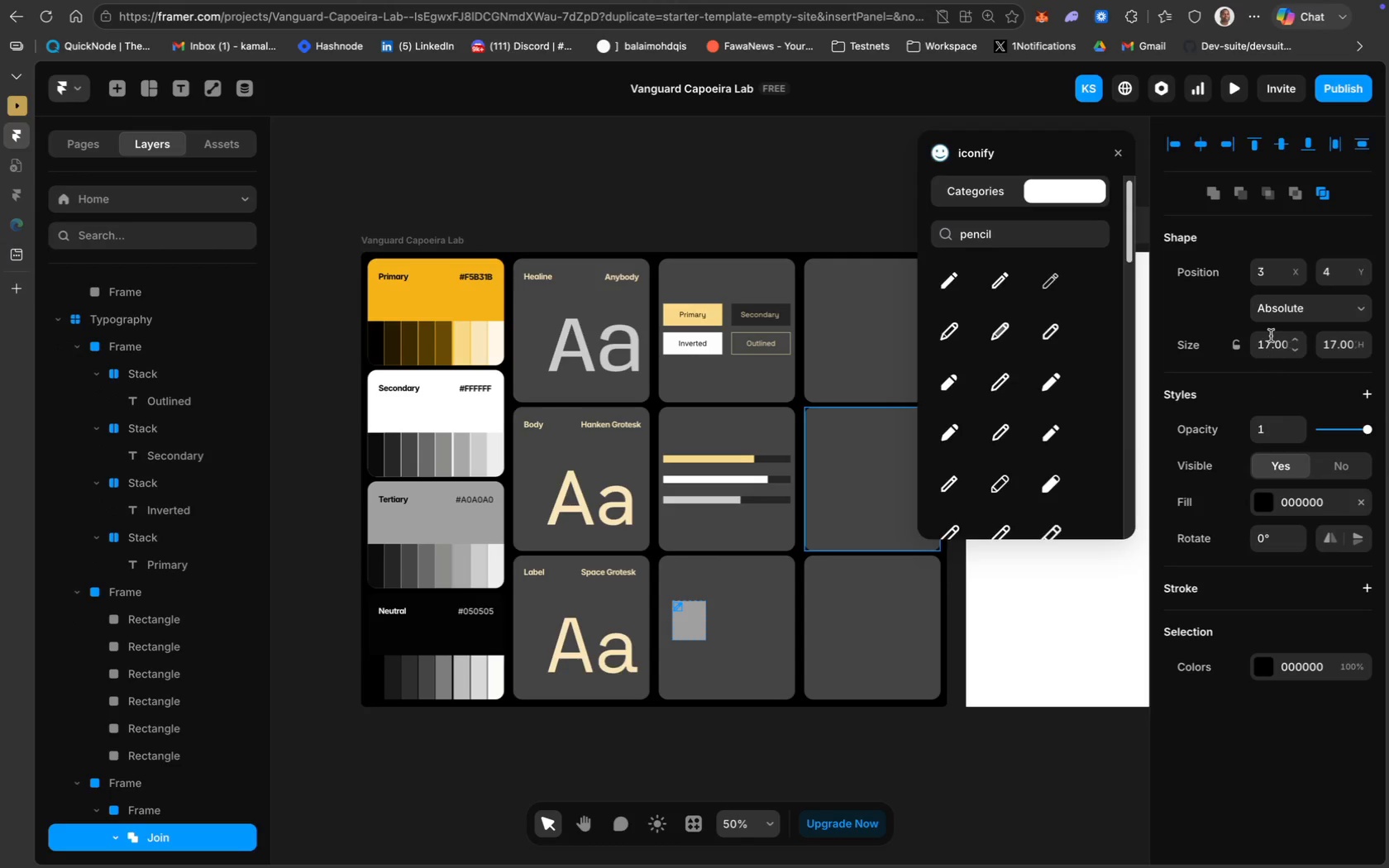 
wait(7.47)
 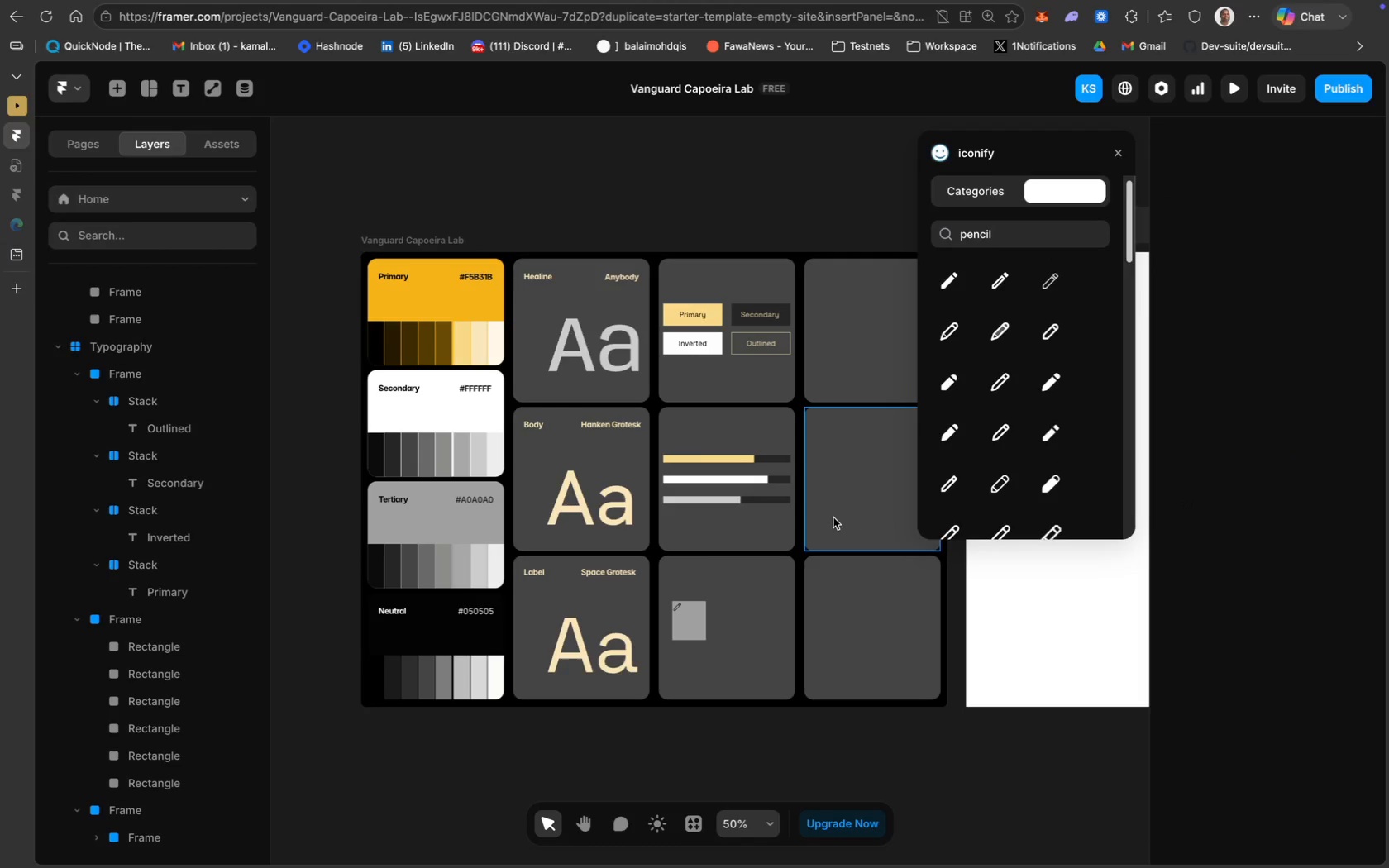 
left_click([1274, 346])
 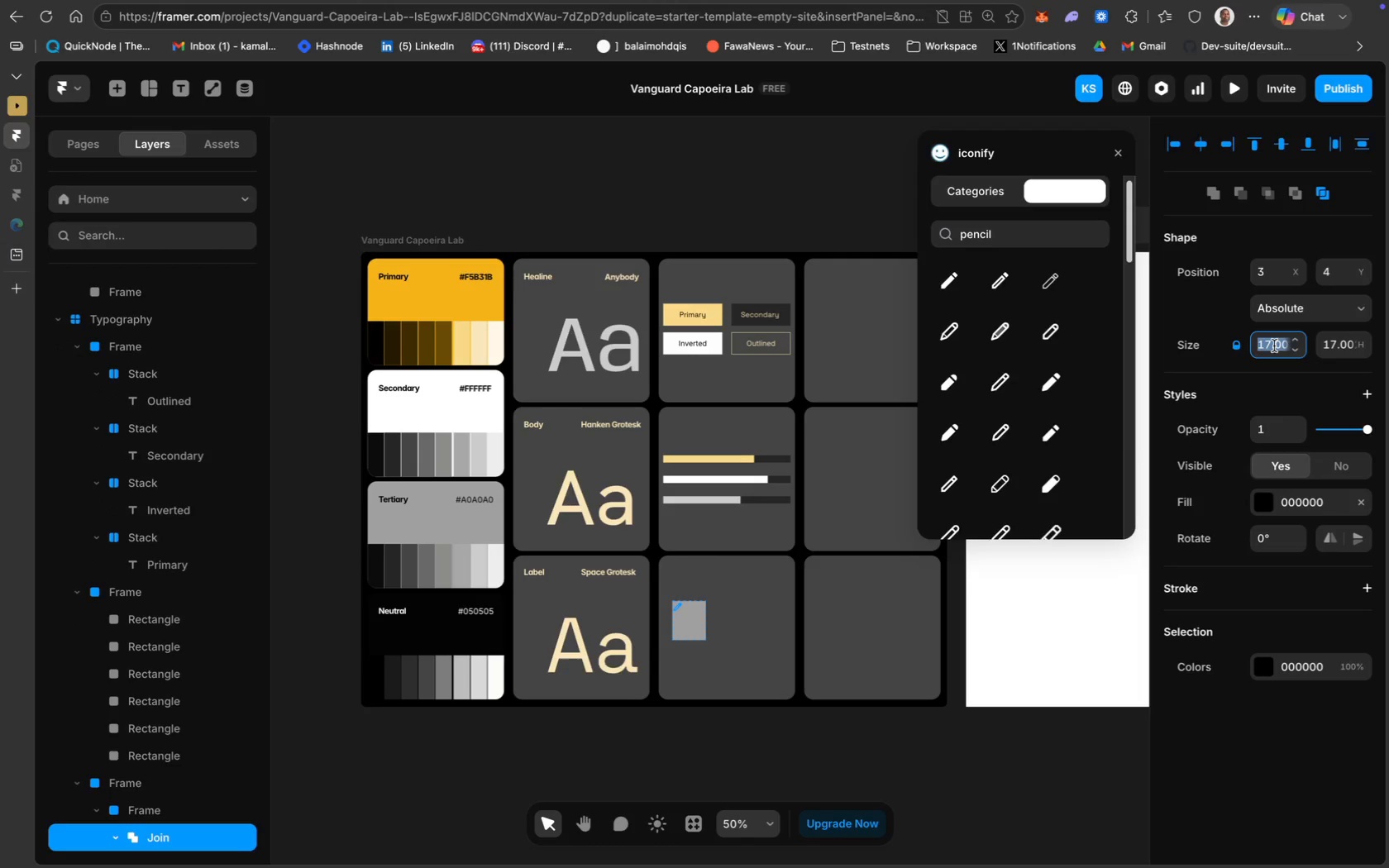 
type(30)
 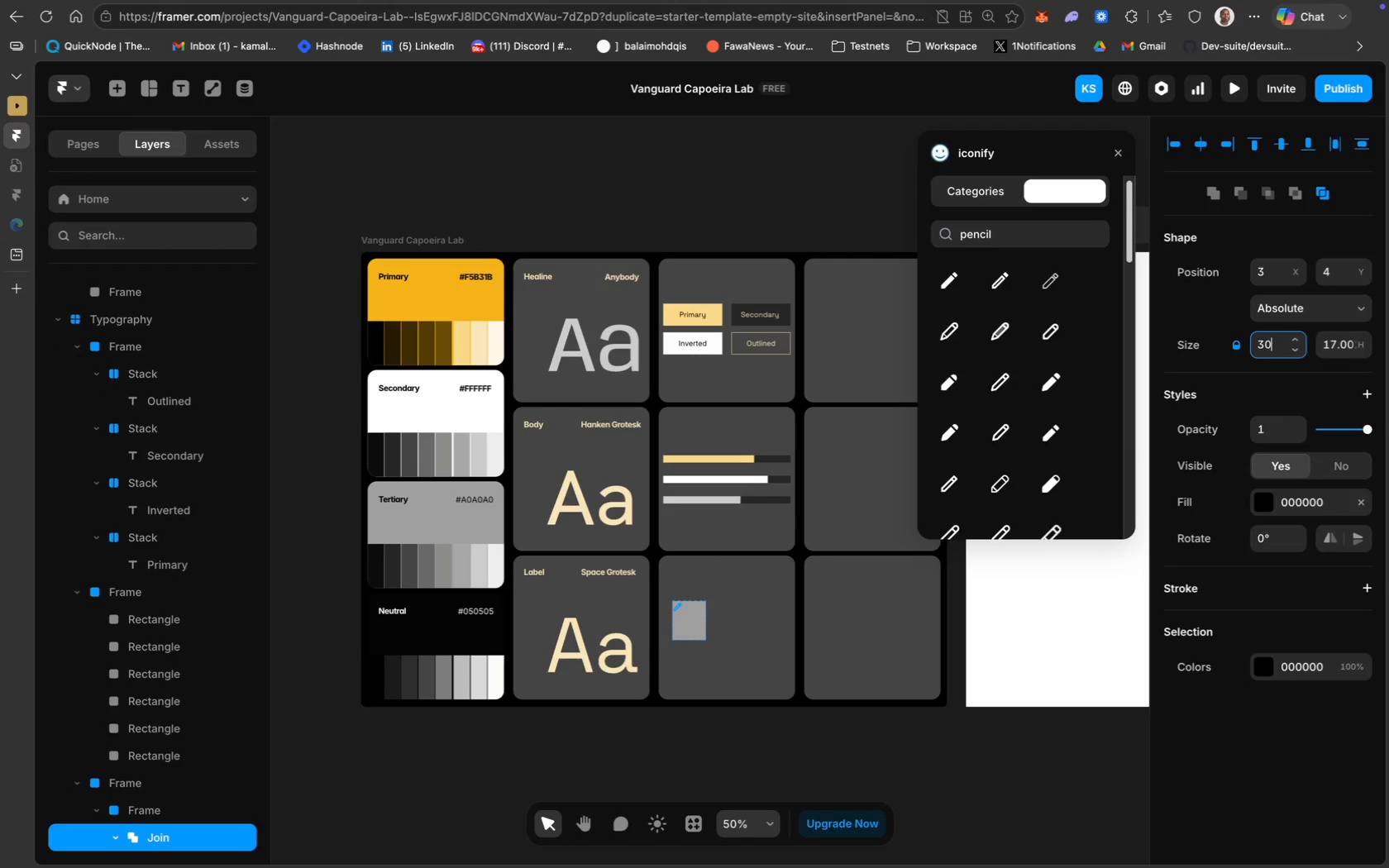 
key(Enter)
 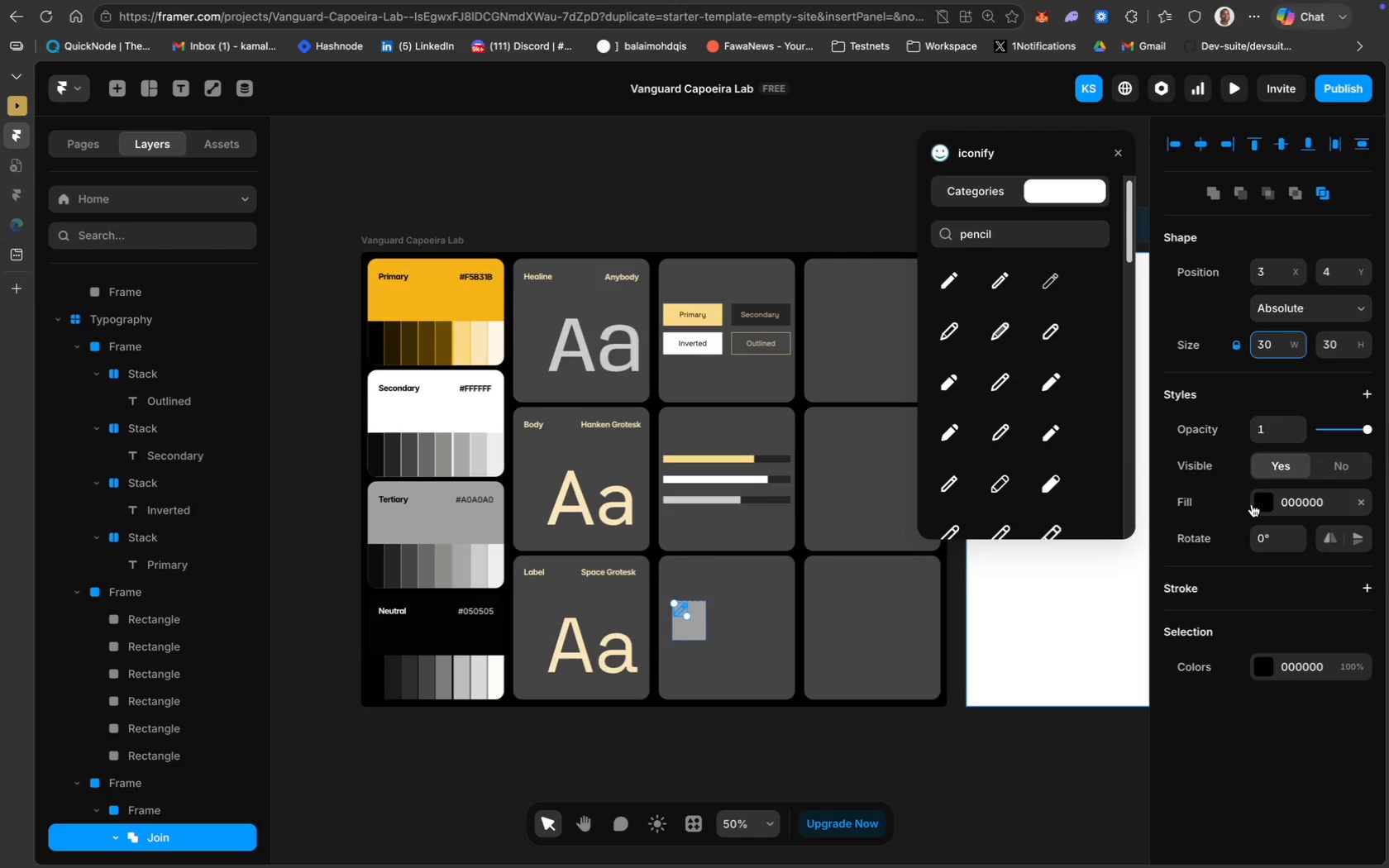 
left_click([1296, 501])
 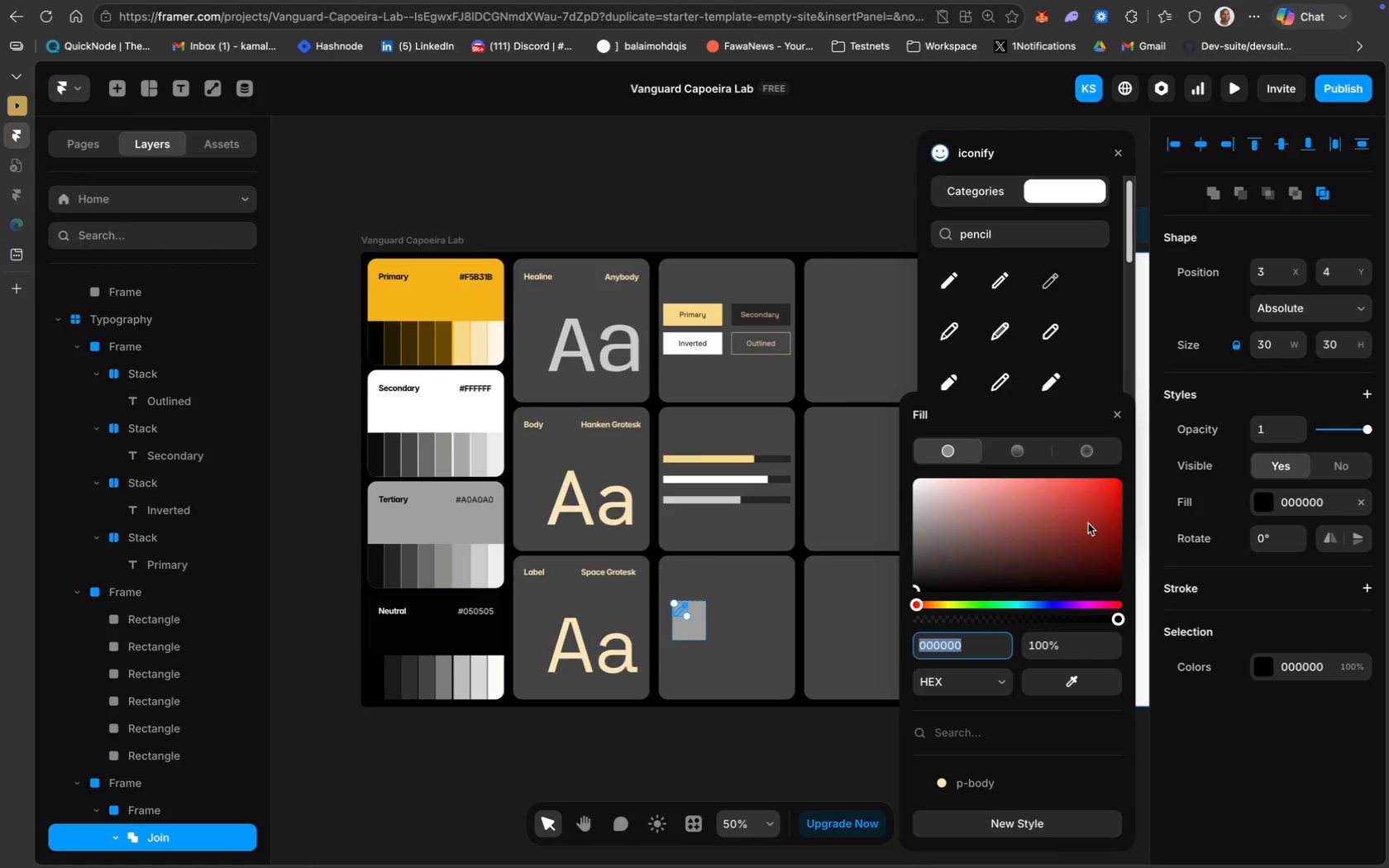 
wait(22.92)
 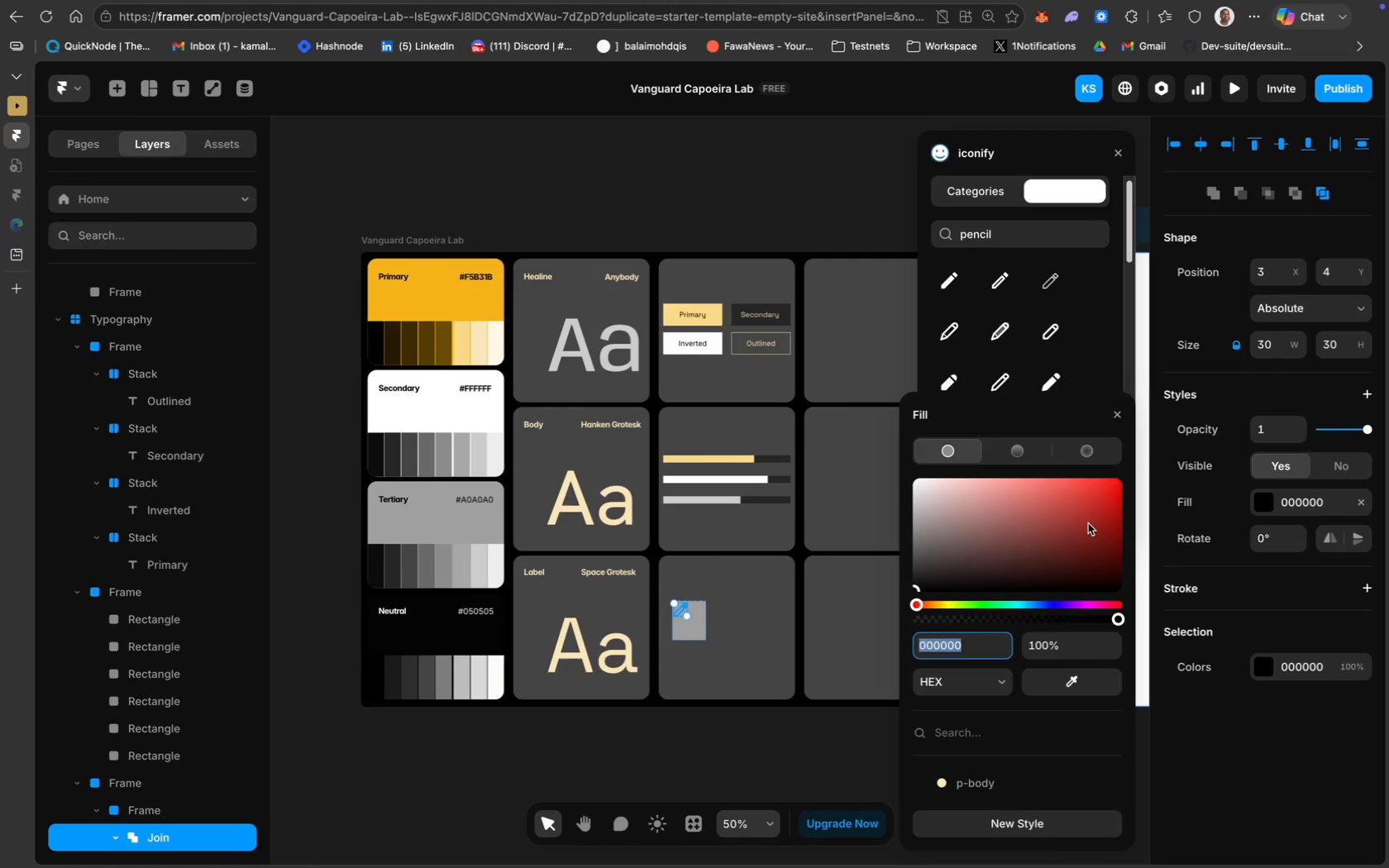 
left_click_drag(start_coordinate=[679, 612], to_coordinate=[686, 626])
 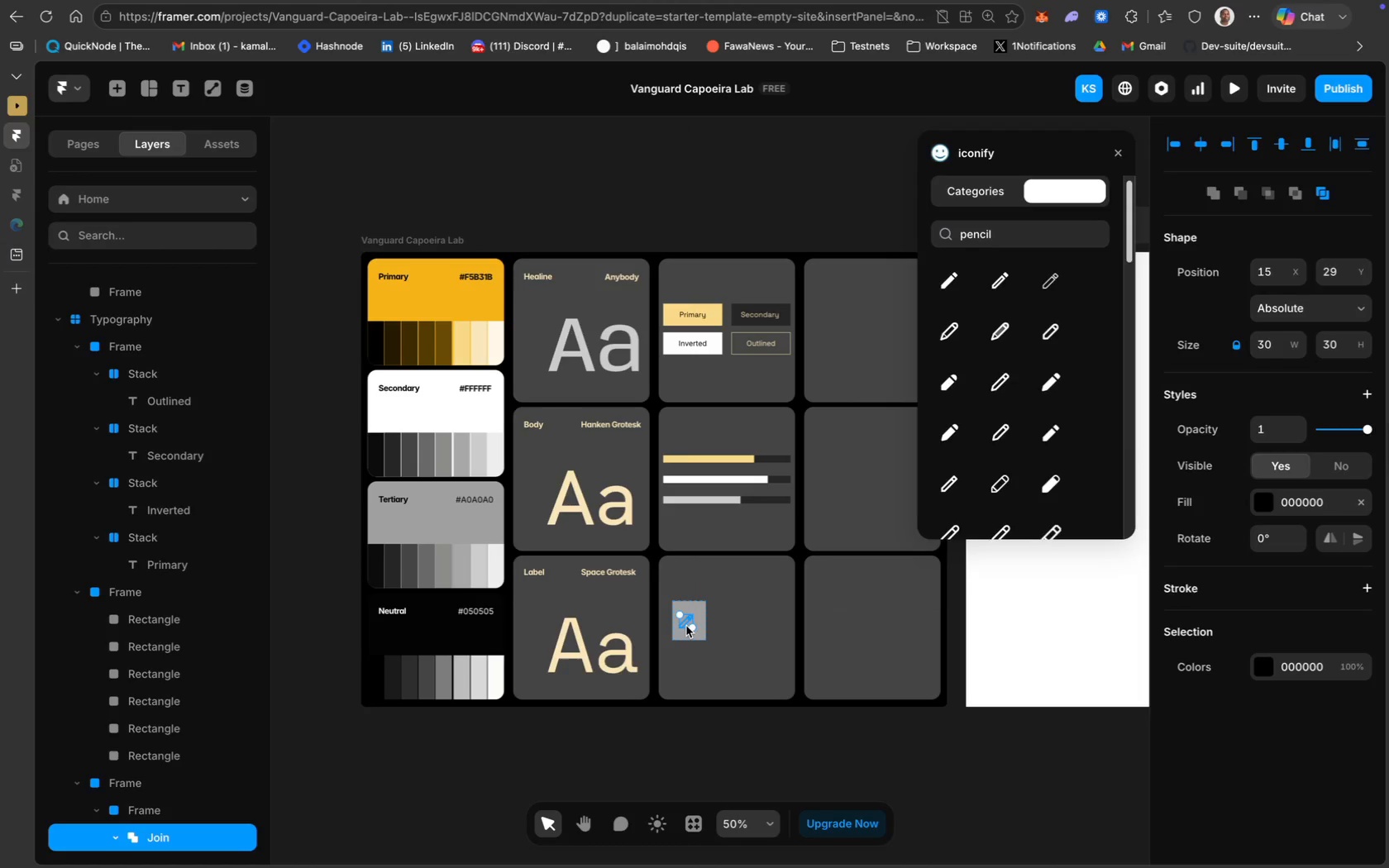 
key(ArrowRight)
 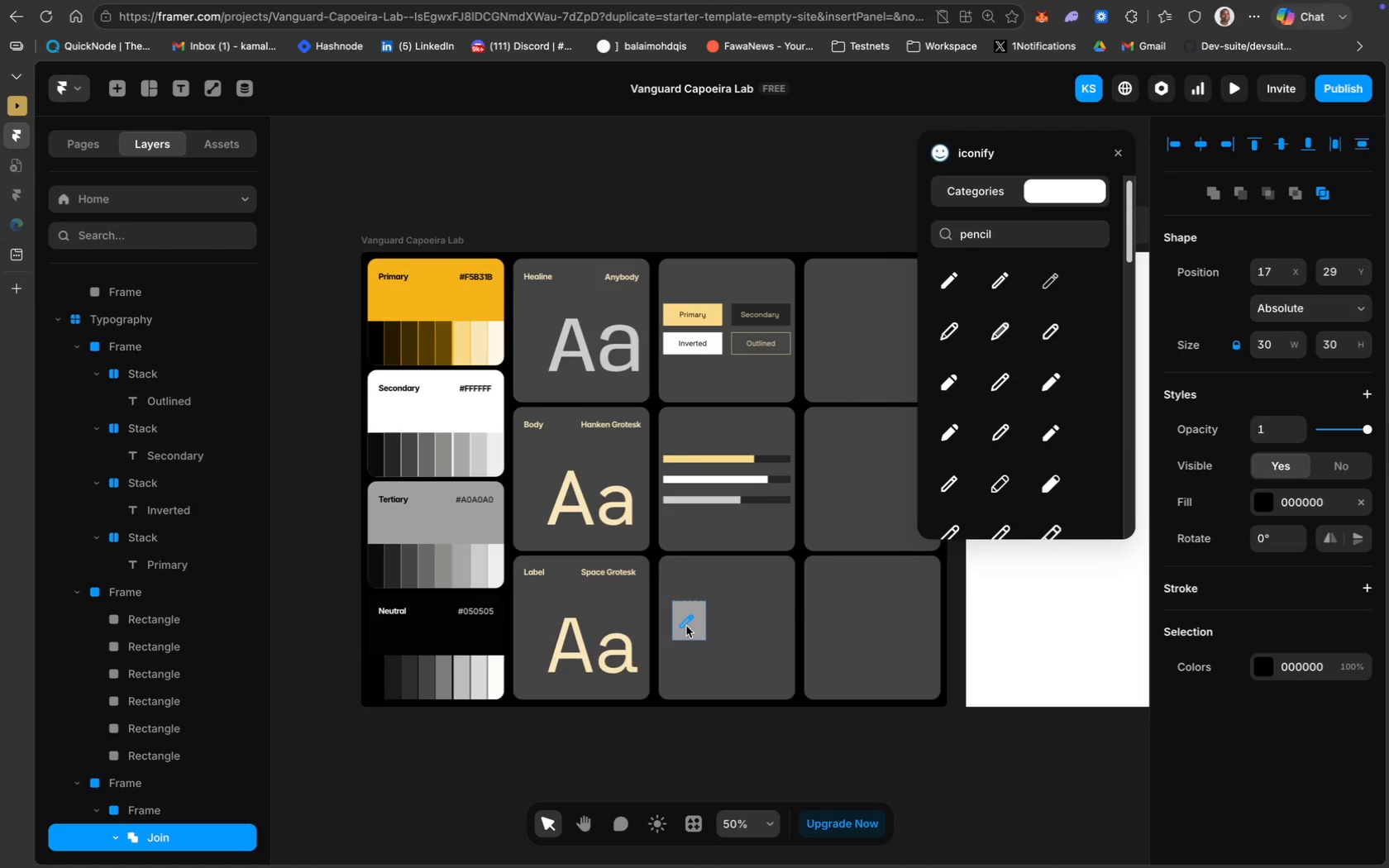 
key(ArrowRight)
 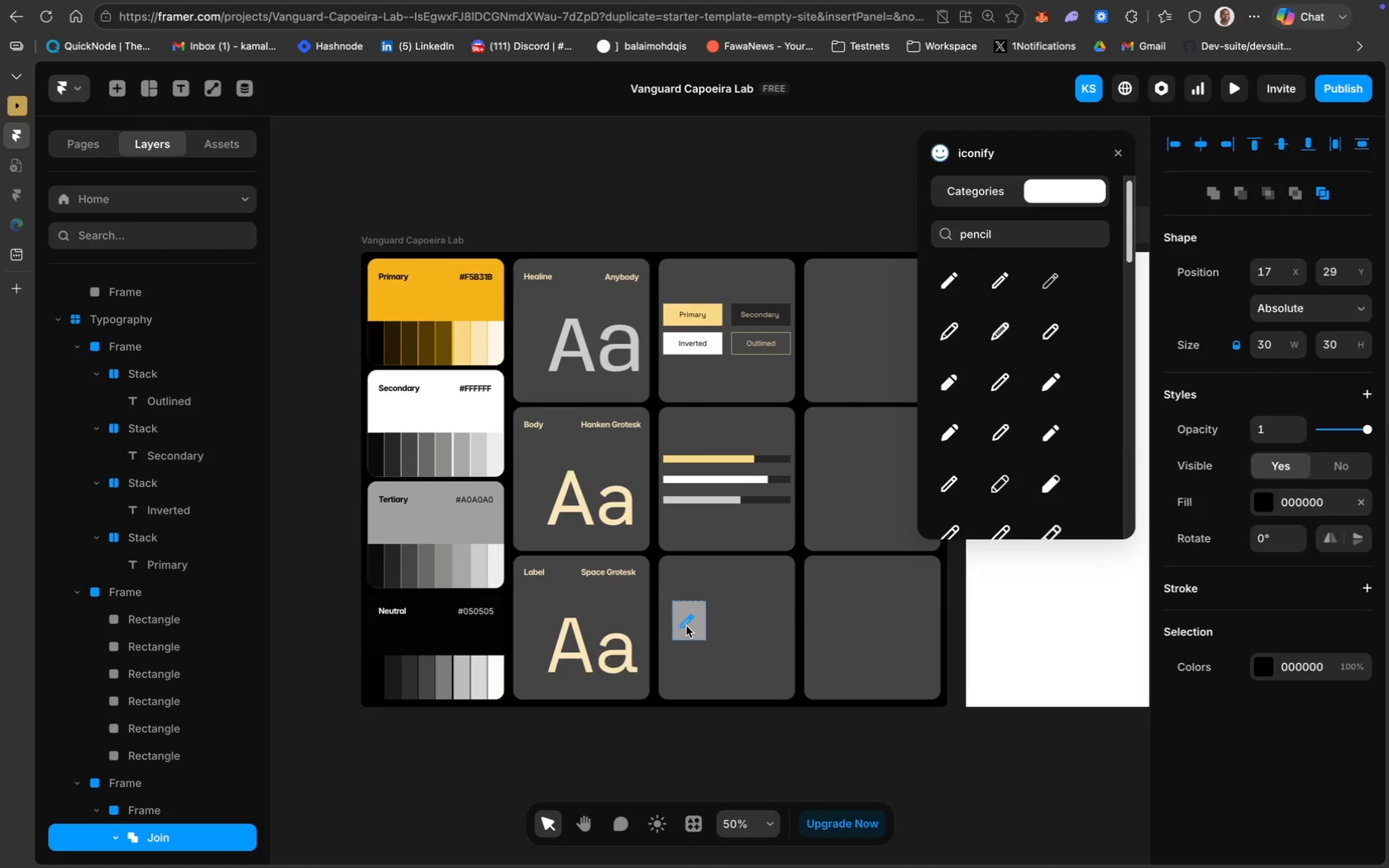 
key(ArrowRight)
 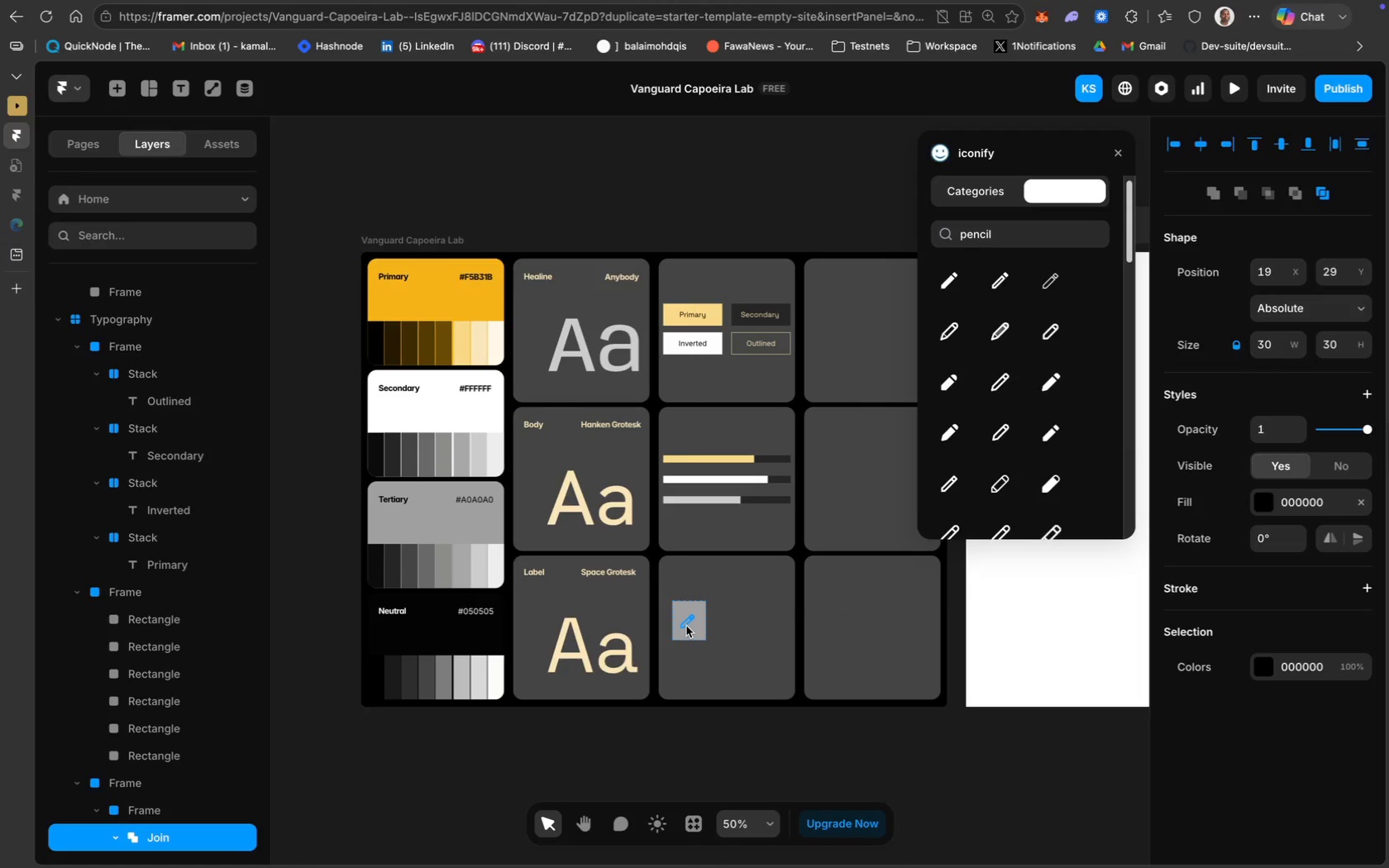 
key(ArrowRight)
 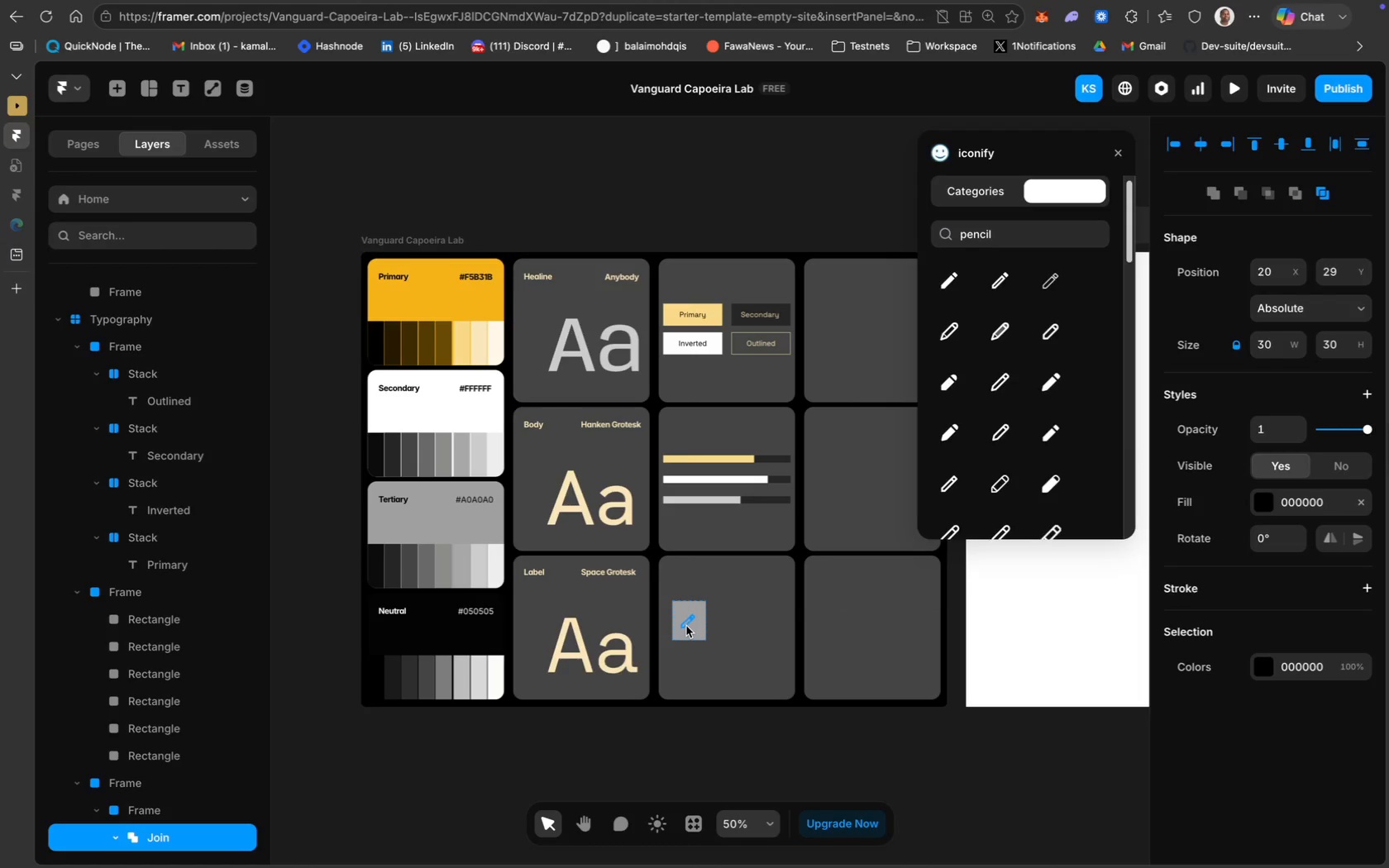 
key(ArrowRight)
 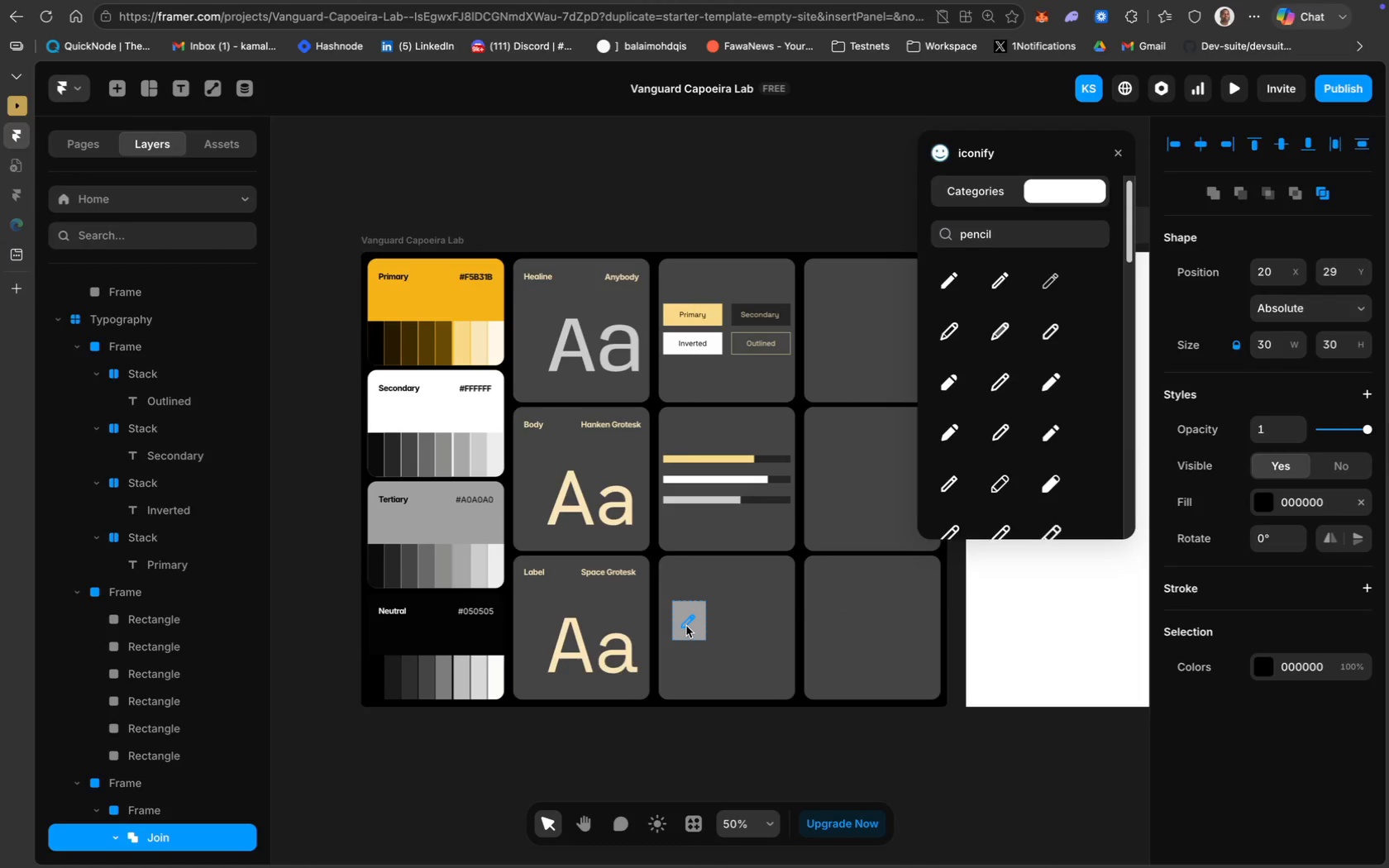 
key(ArrowRight)
 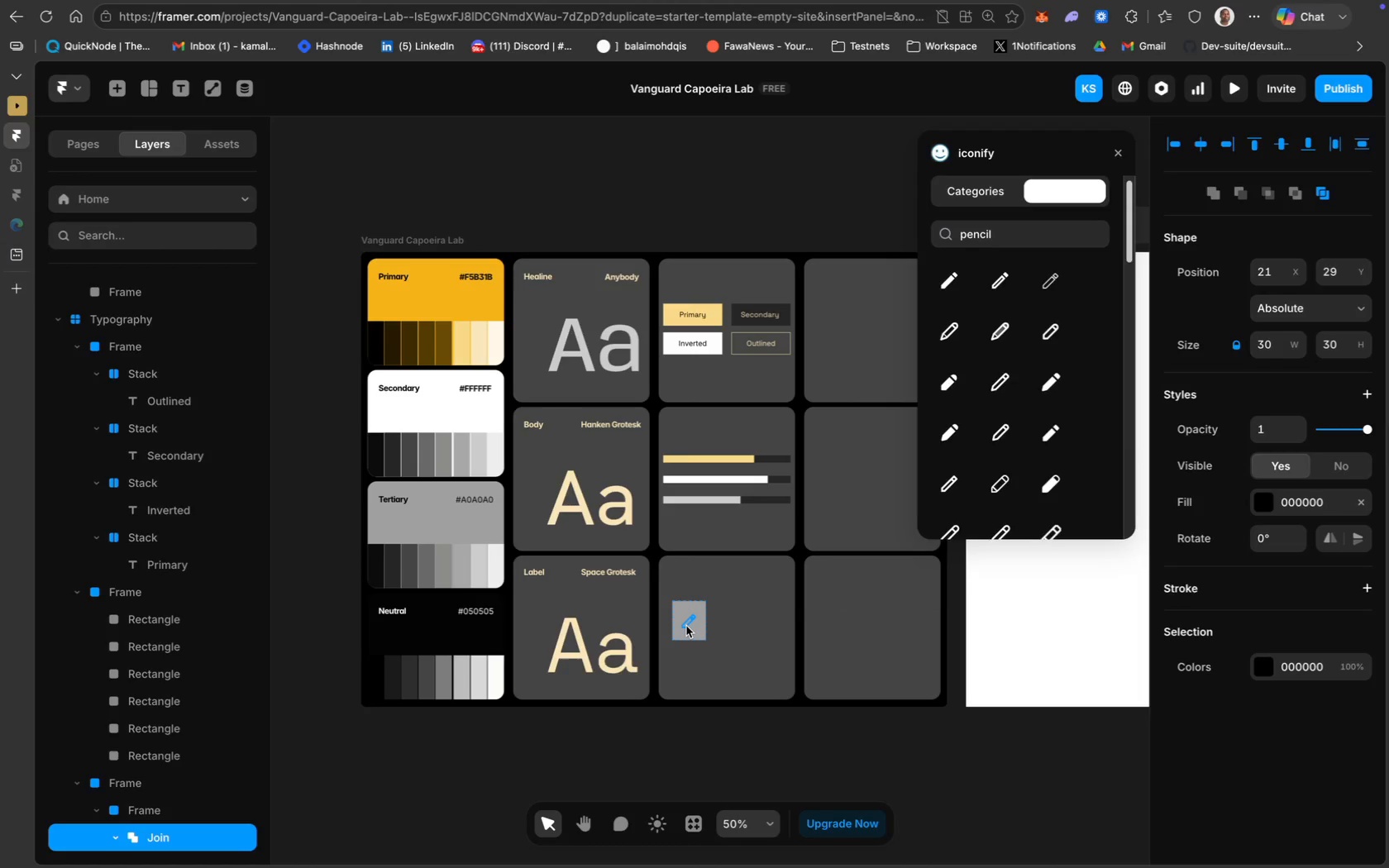 
key(ArrowRight)
 